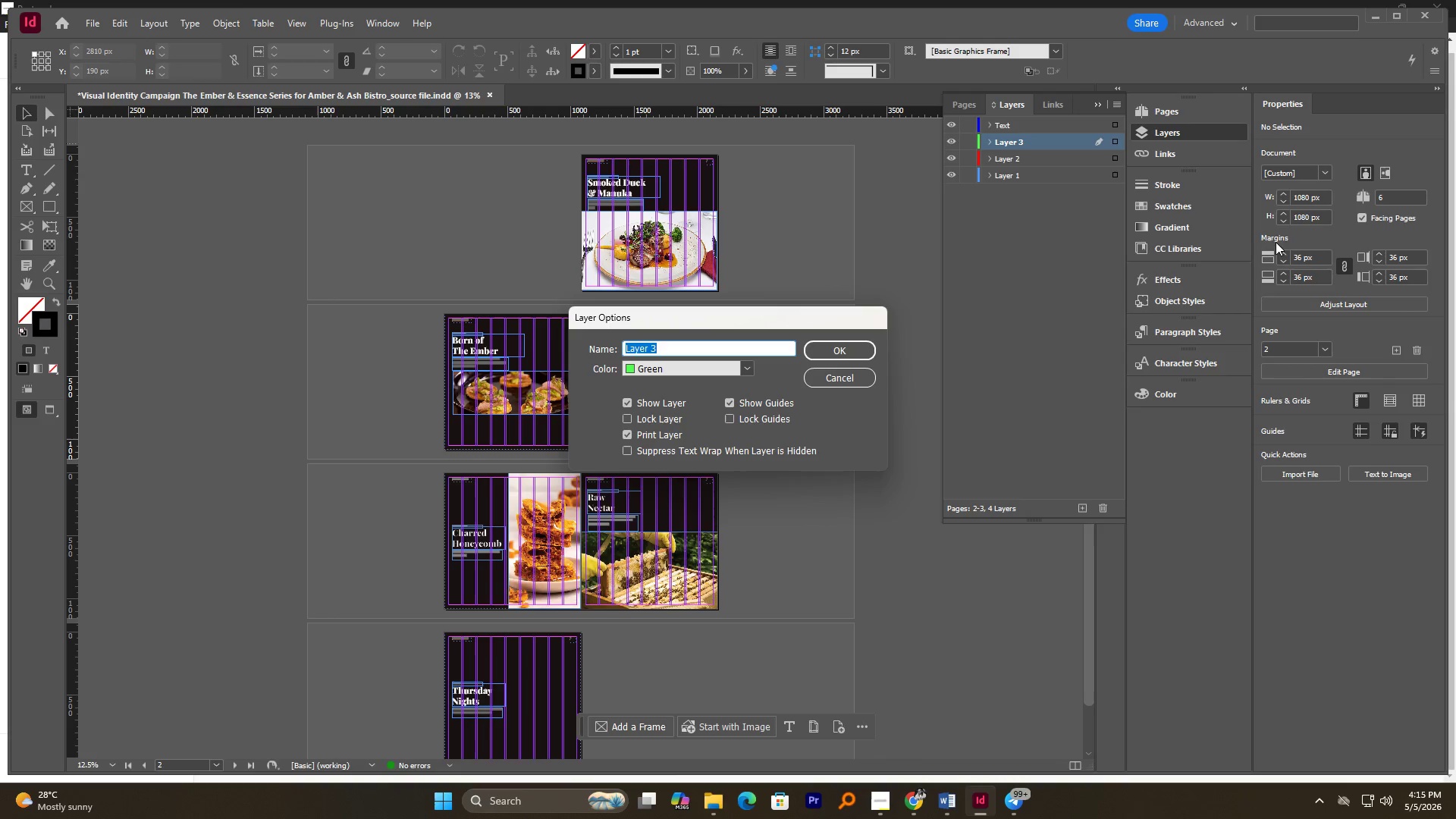 
wait(5.25)
 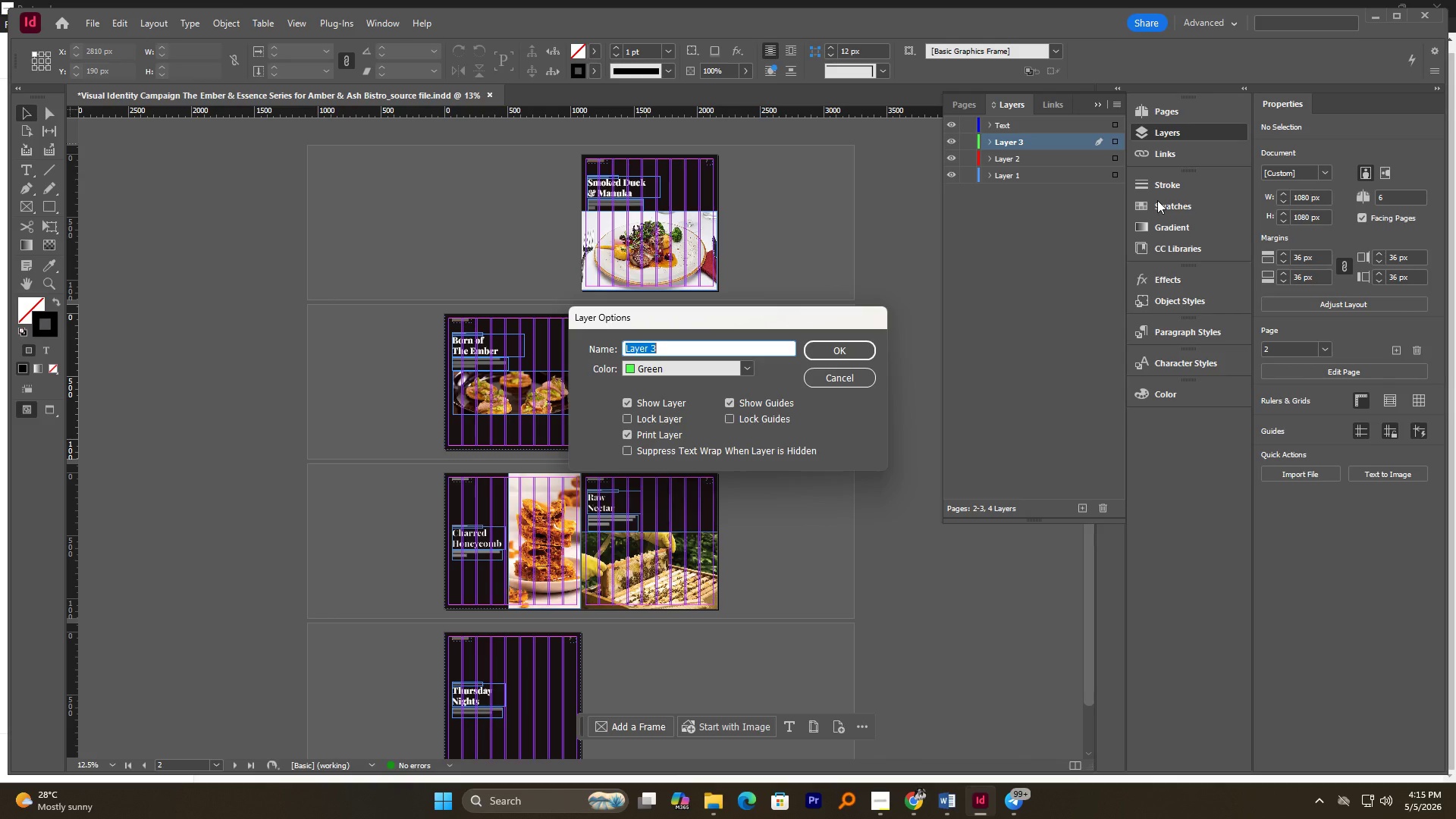 
type(Imahes)
 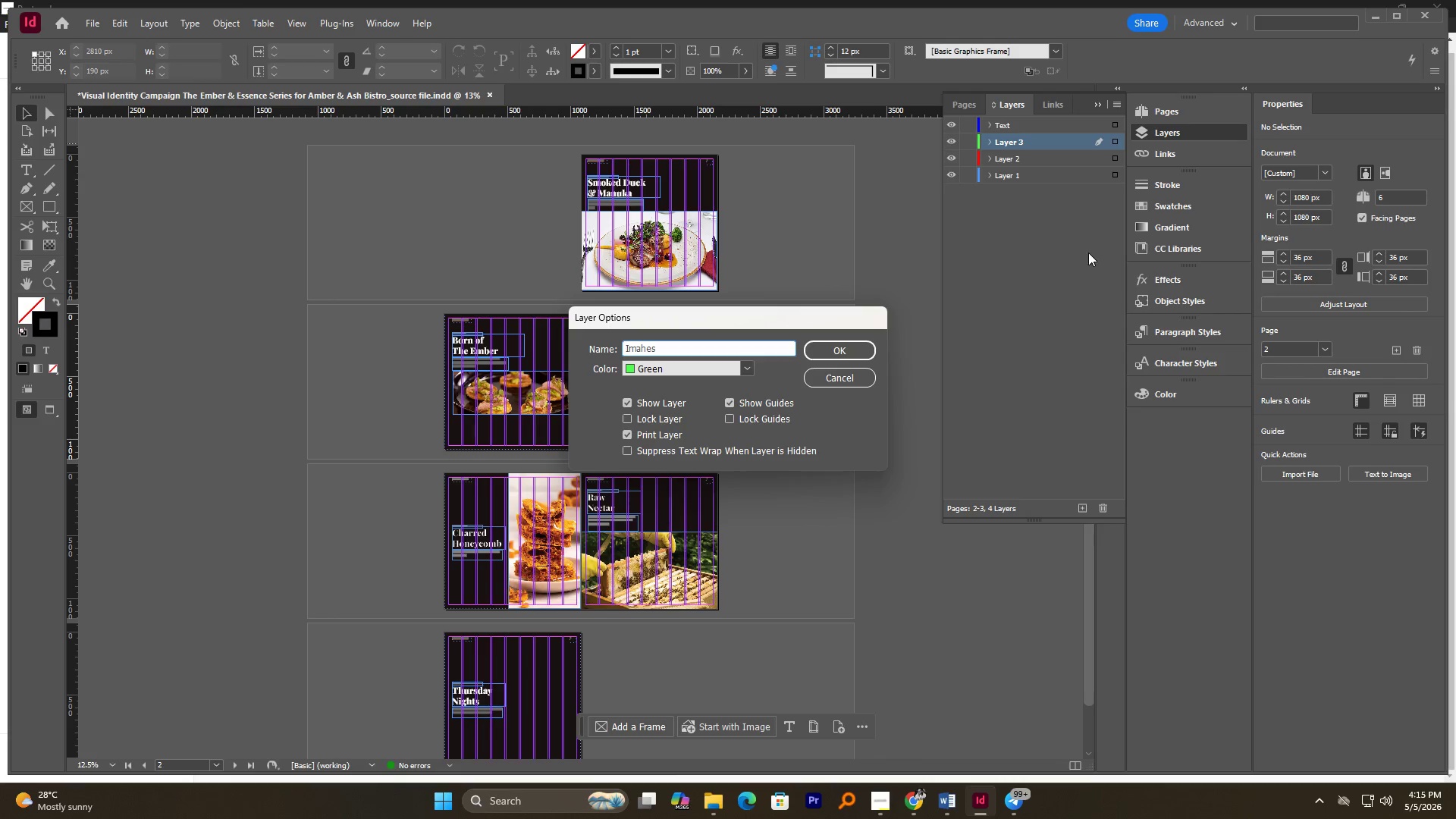 
key(Backspace)
key(Backspace)
key(Backspace)
type(ges)
key(NumpadEnter)
 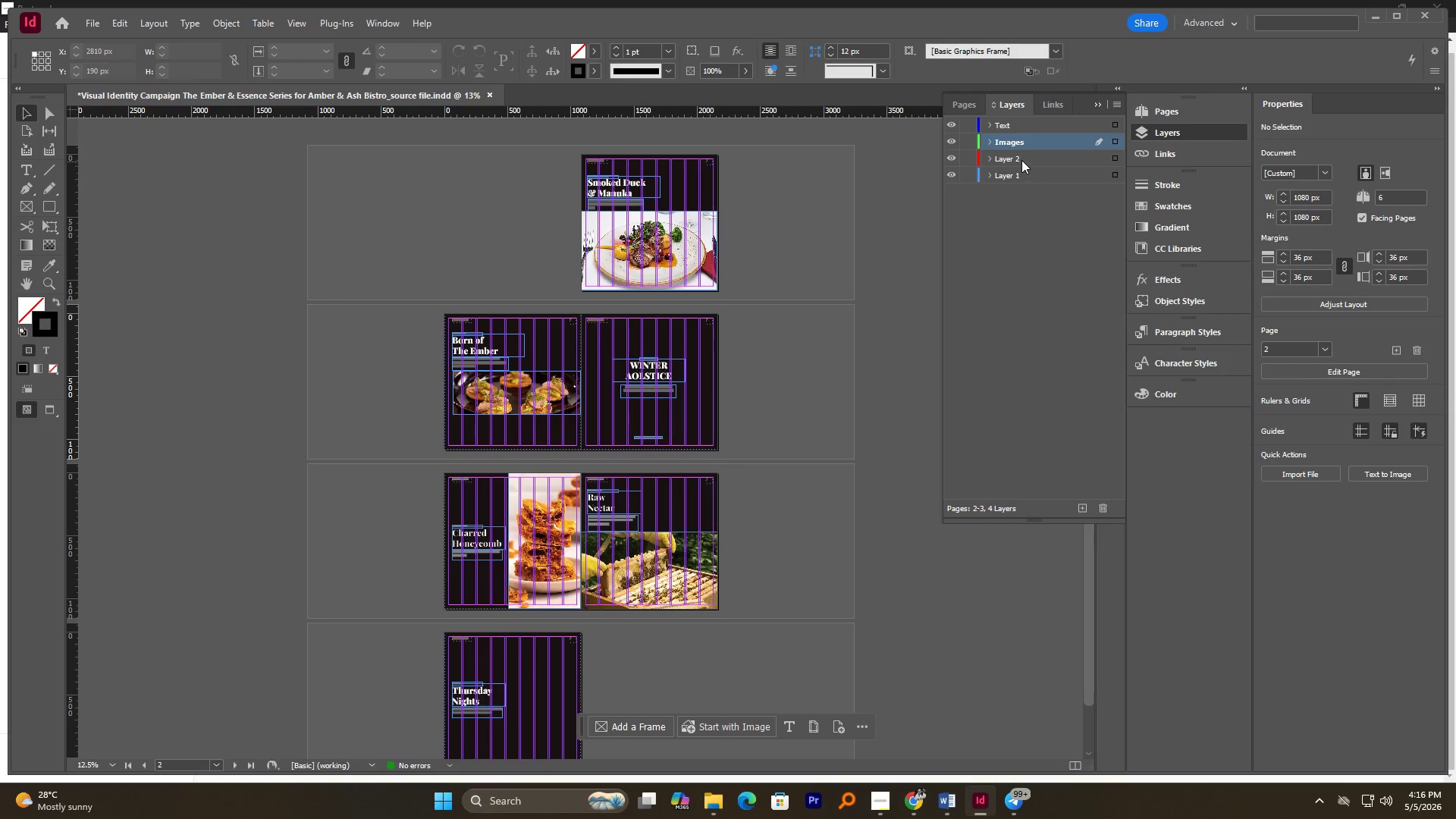 
double_click([1020, 159])
 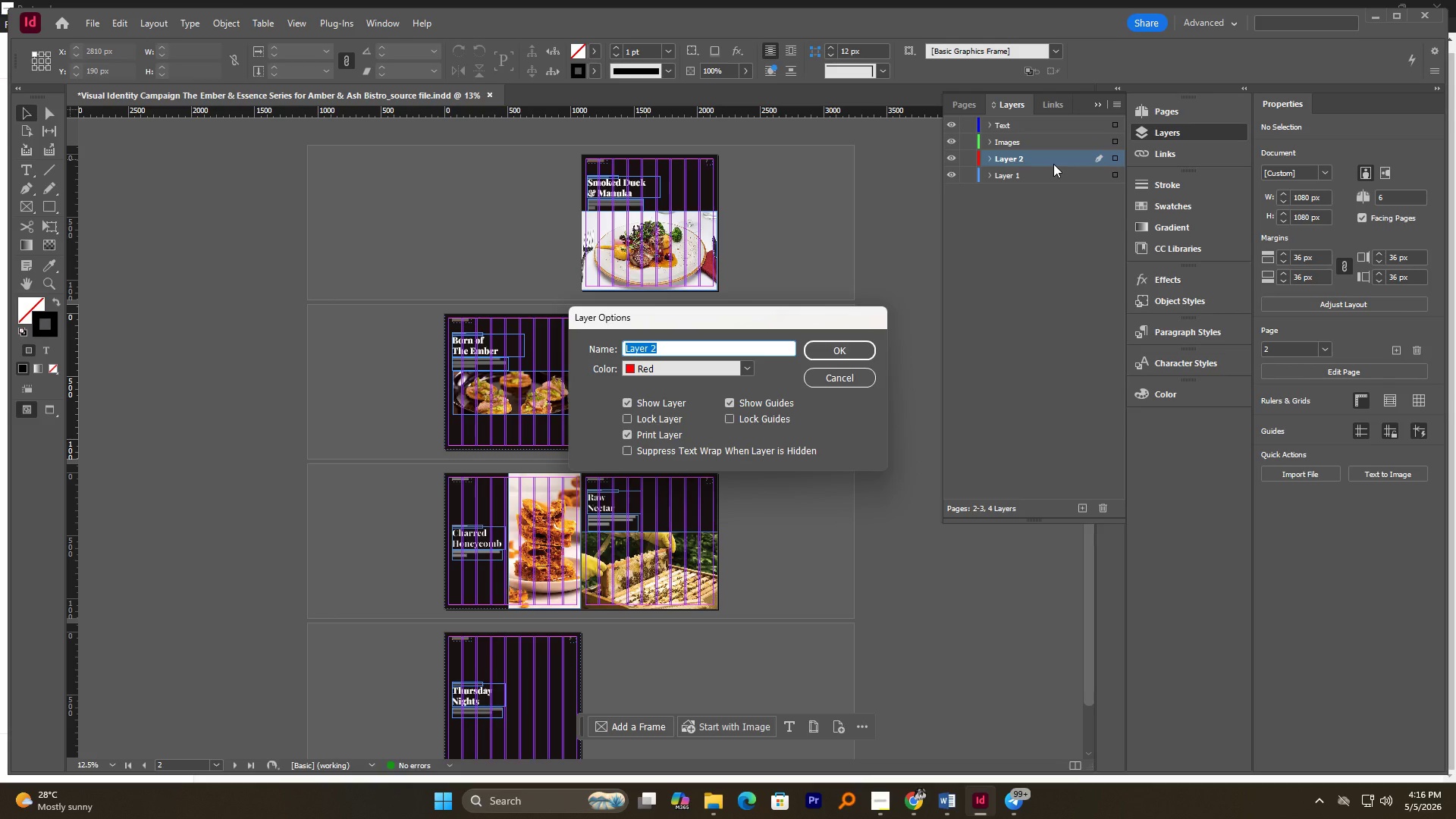 
type(Shape)
key(Backspace)
key(Backspace)
key(Backspace)
key(Backspace)
key(Backspace)
type(Graphics)
 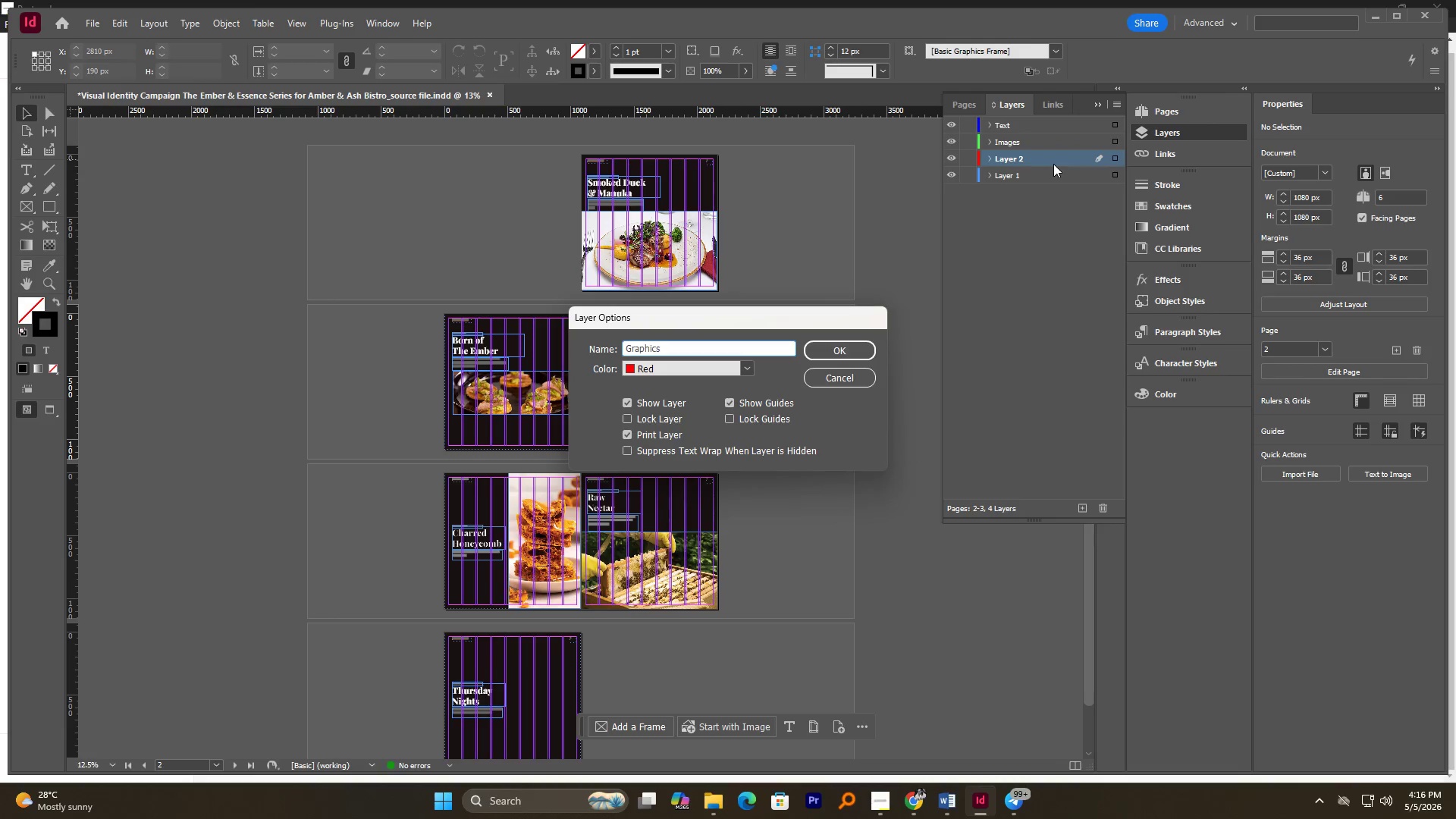 
wait(5.5)
 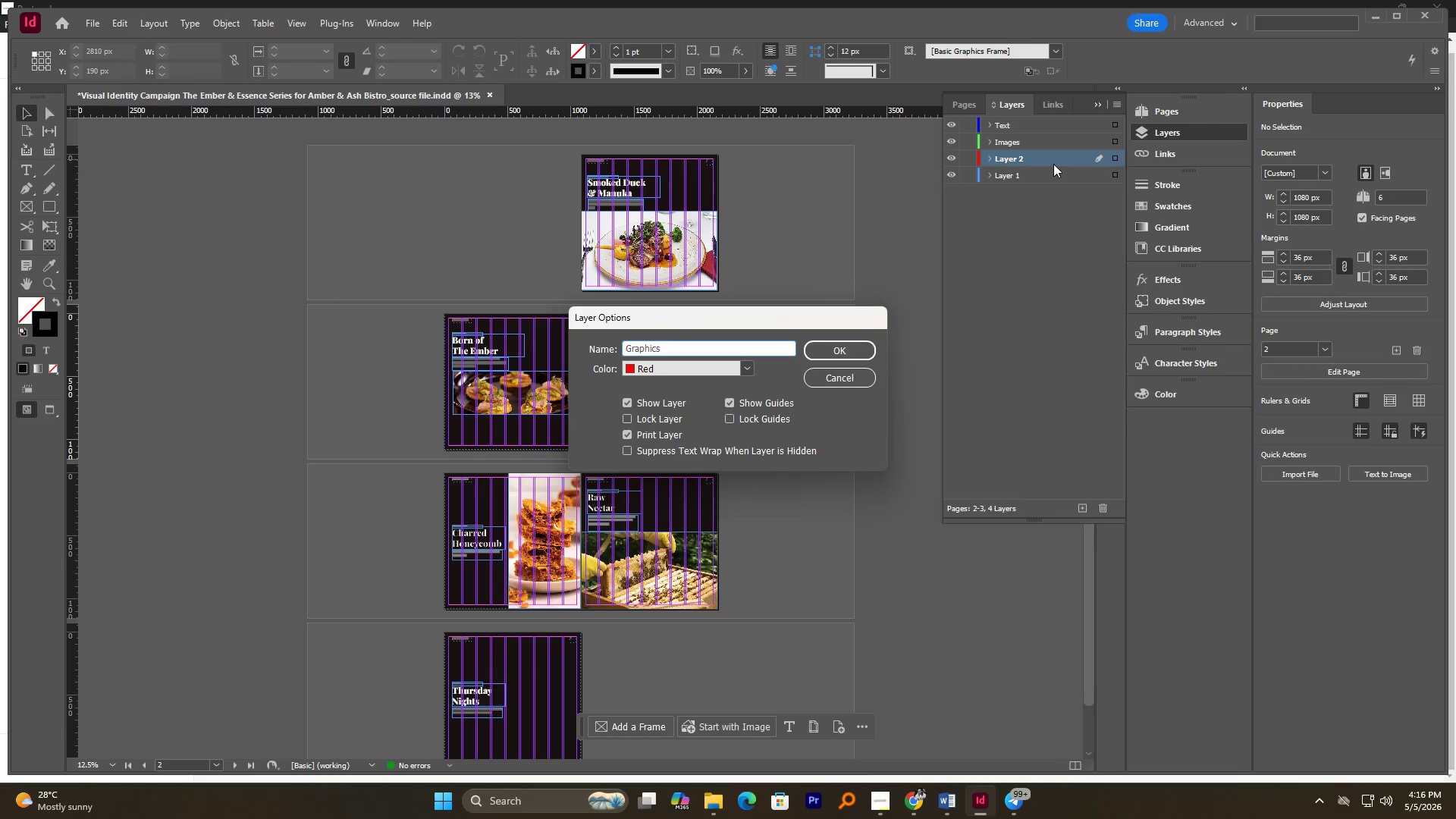 
key(NumpadEnter)
 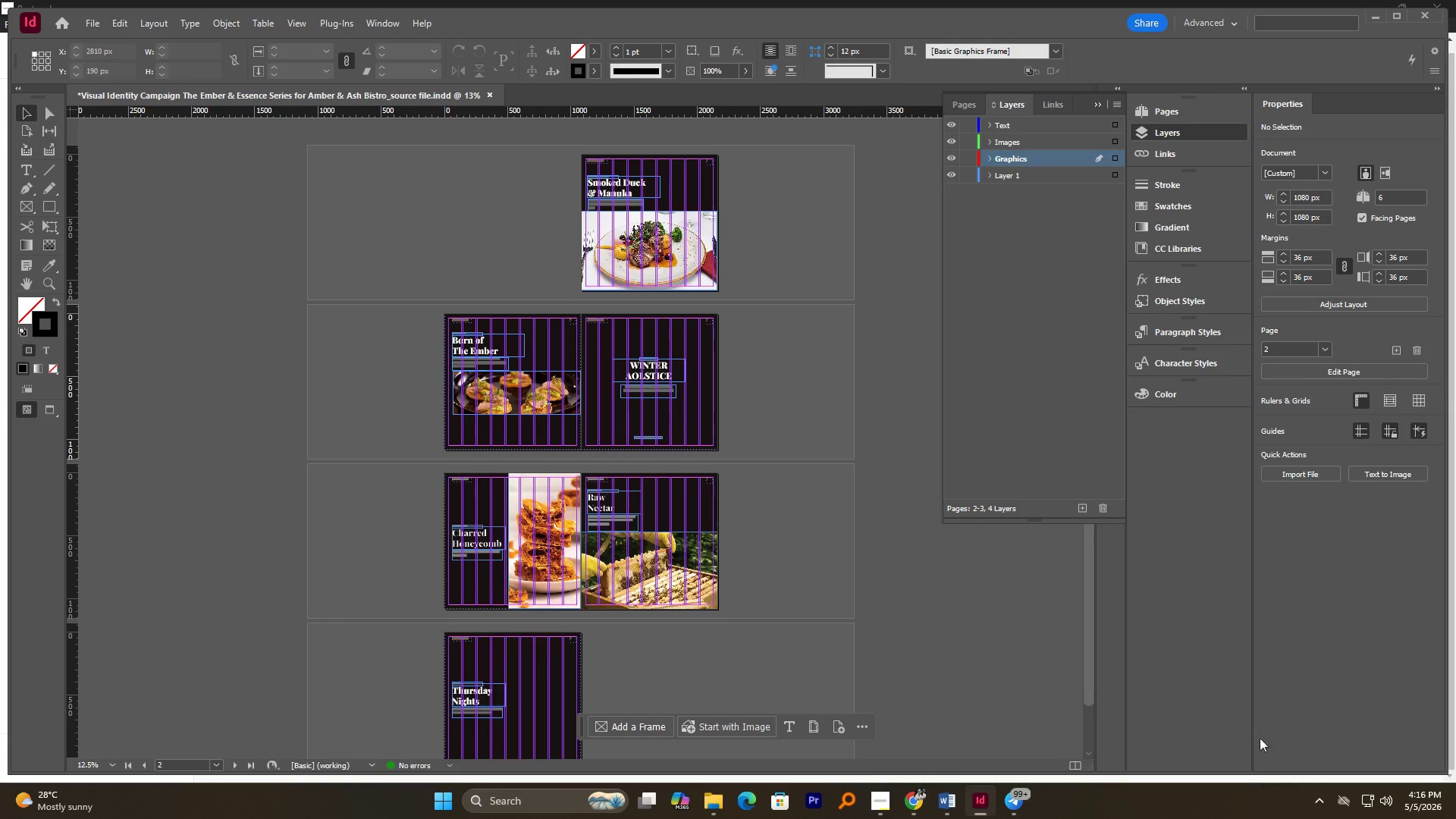 
scroll: coordinate [702, 218], scroll_direction: up, amount: 2.0
 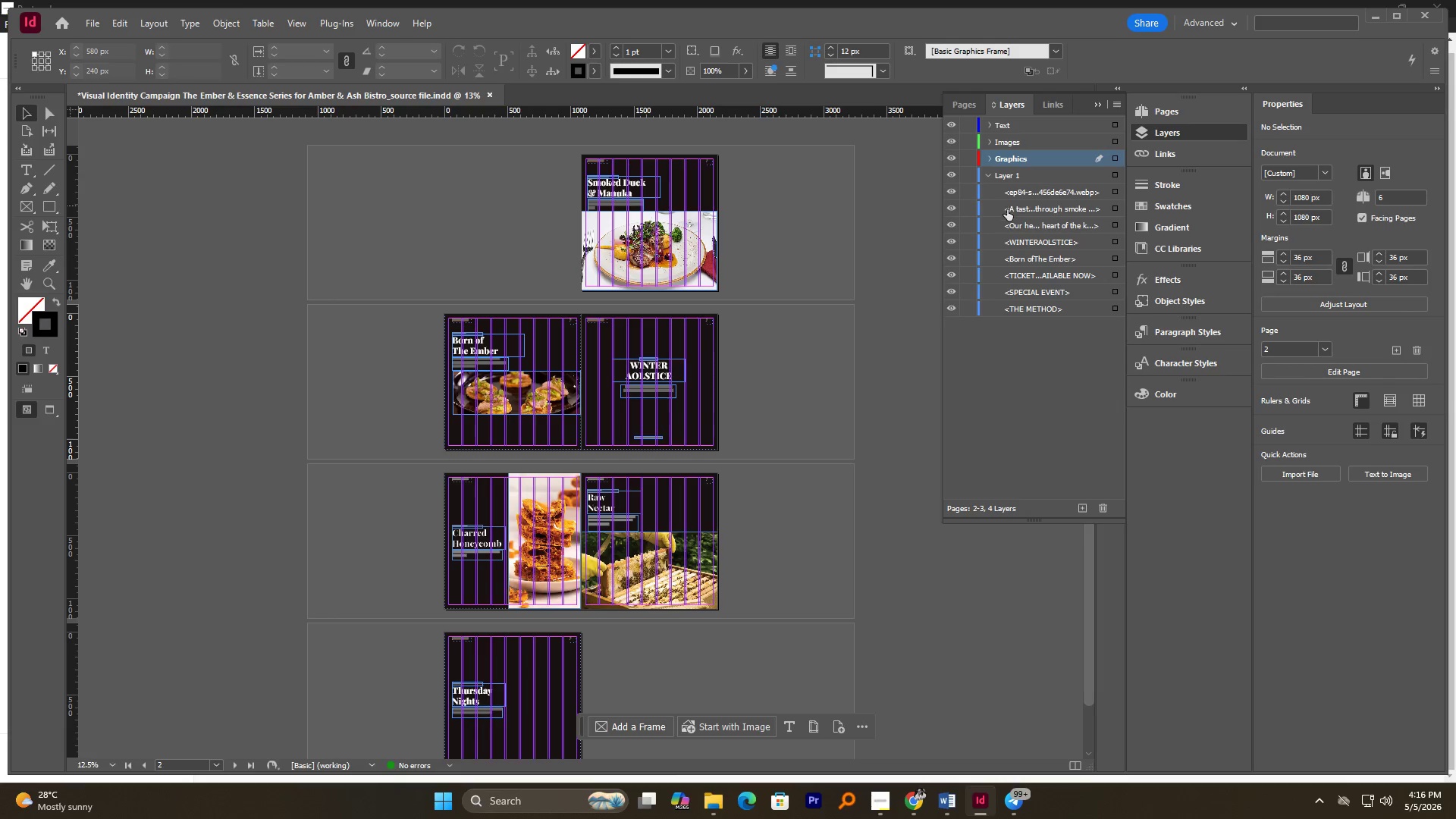 
left_click([1026, 240])
 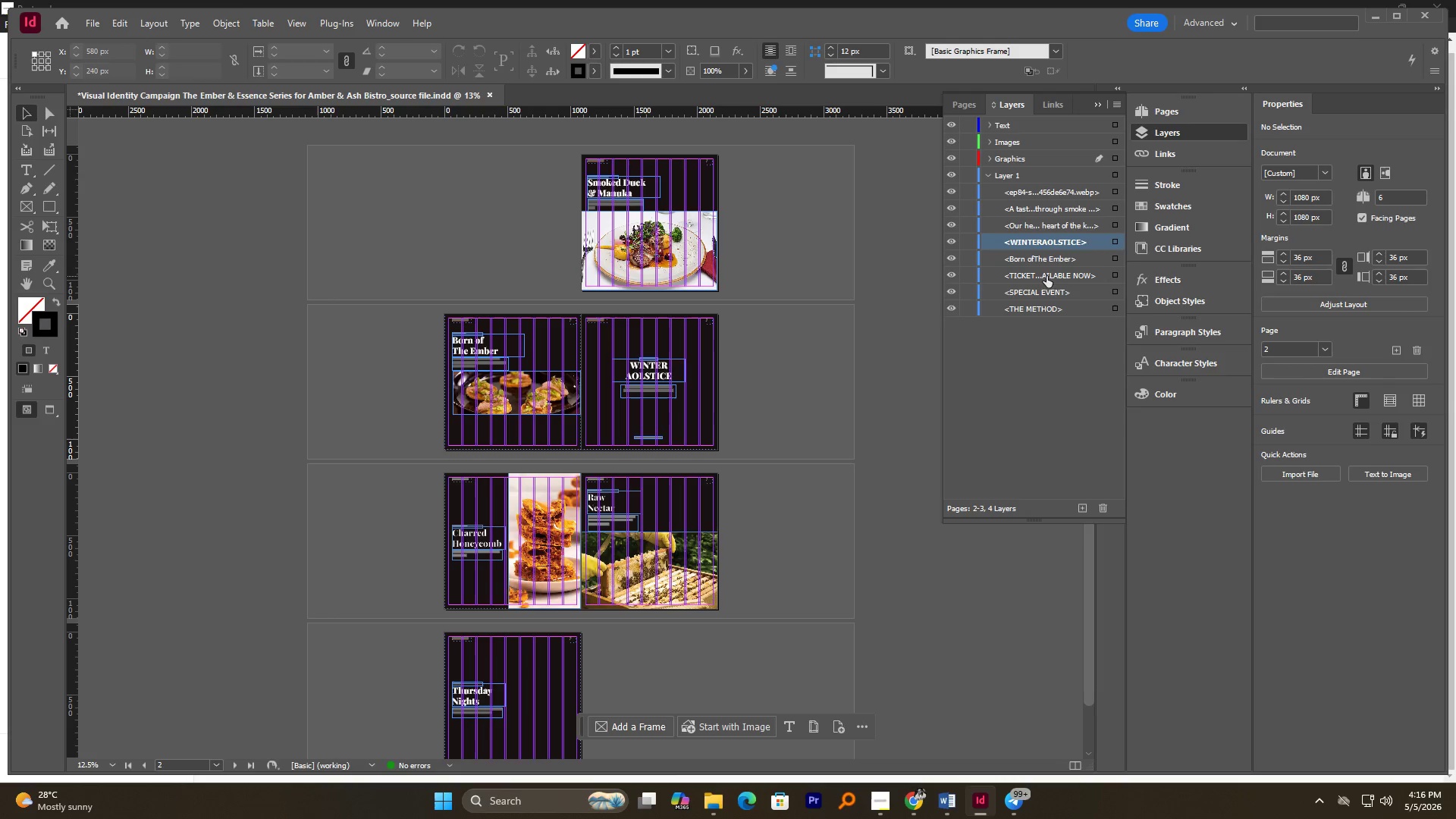 
hold_key(key=ShiftLeft, duration=1.69)
left_click([1031, 306])
 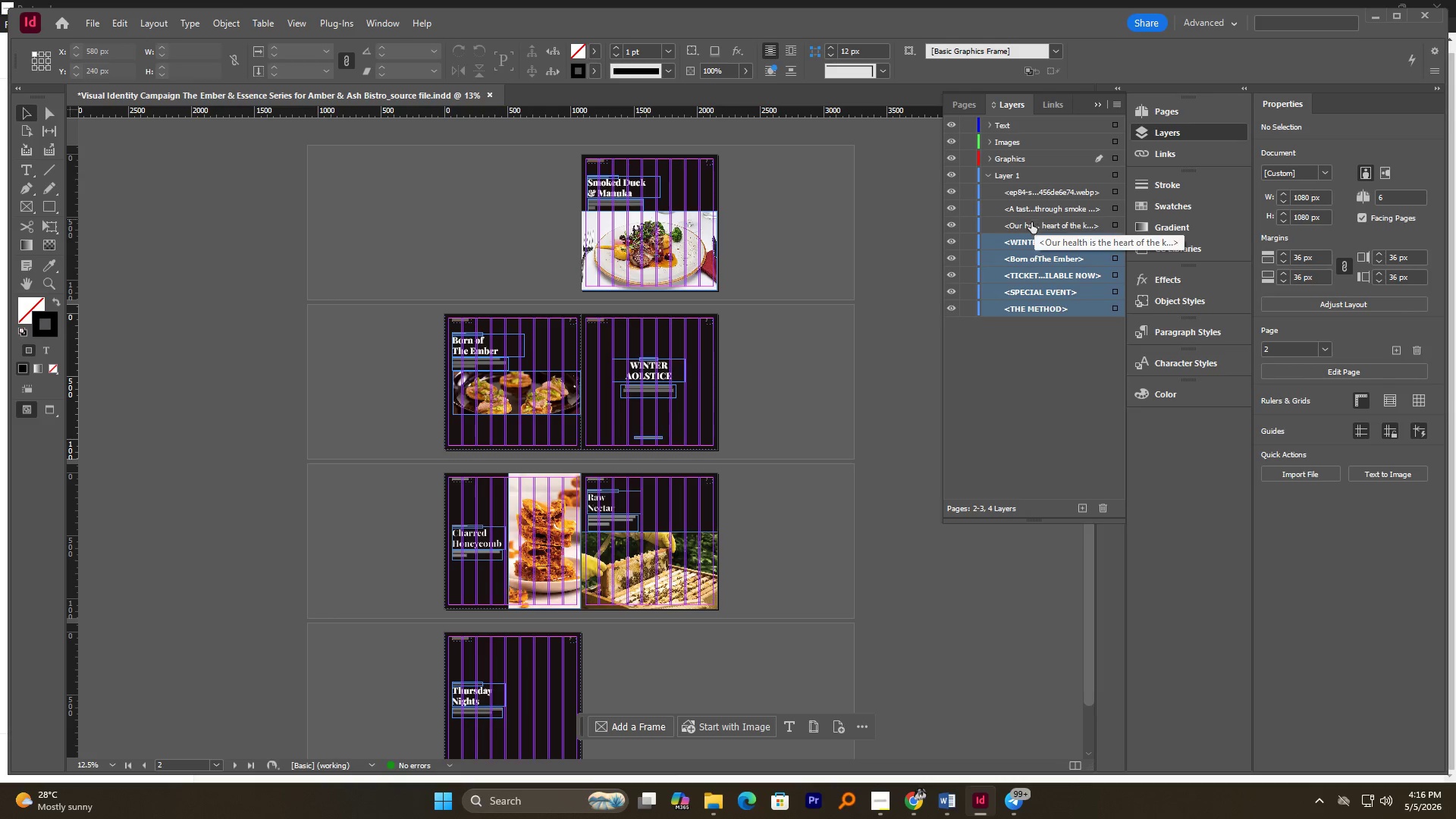 
hold_key(key=ControlLeft, duration=0.58)
 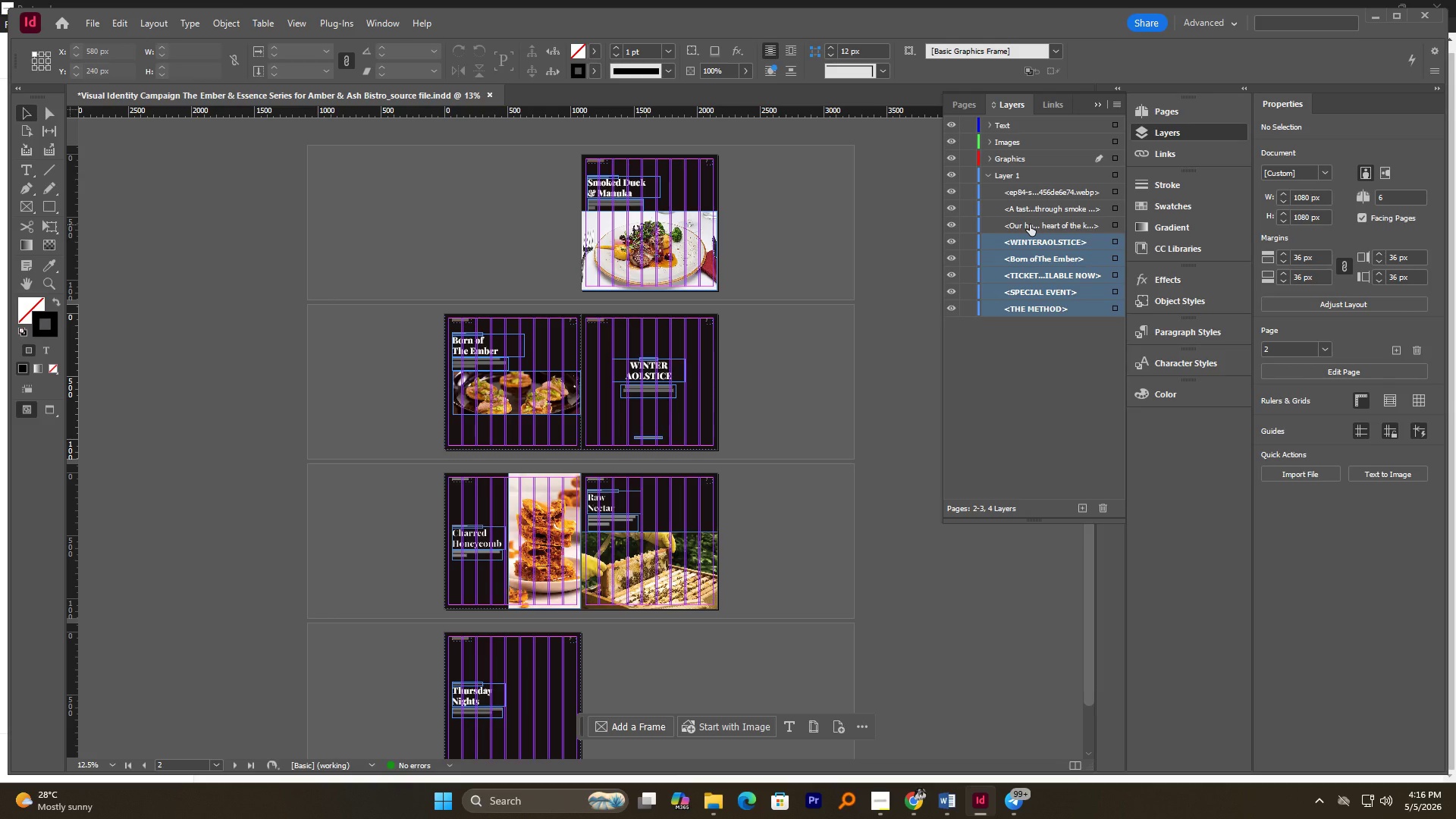 
left_click([1030, 224])
 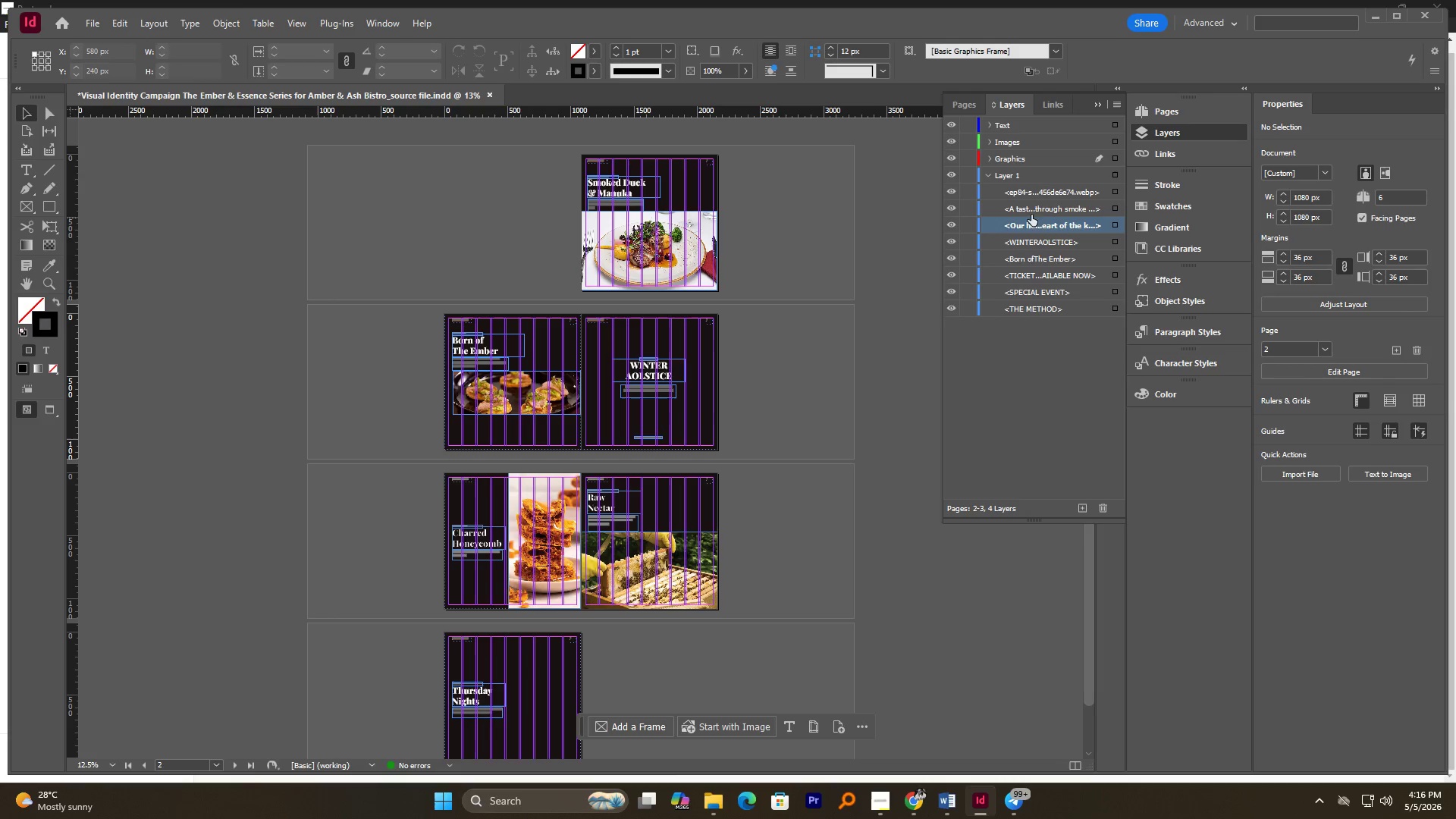 
left_click([1036, 206])
 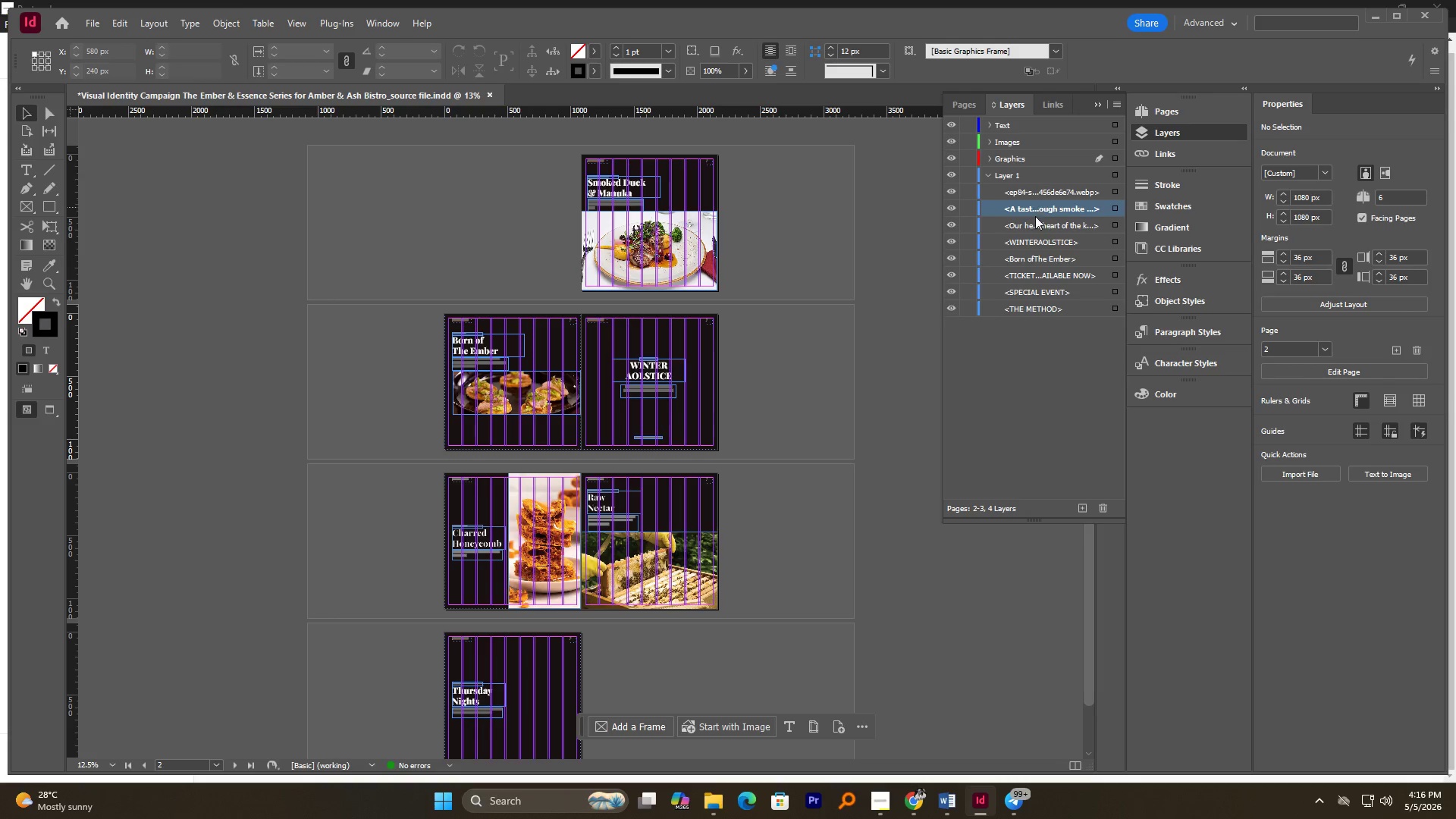 
hold_key(key=ShiftLeft, duration=1.25)
left_click([1030, 303])
 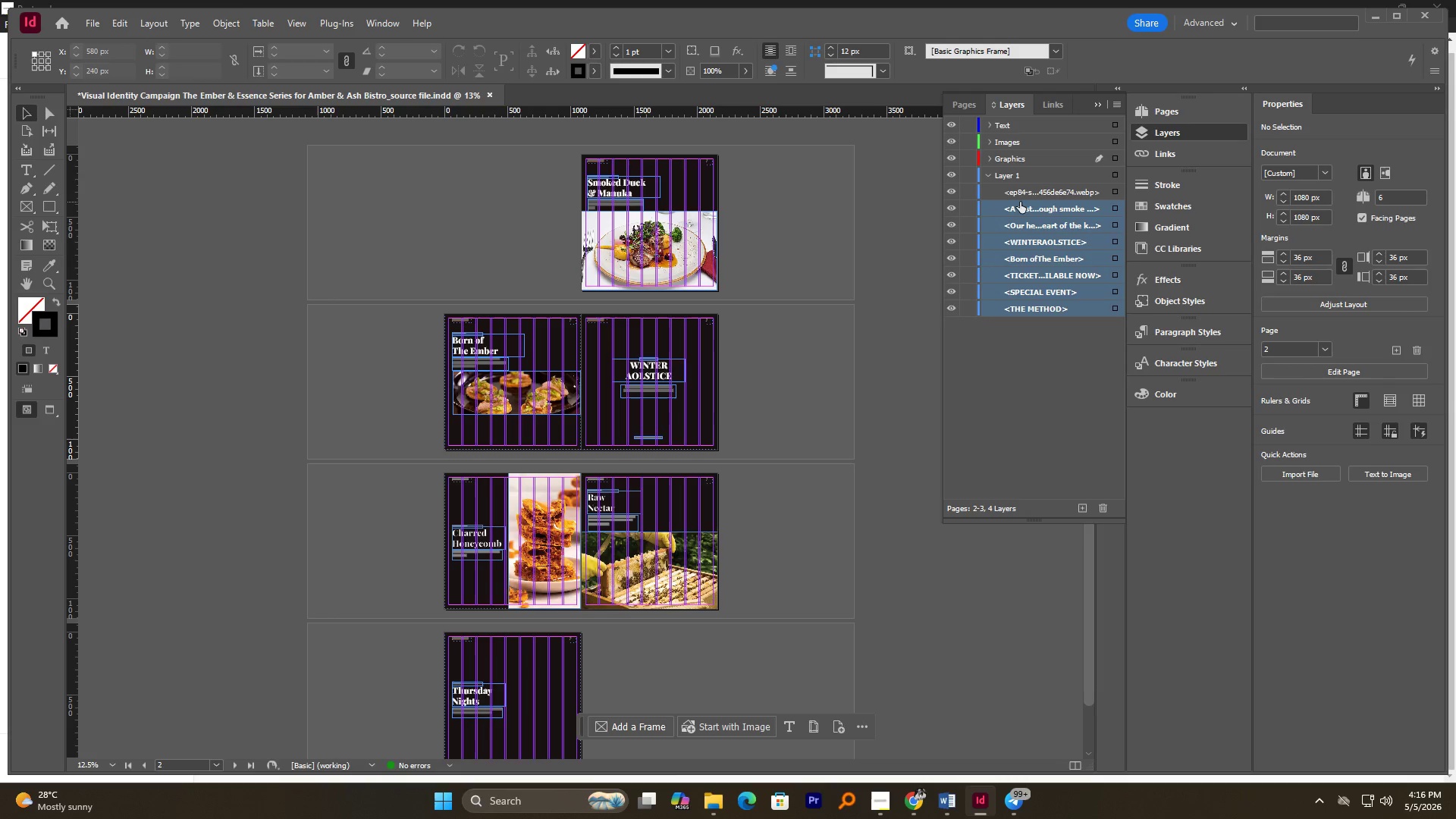 
left_click_drag(start_coordinate=[1018, 209], to_coordinate=[1024, 127])
 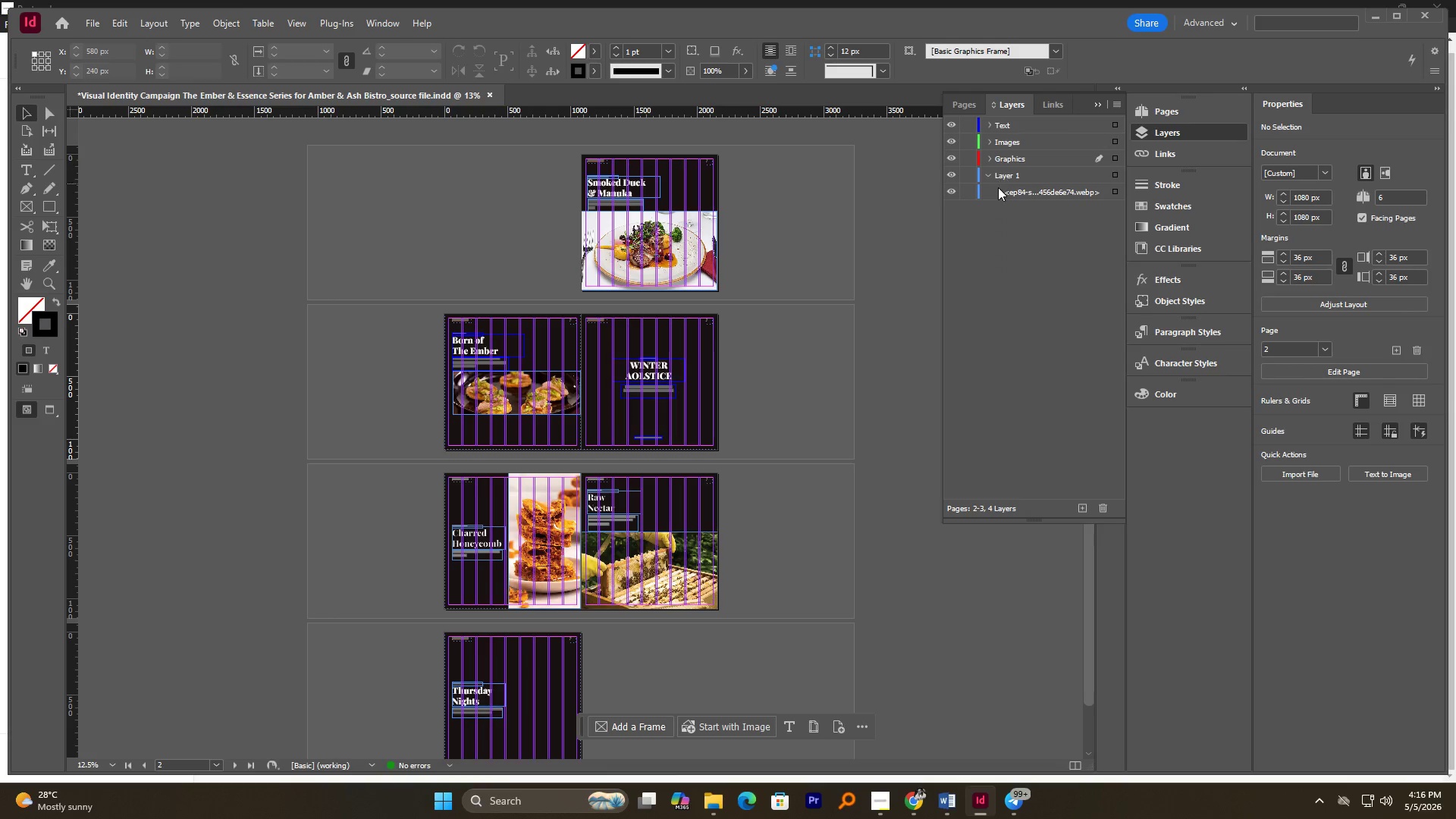 
left_click([985, 174])
 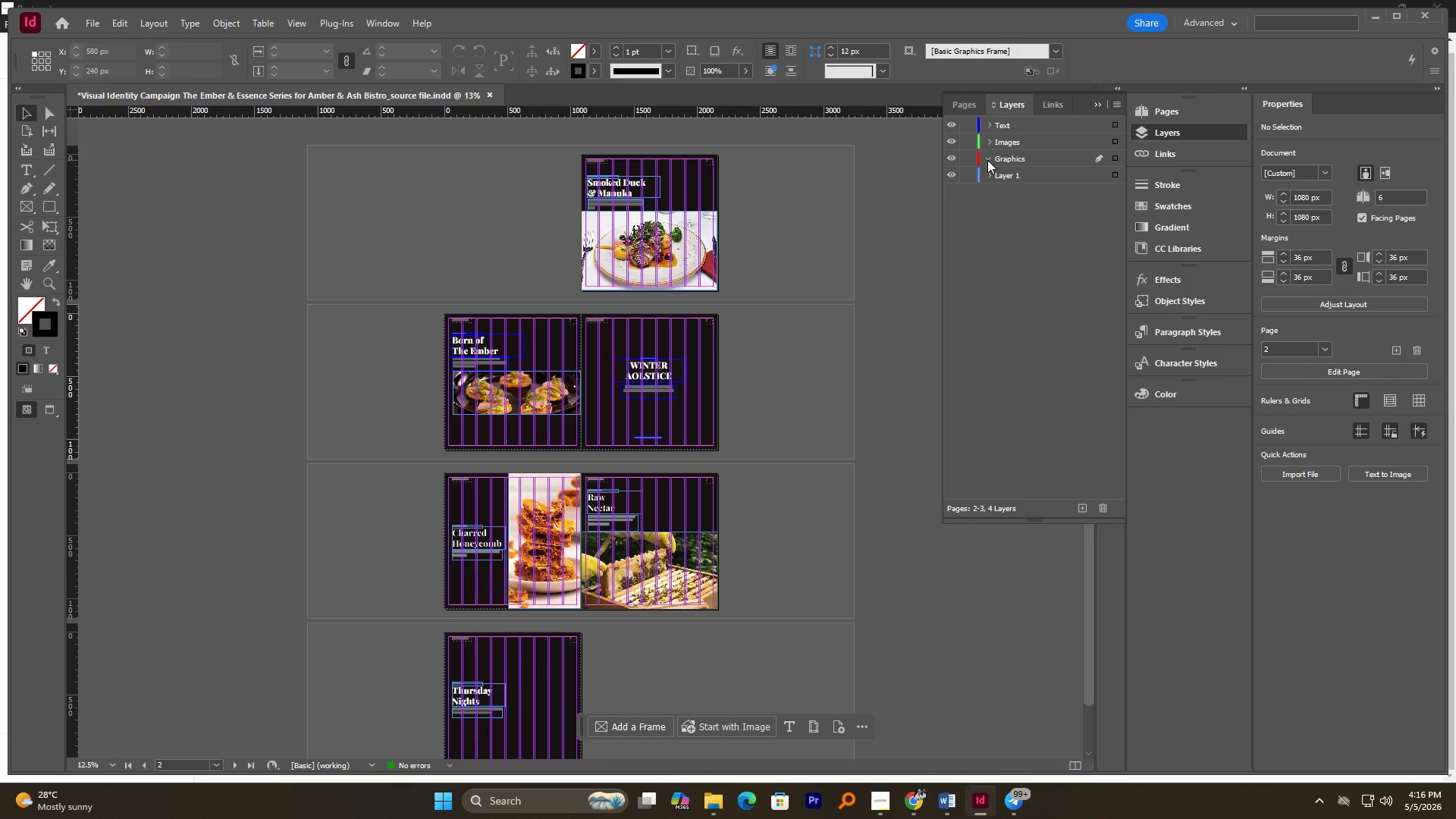 
left_click([987, 158])
 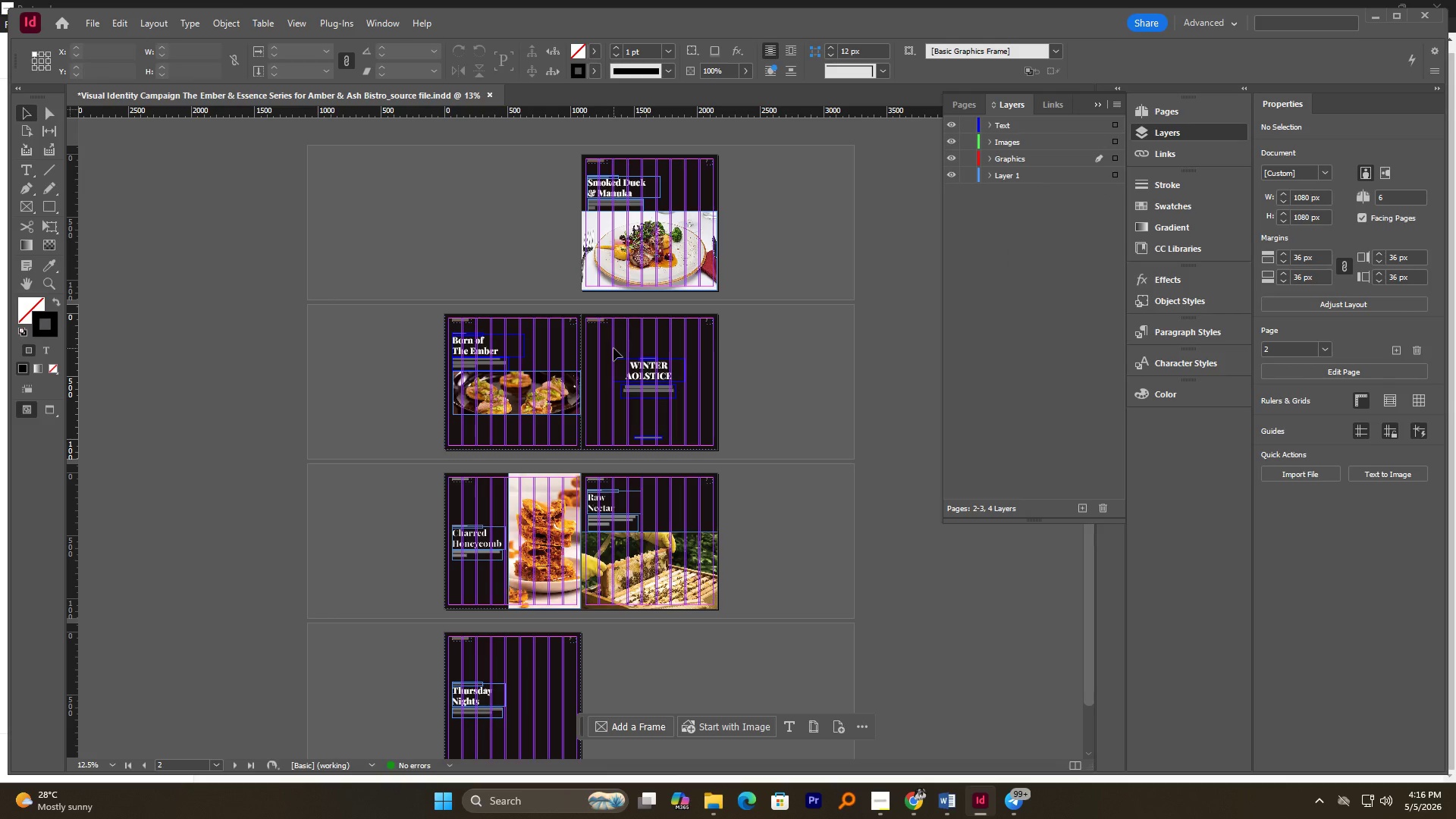 
left_click([631, 366])
 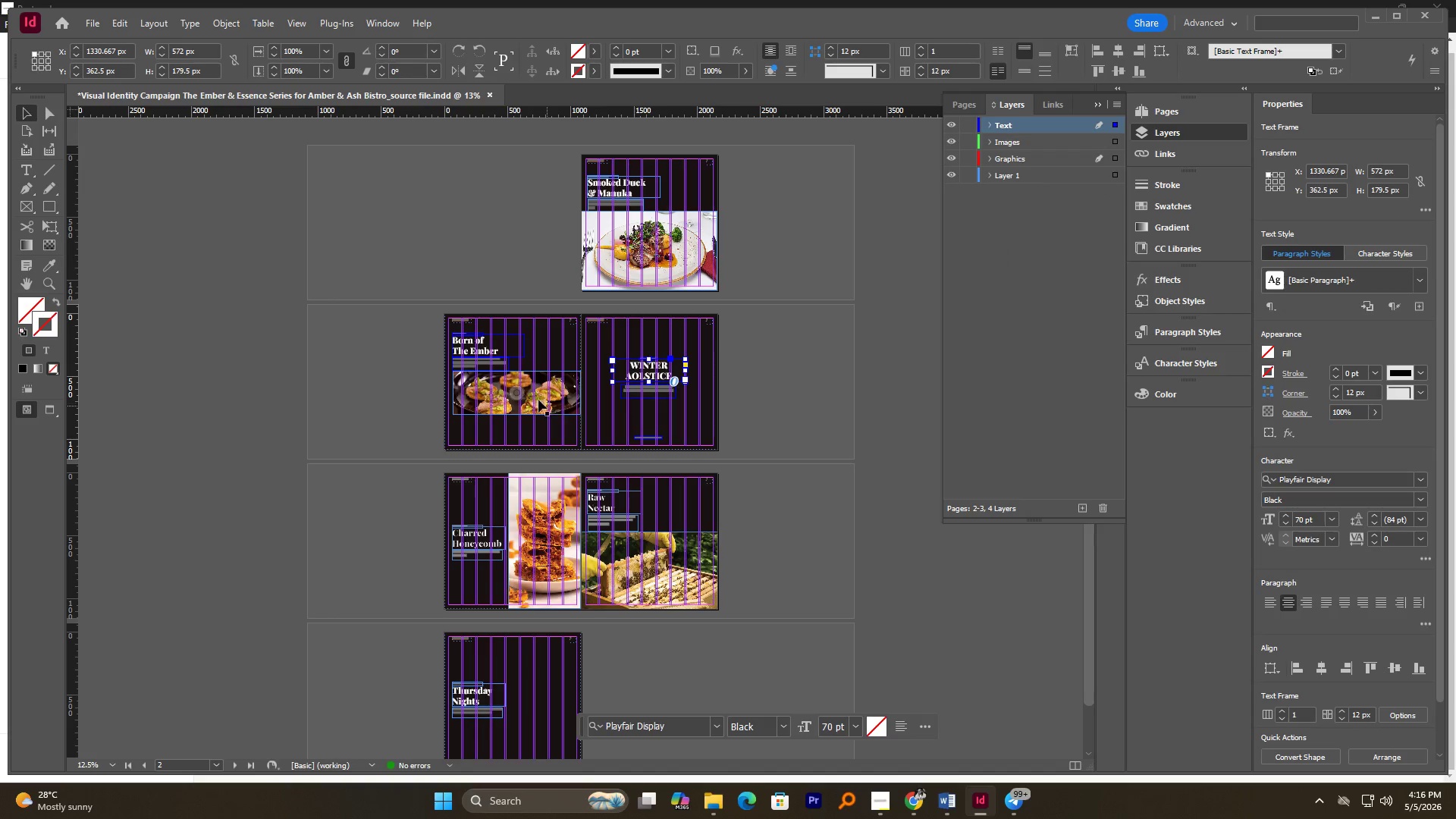 
left_click([472, 346])
 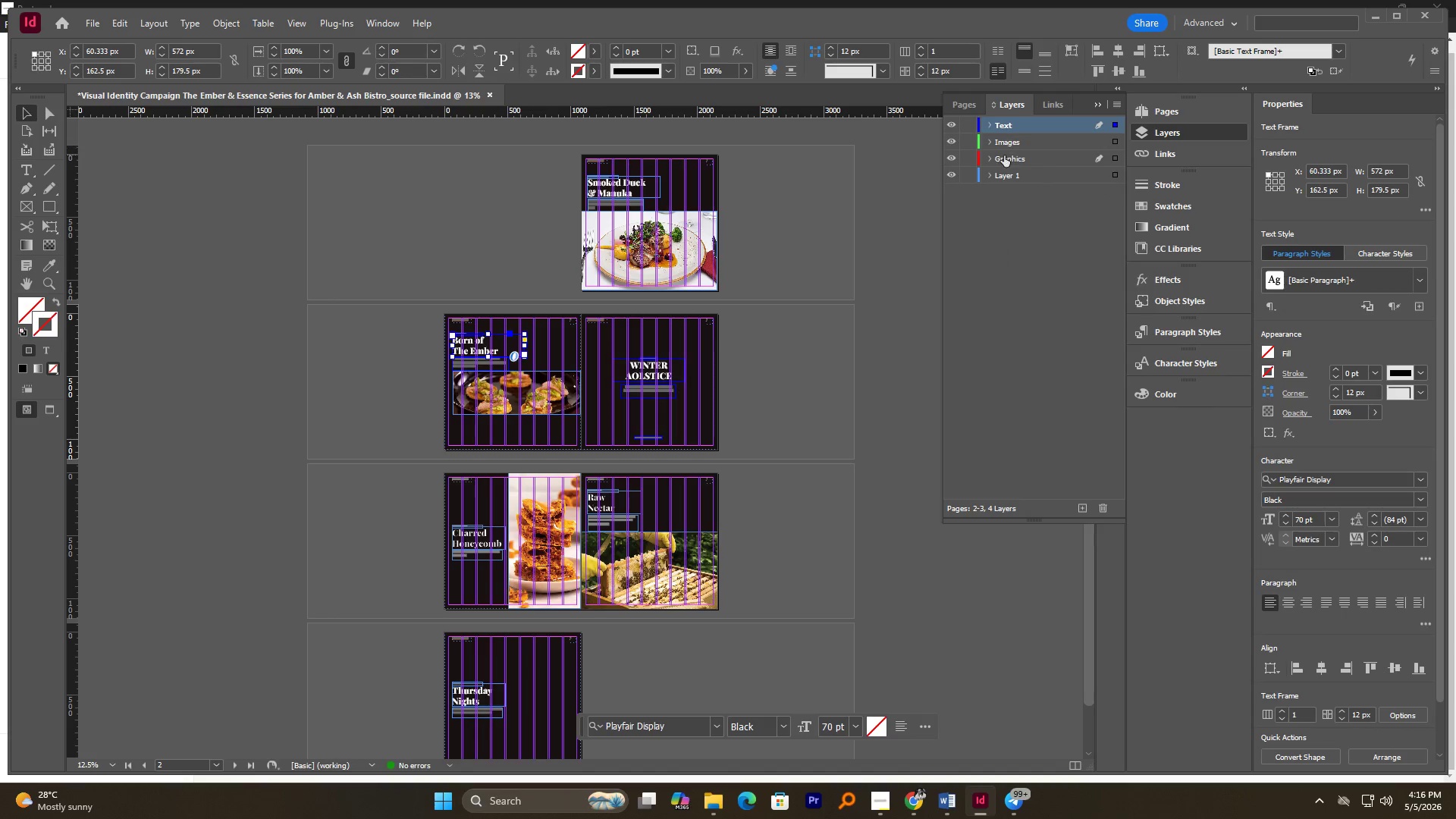 
left_click([995, 157])
 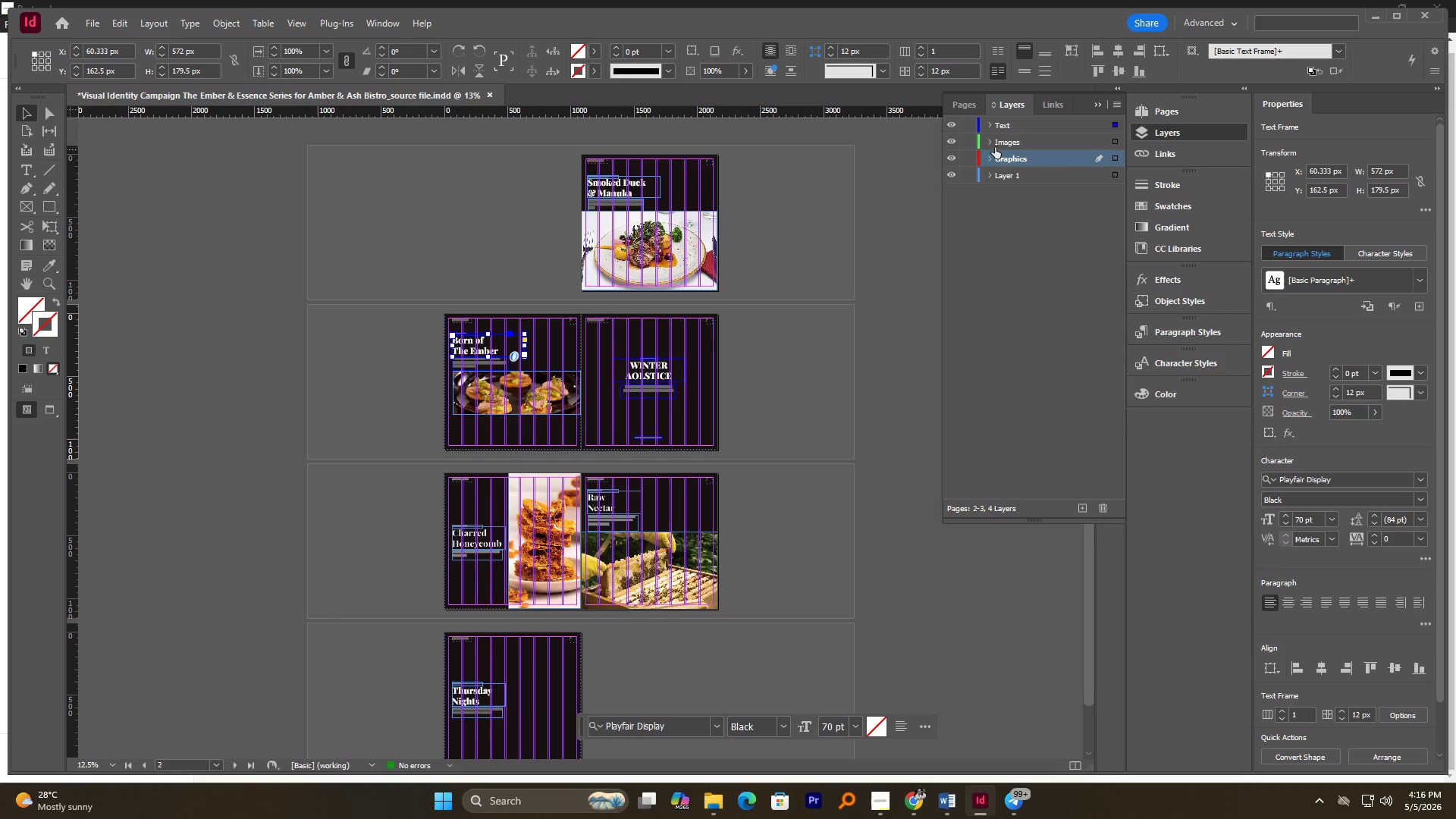 
left_click([993, 143])
 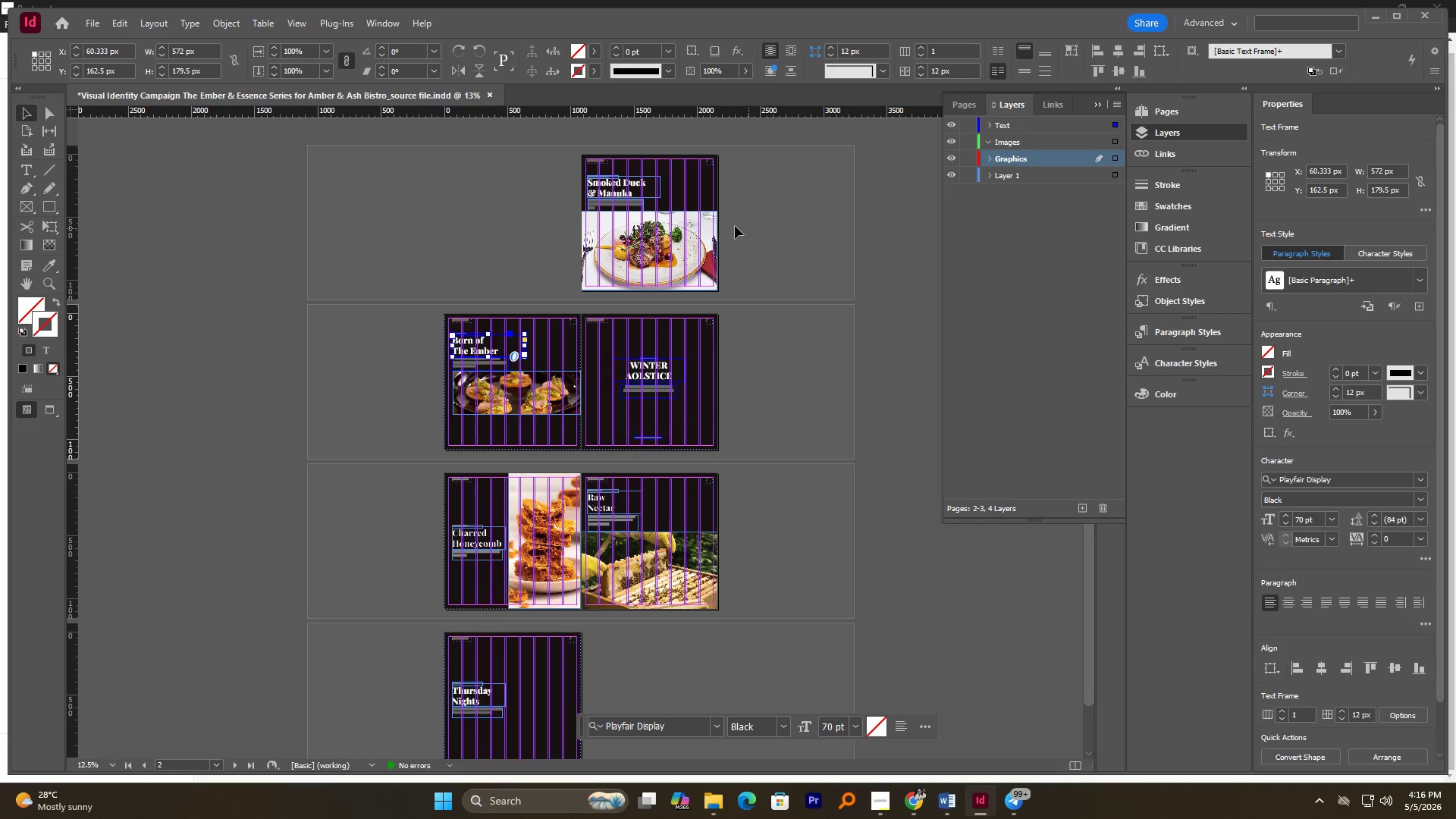 
left_click([702, 233])
 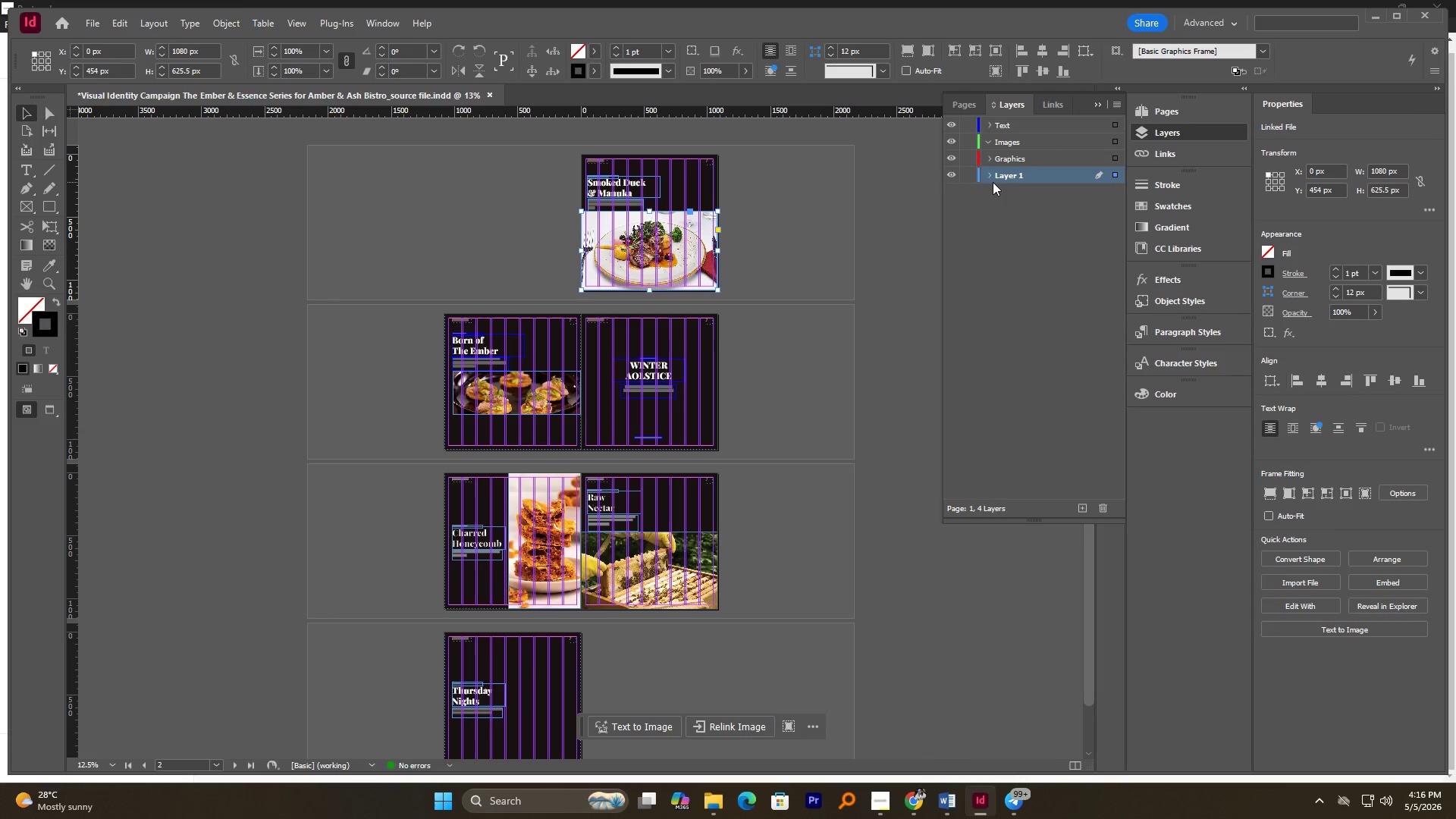 
left_click([993, 179])
 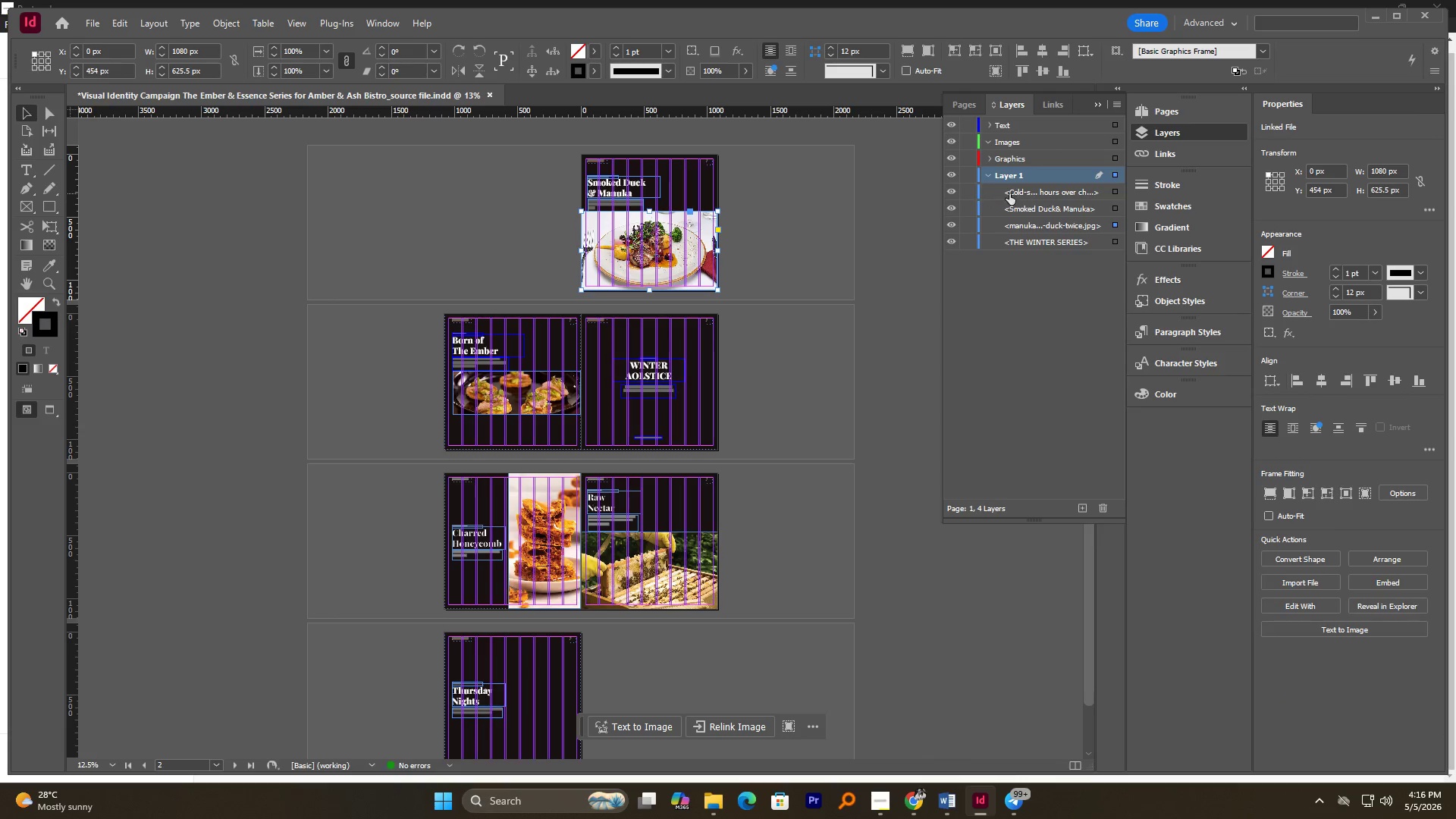 
left_click([1032, 191])
 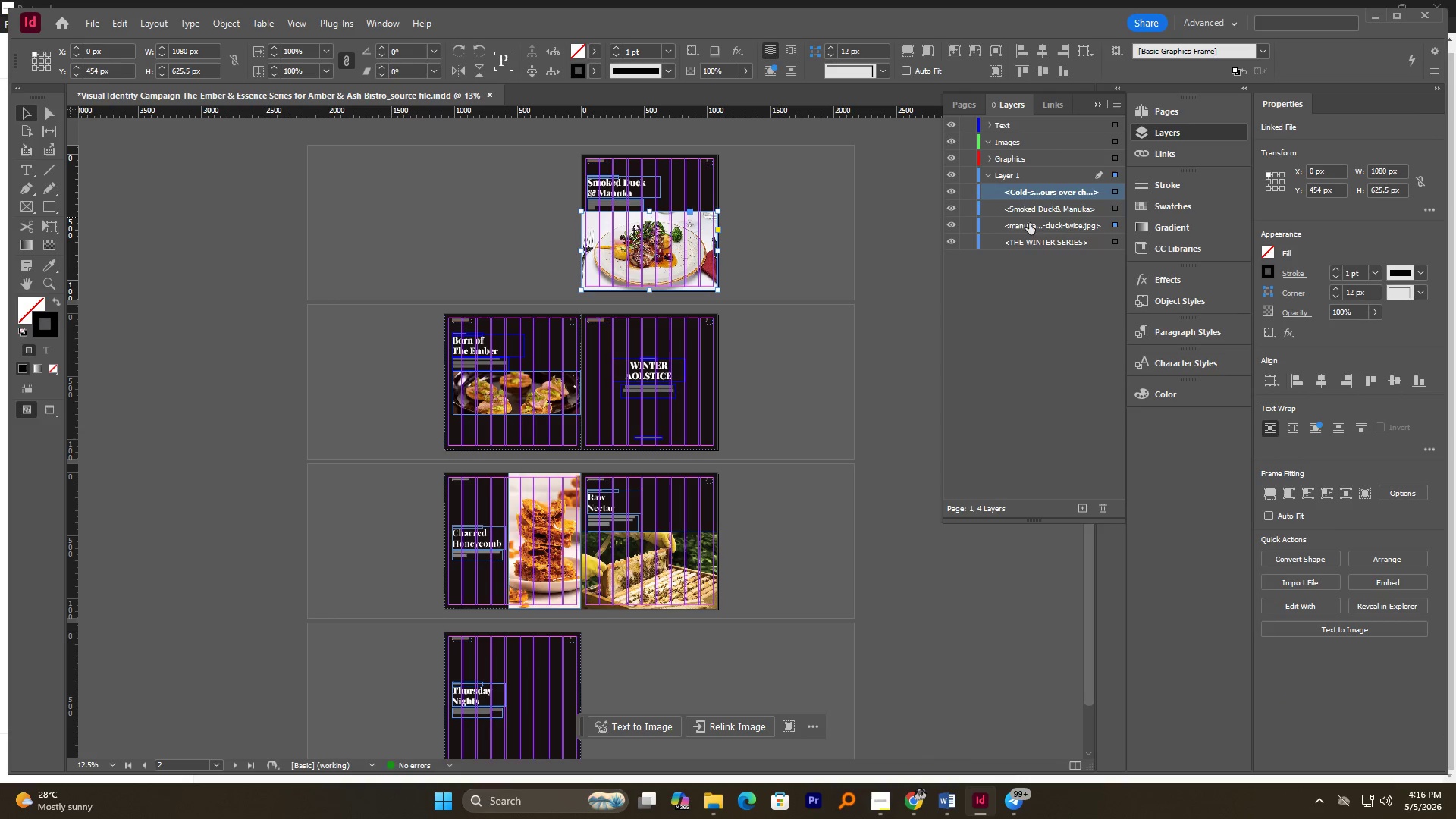 
hold_key(key=ShiftLeft, duration=1.52)
left_click([1040, 228])
 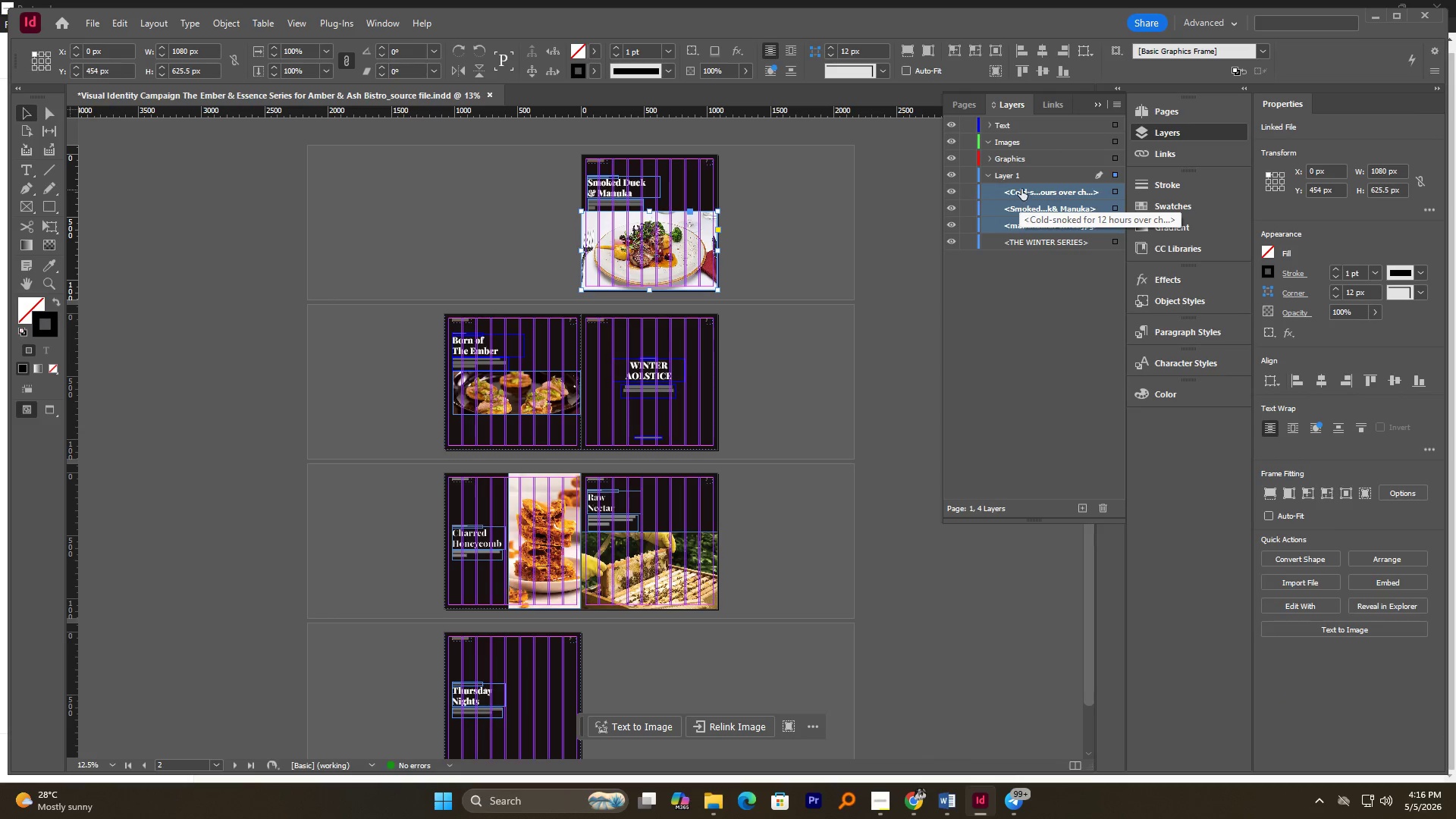 
left_click_drag(start_coordinate=[1024, 187], to_coordinate=[1031, 148])
 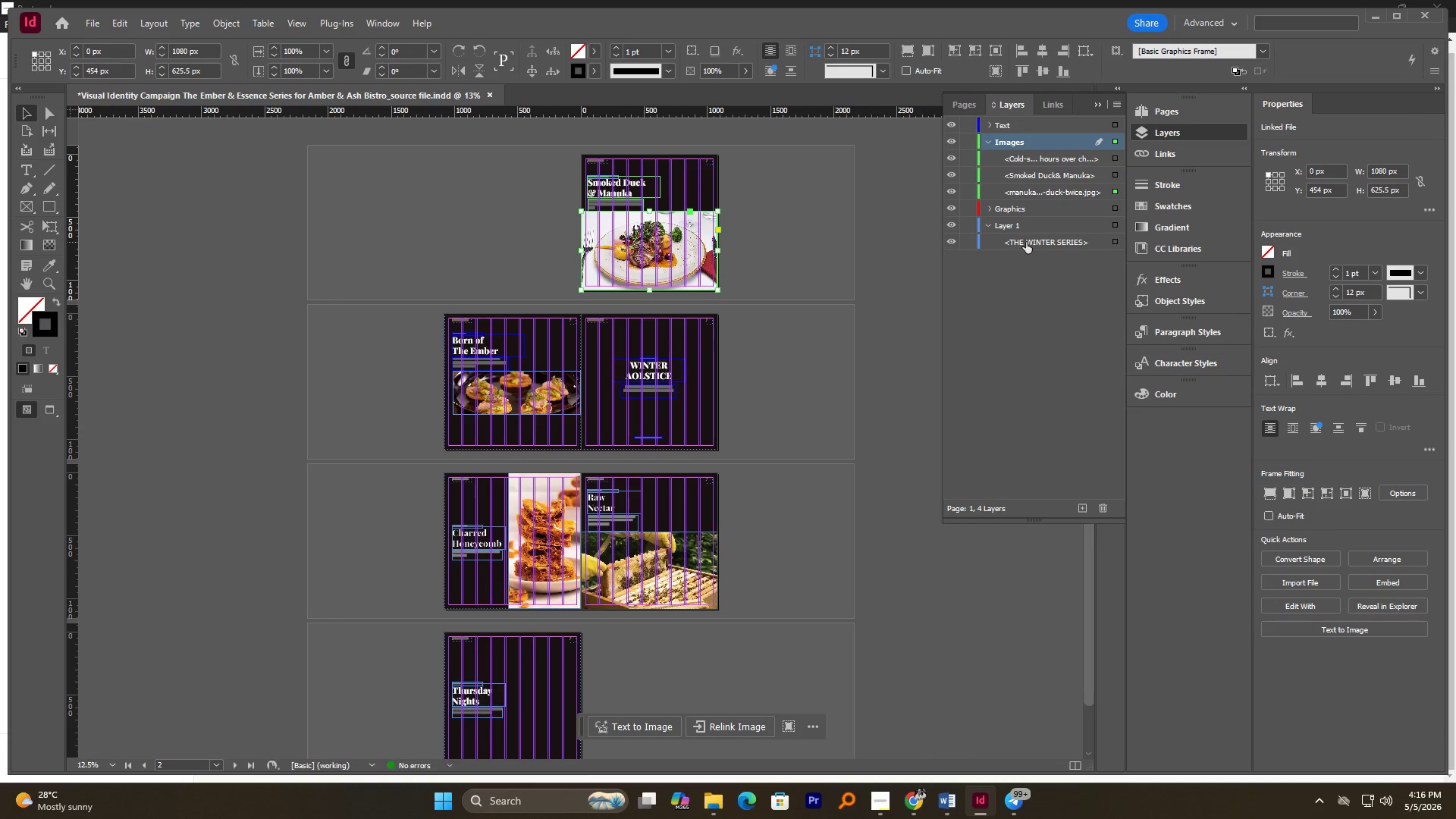 
left_click_drag(start_coordinate=[1026, 242], to_coordinate=[1035, 127])
 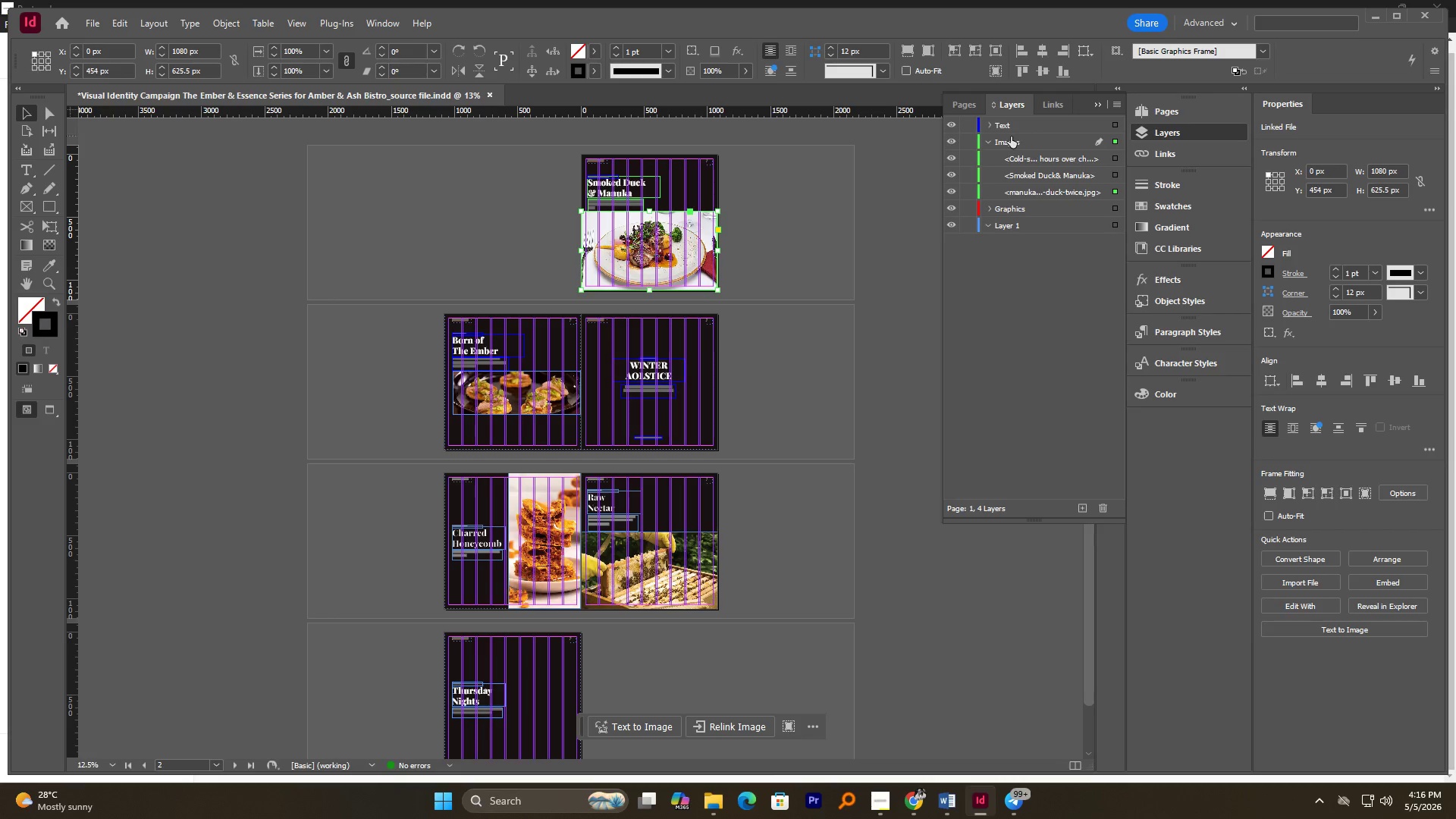 
mouse_move([962, 206])
 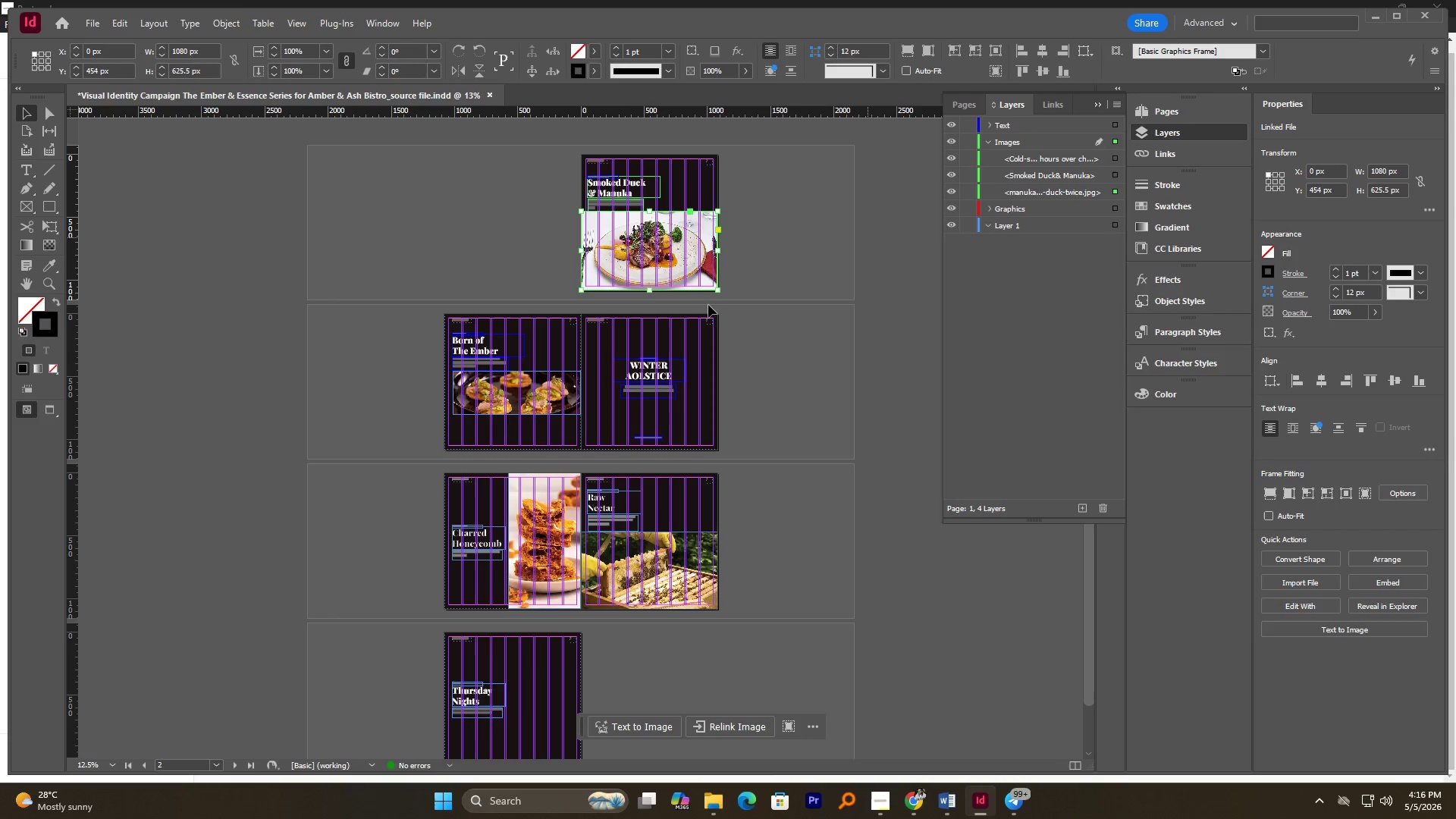 
left_click([604, 375])
 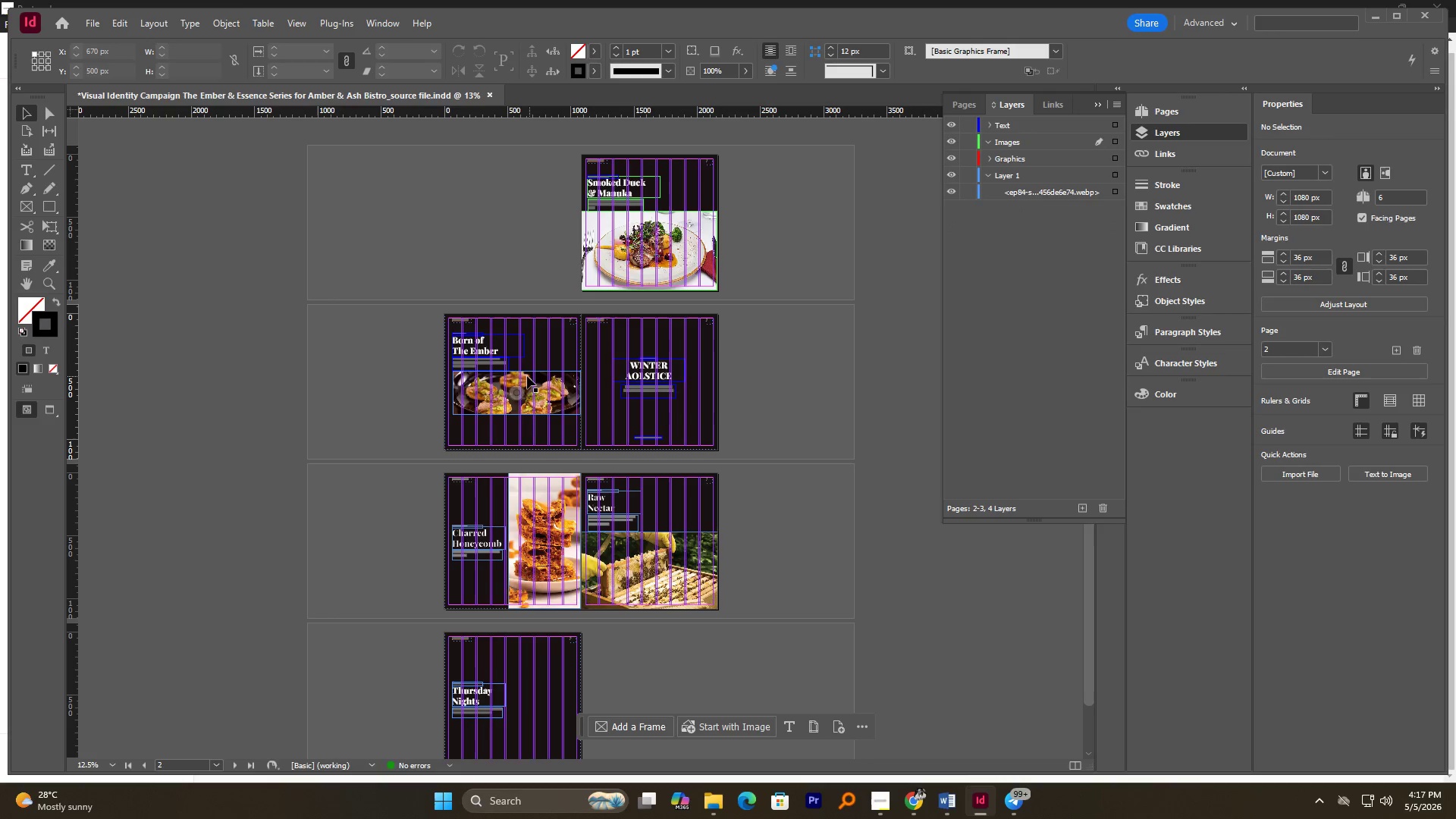 
left_click([522, 379])
 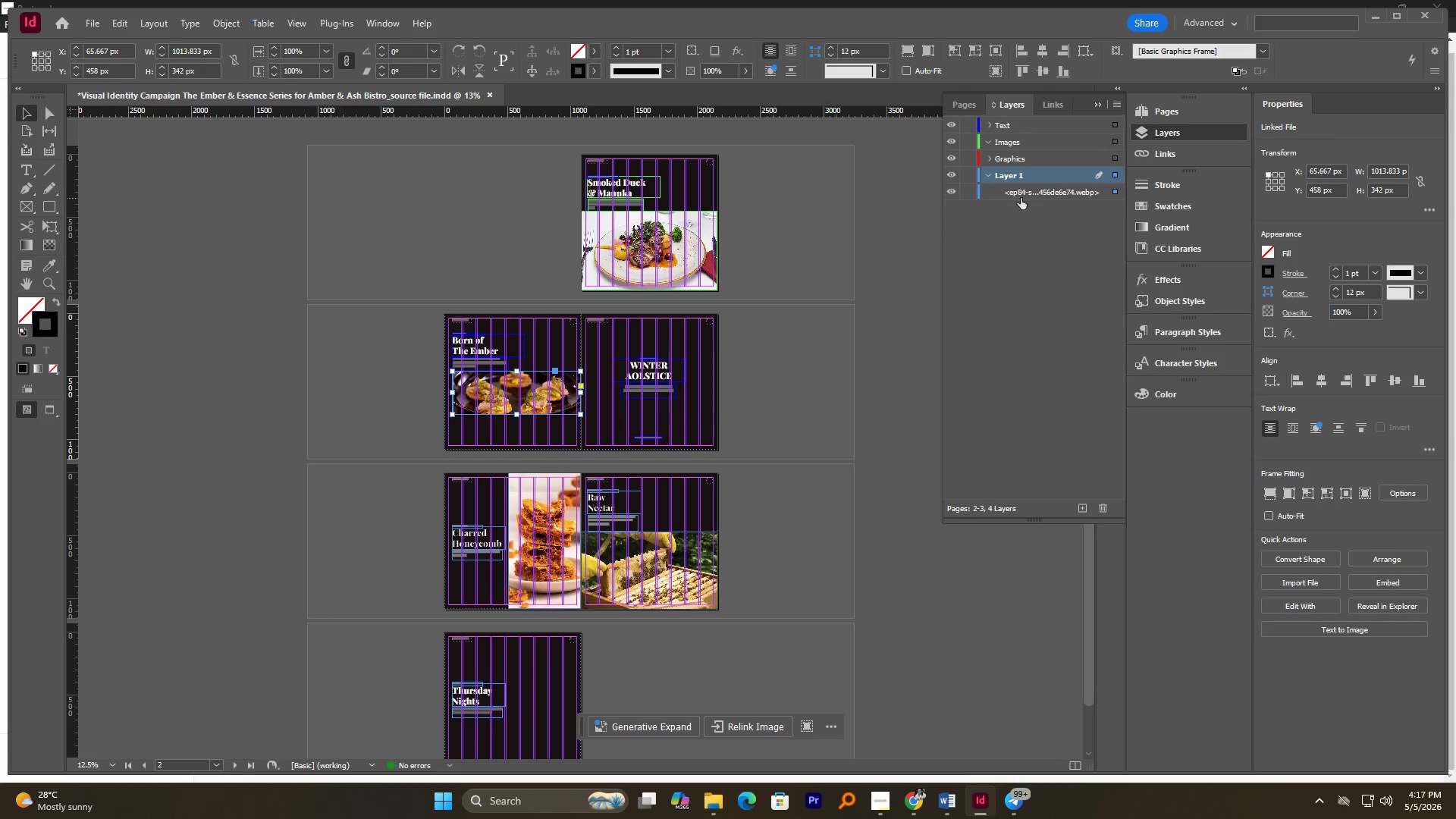 
left_click_drag(start_coordinate=[1028, 192], to_coordinate=[1030, 149])
 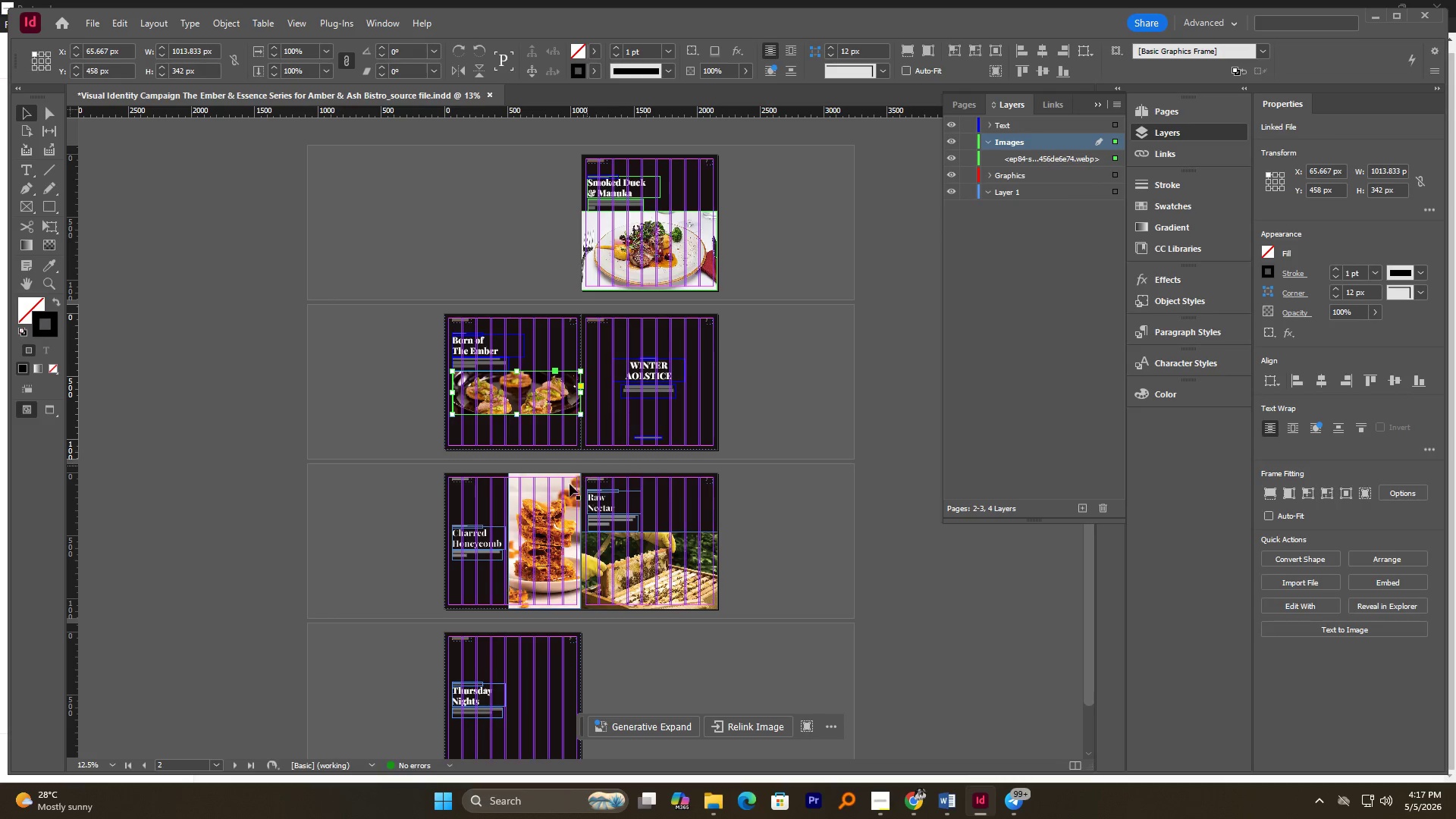 
left_click([552, 502])
 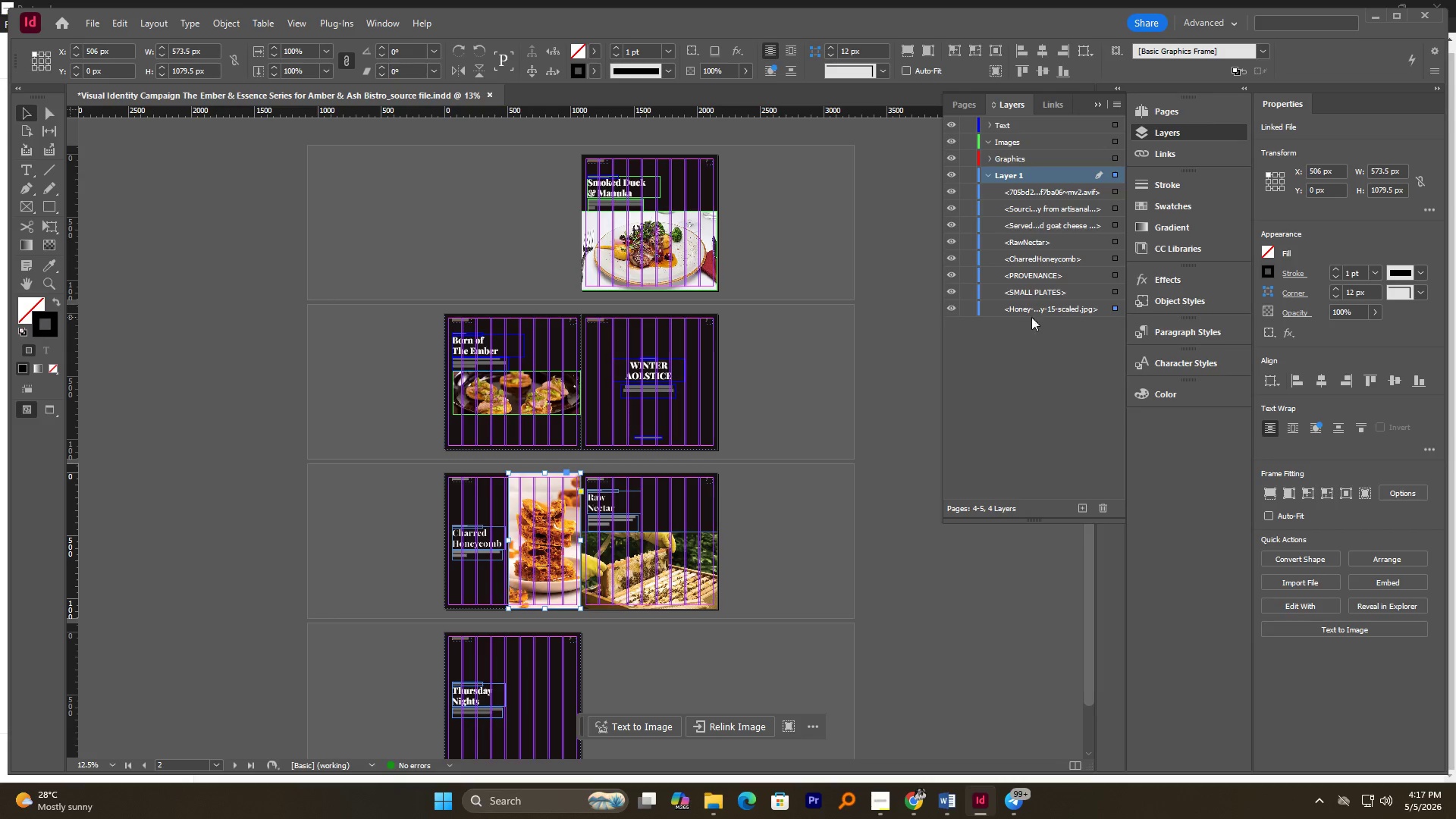 
left_click_drag(start_coordinate=[1049, 308], to_coordinate=[1028, 147])
 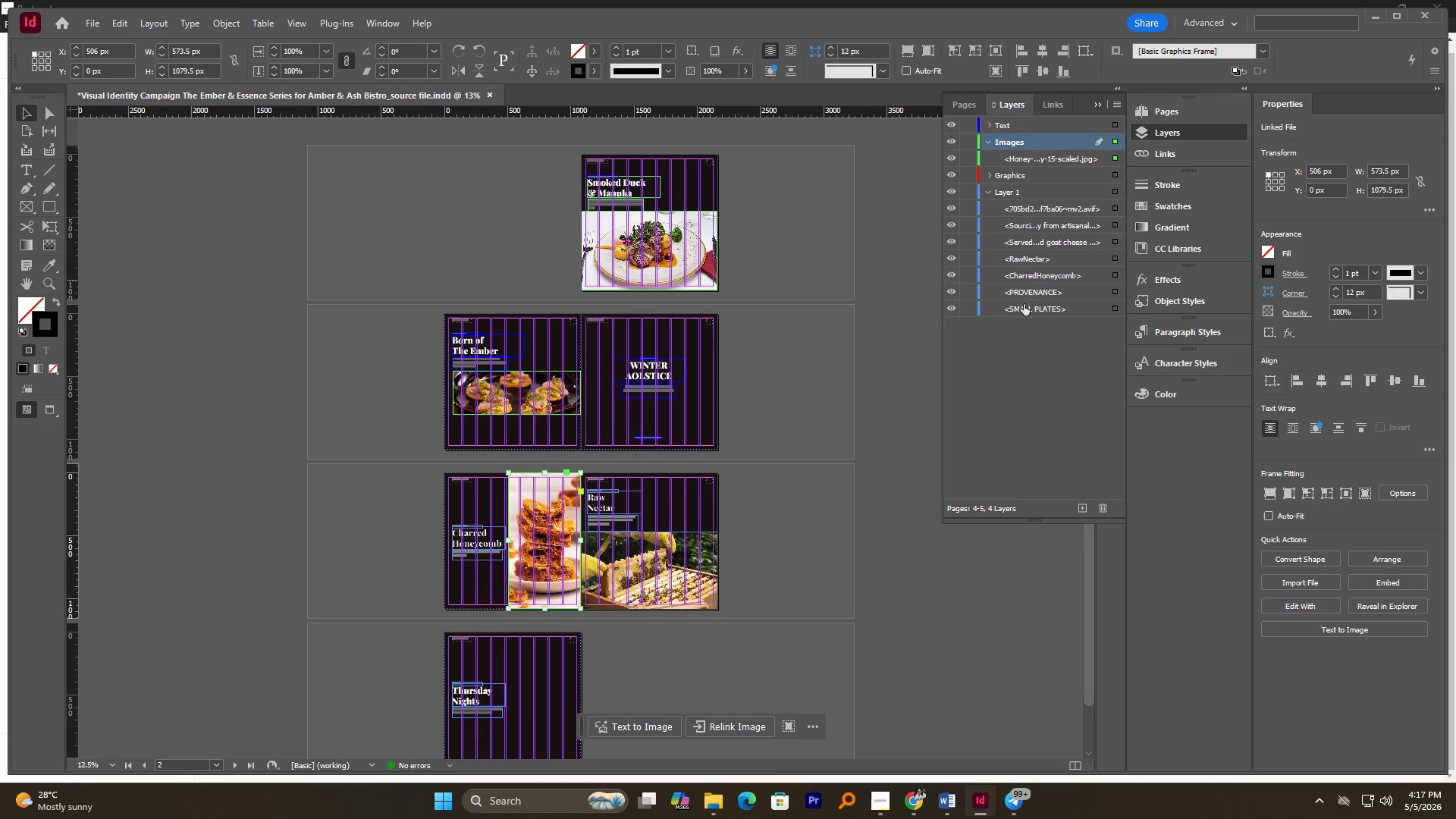 
left_click([1028, 305])
 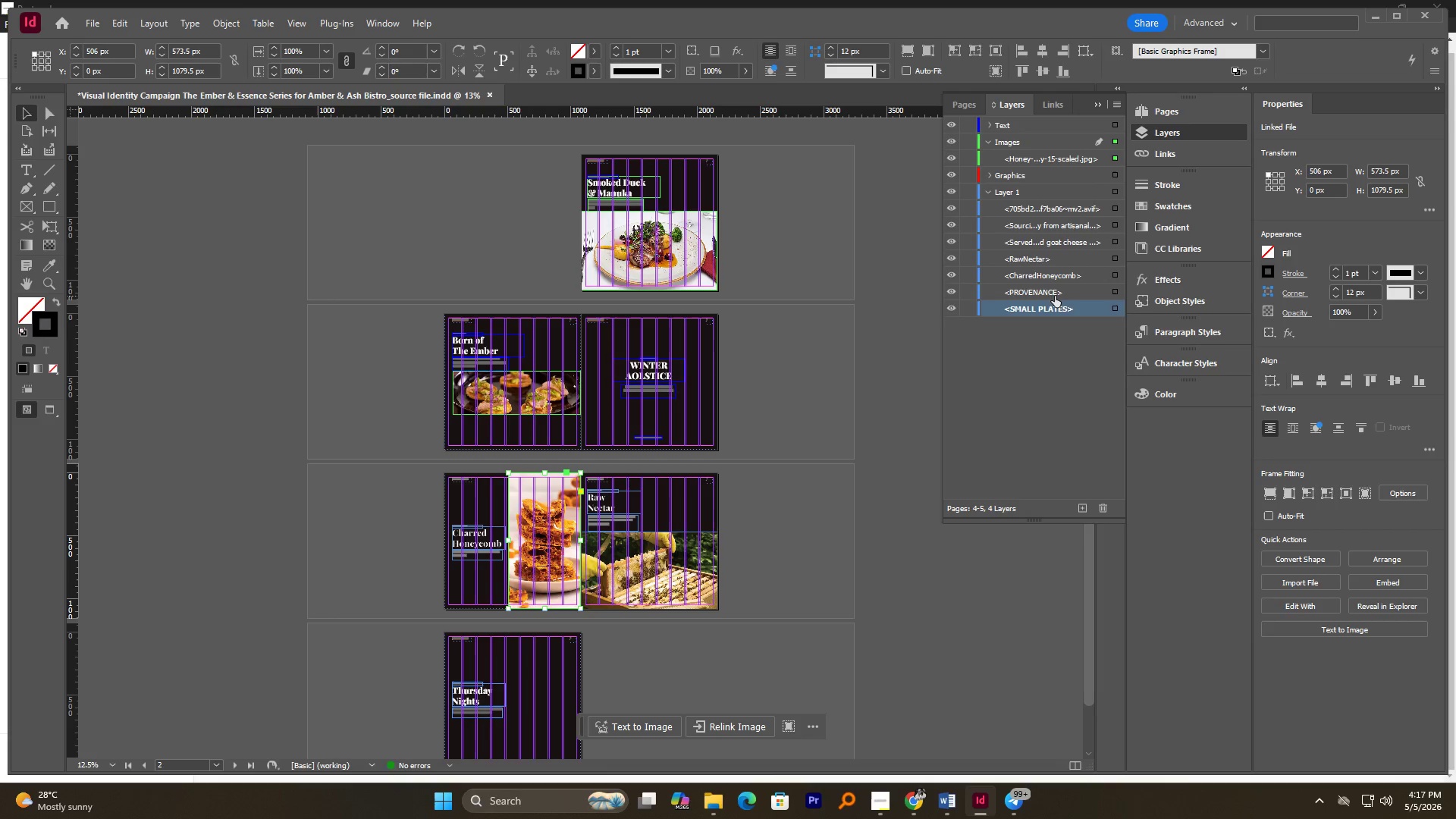 
hold_key(key=ControlLeft, duration=2.52)
left_click([1045, 294])
 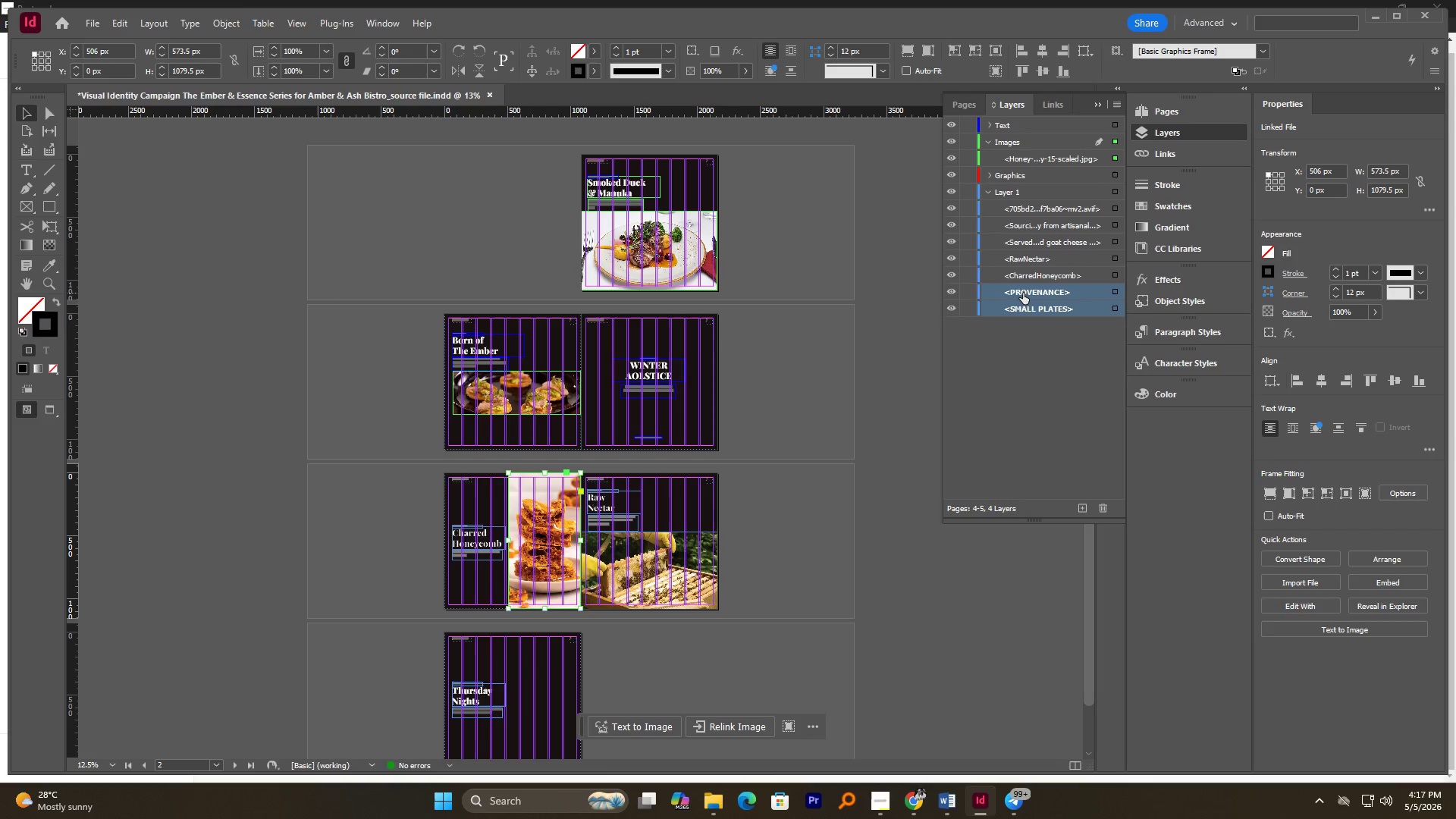 
left_click_drag(start_coordinate=[1026, 293], to_coordinate=[1021, 136])
 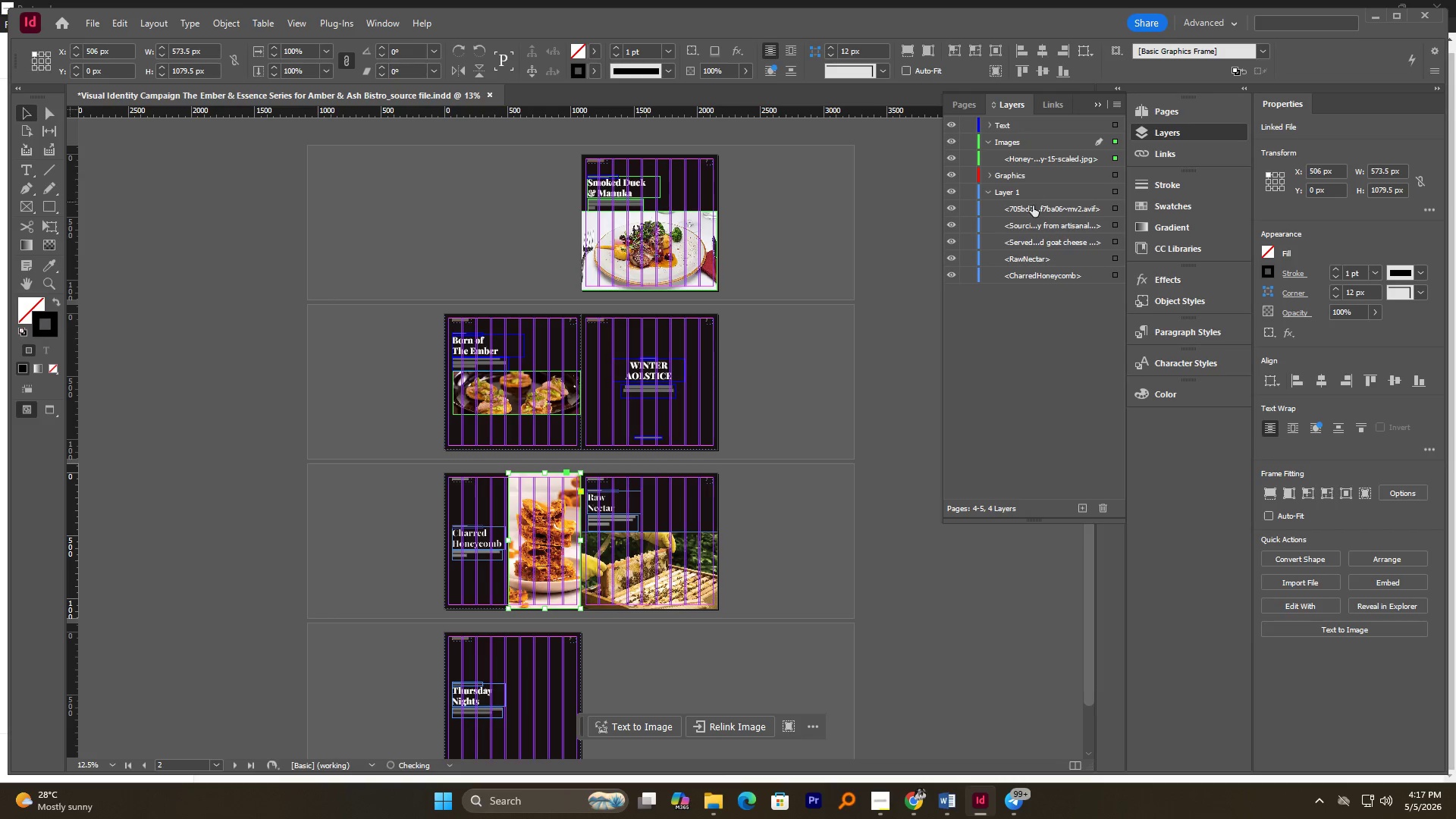 
left_click([1033, 208])
 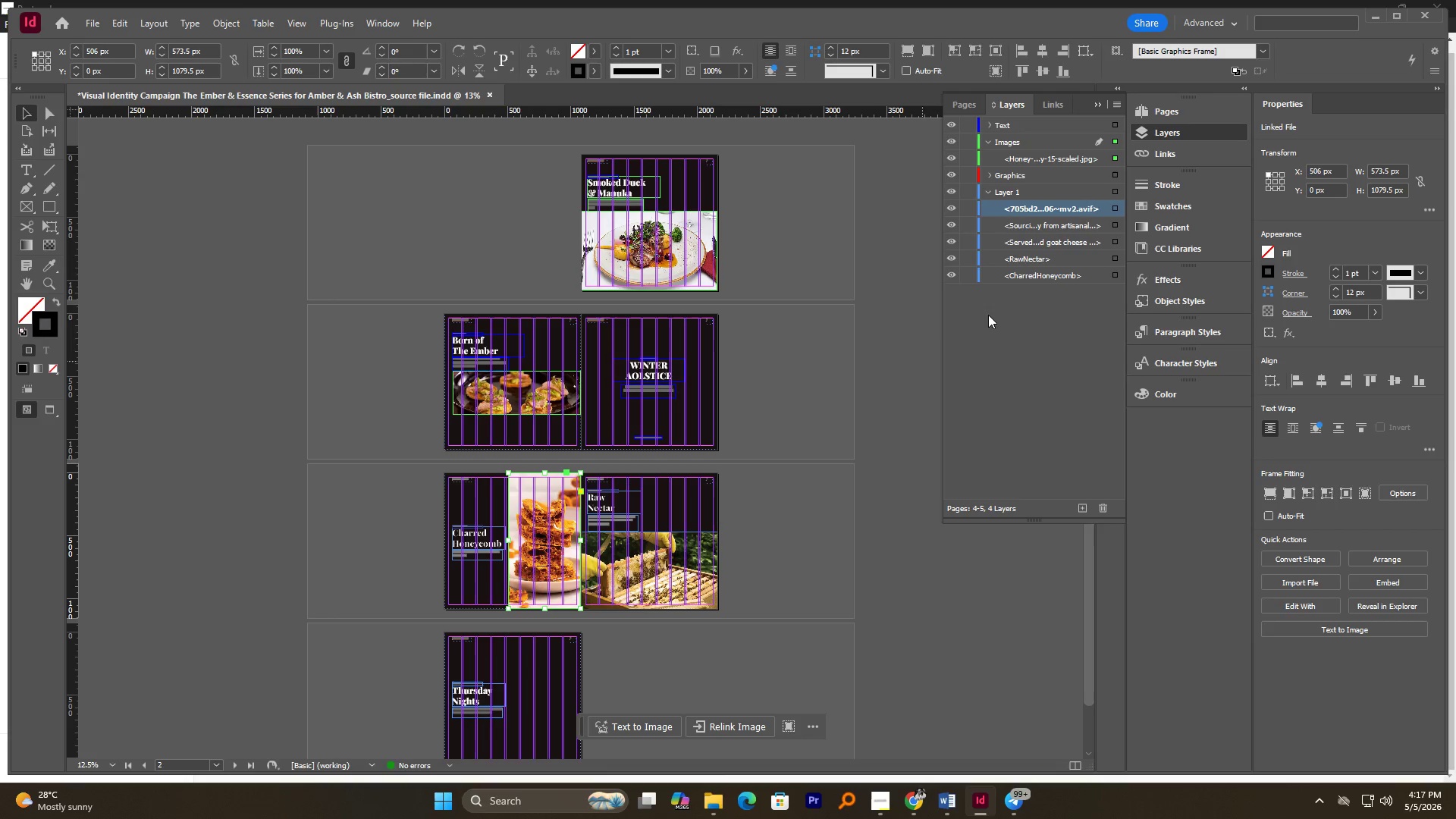 
left_click([1018, 225])
 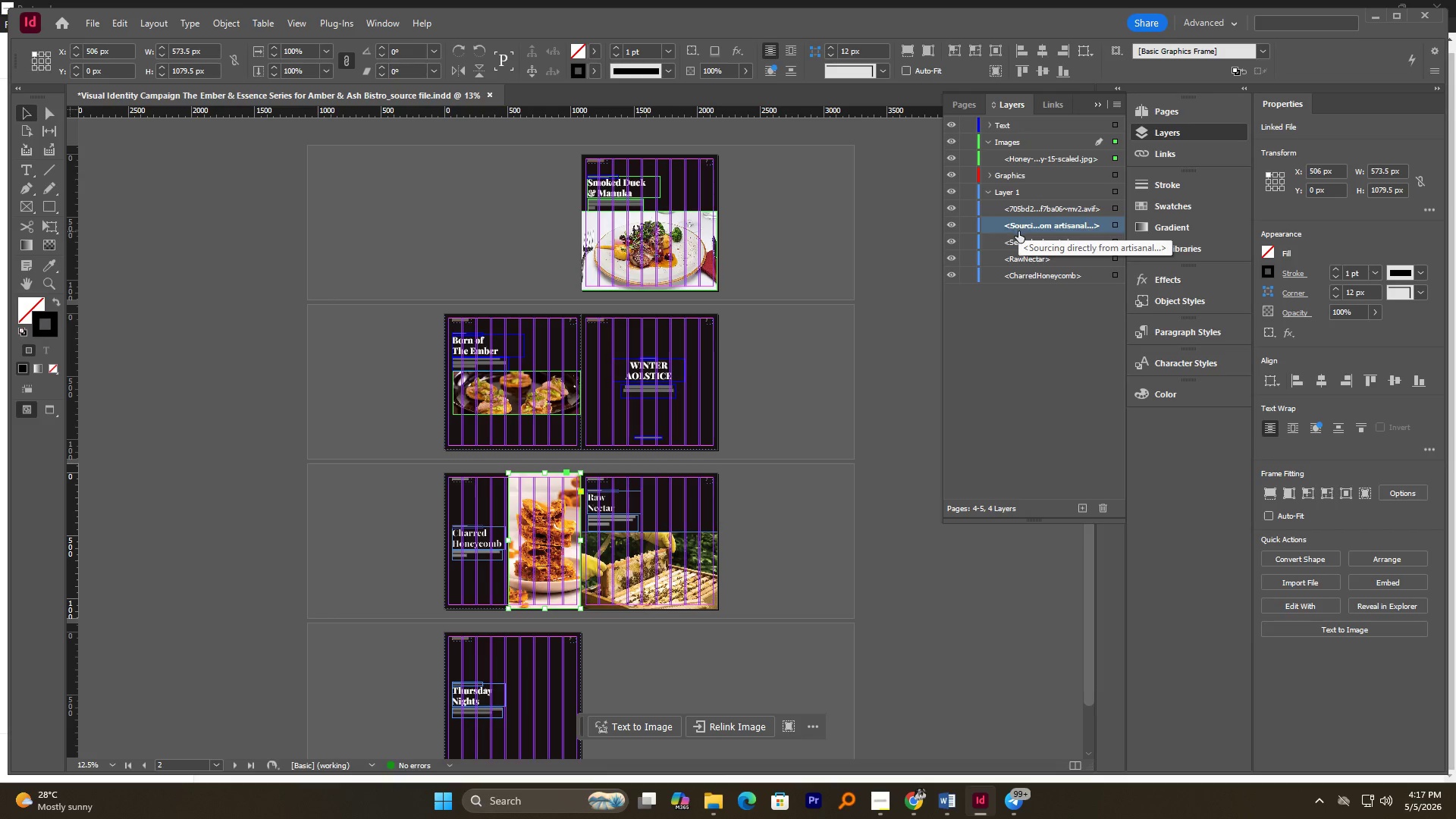 
left_click([1036, 243])
 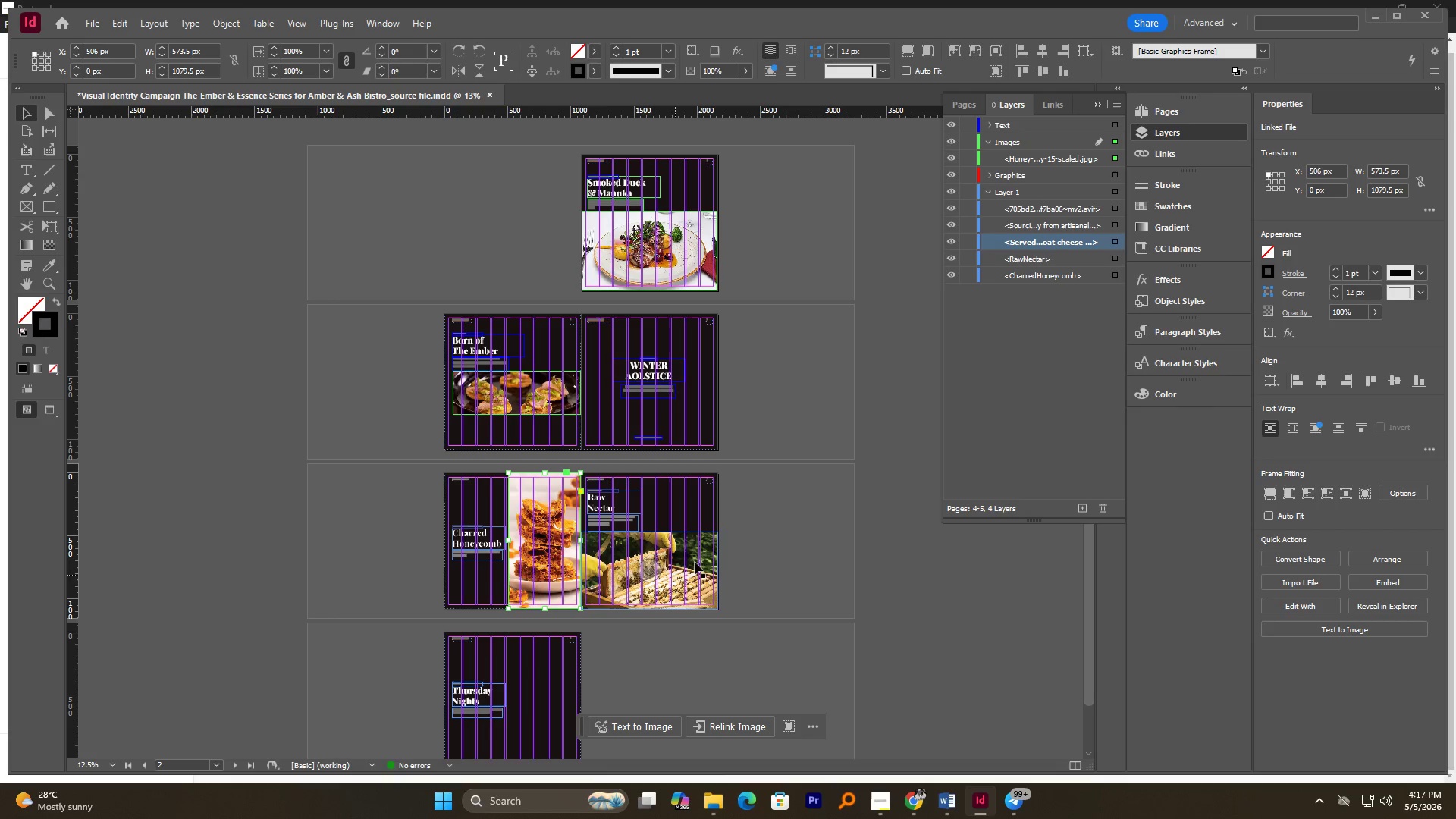 
left_click([706, 548])
 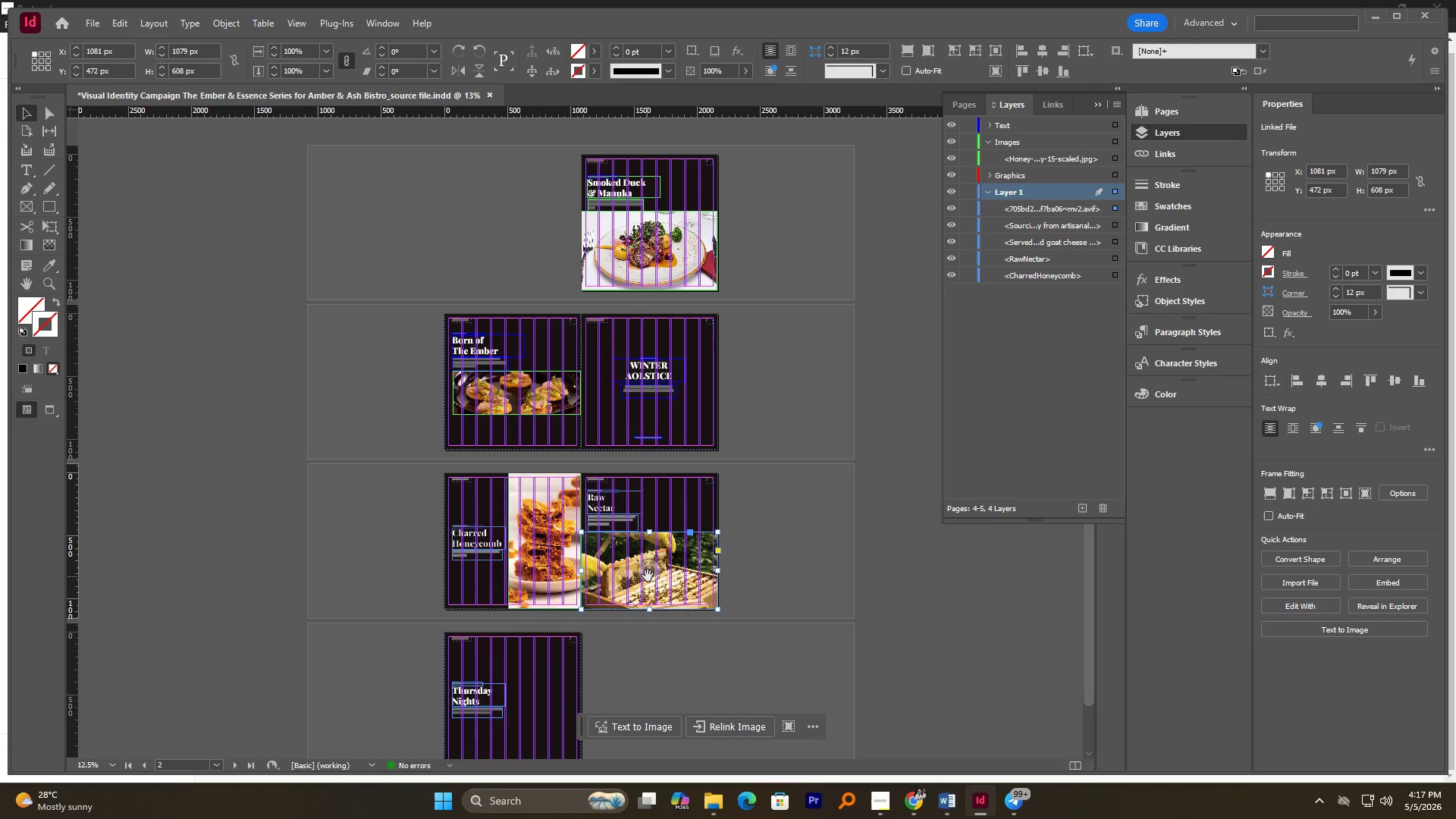 
wait(5.61)
 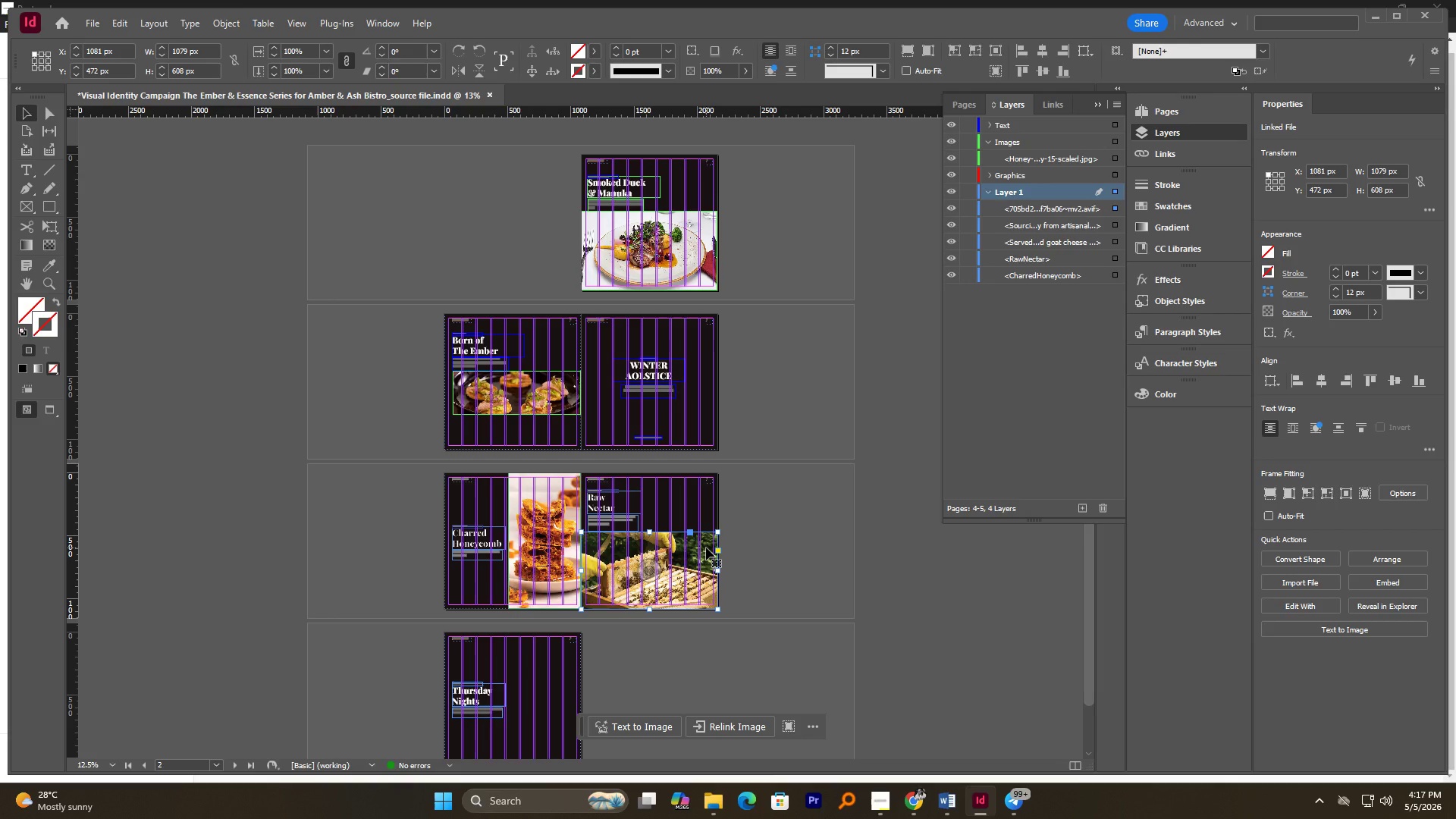 
left_click([1042, 243])
 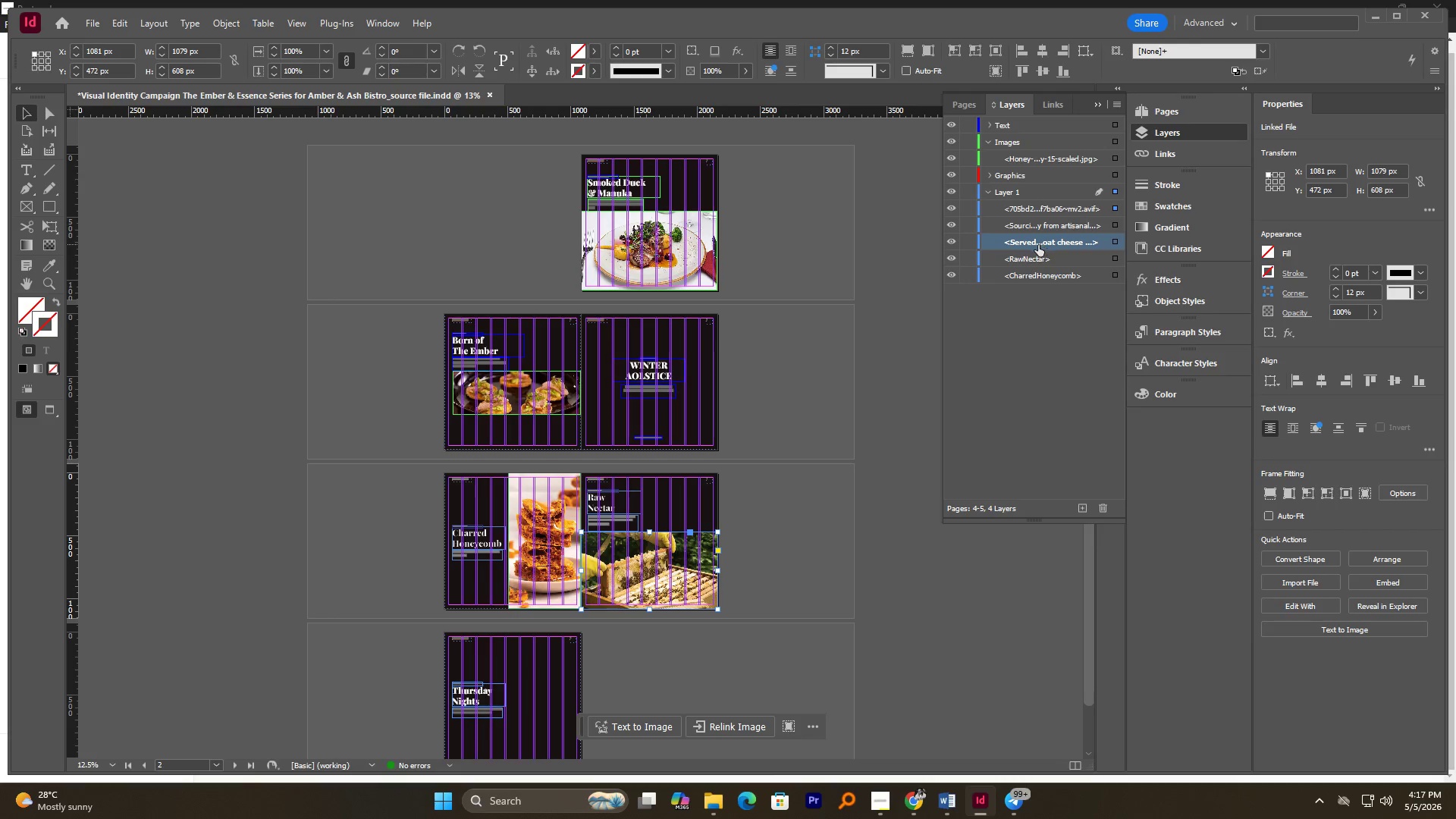 
mouse_move([1045, 231])
 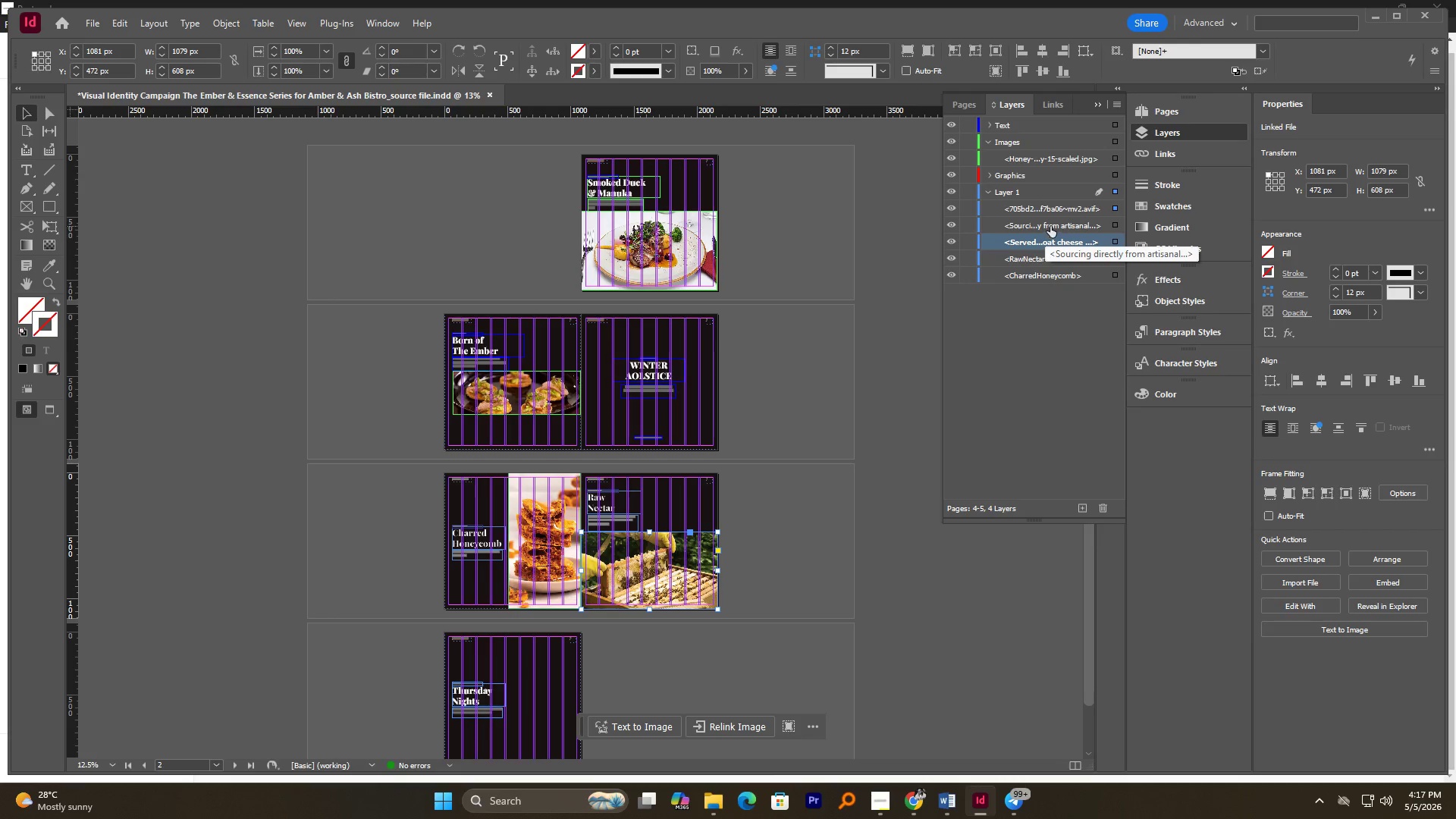 
hold_key(key=ControlLeft, duration=0.61)
left_click([1050, 226])
 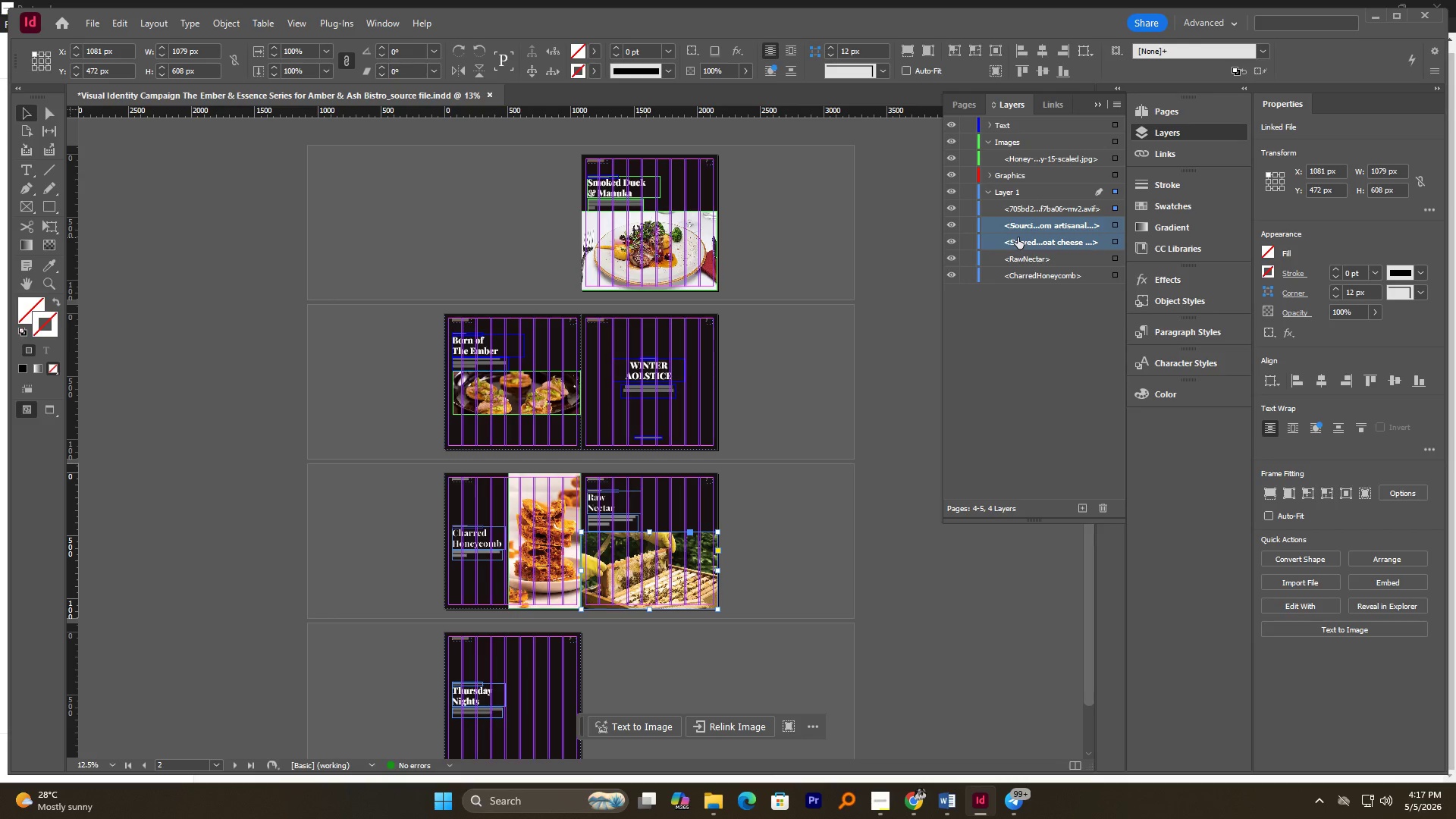 
left_click_drag(start_coordinate=[1020, 237], to_coordinate=[1016, 128])
 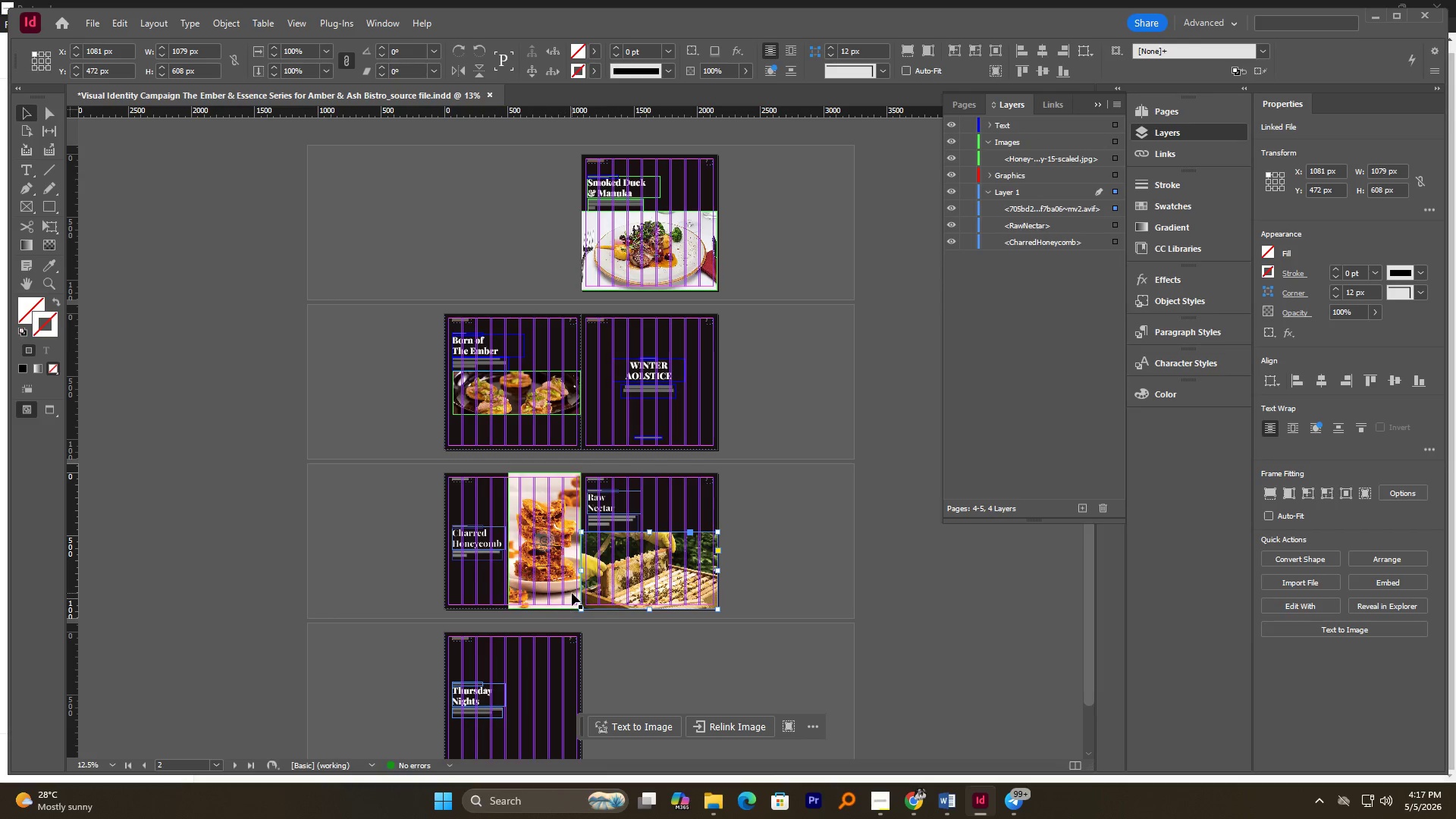 
left_click([541, 480])
 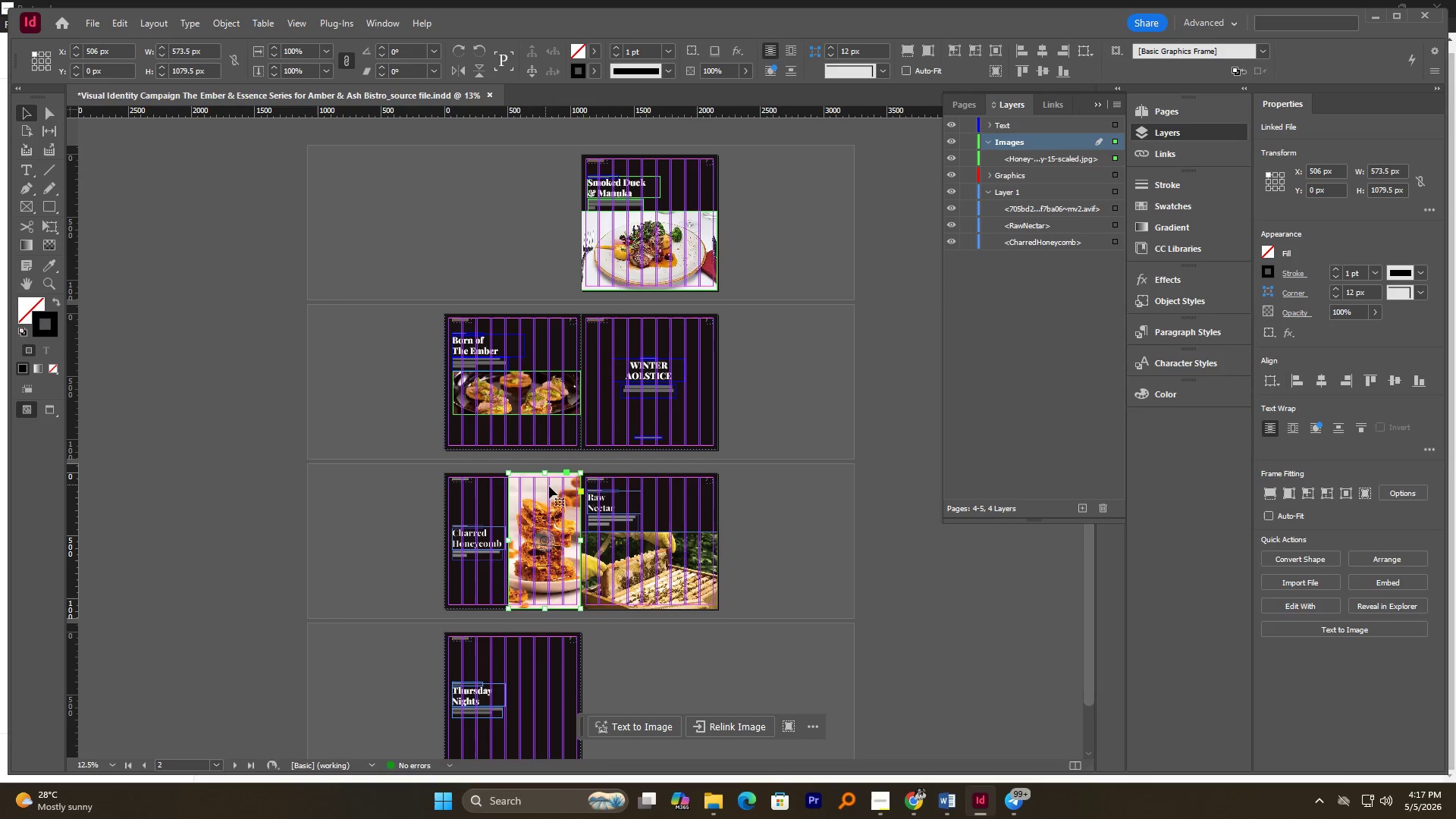 
hold_key(key=AltLeft, duration=0.41)
 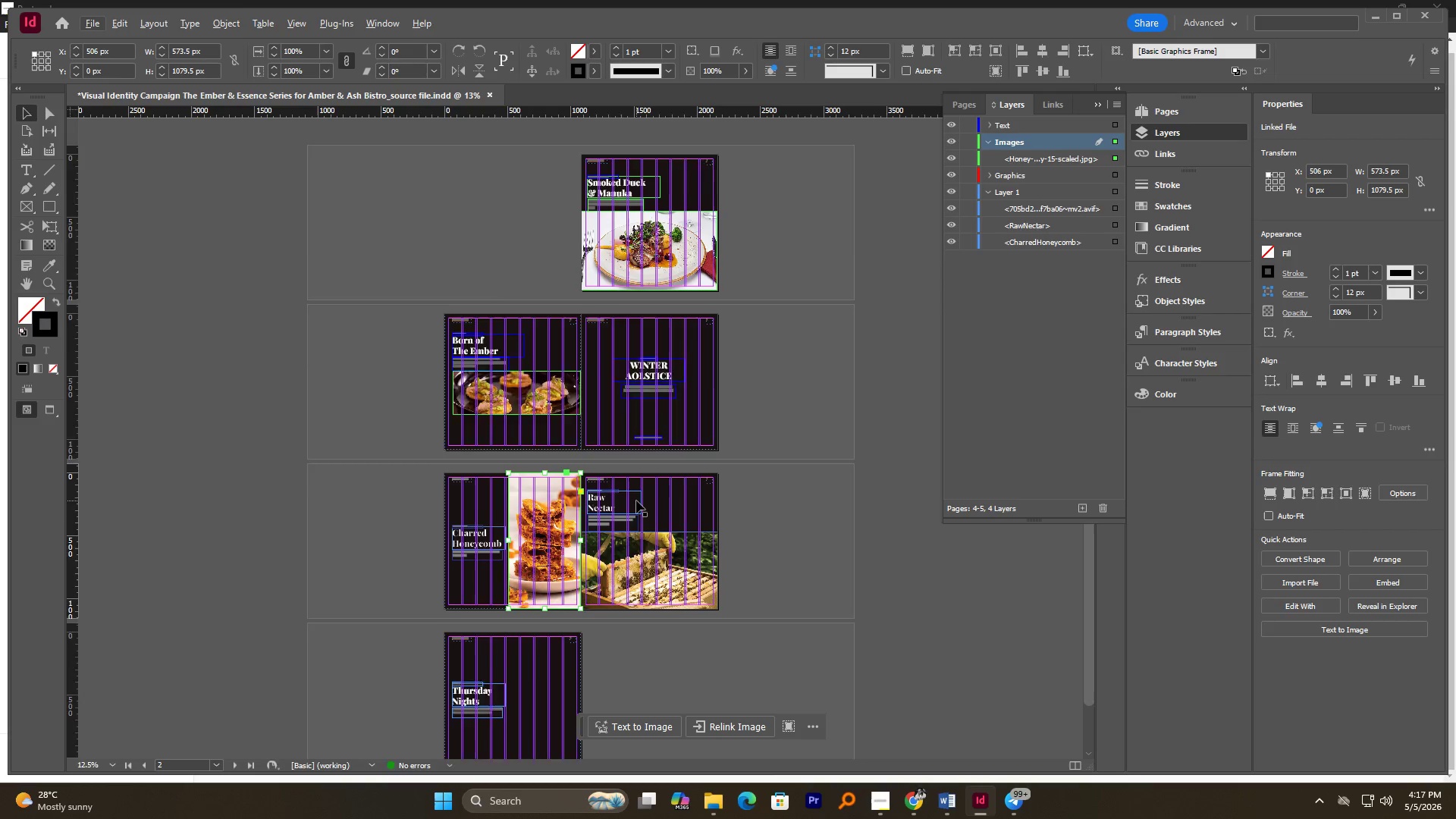 
hold_key(key=AltLeft, duration=0.5)
 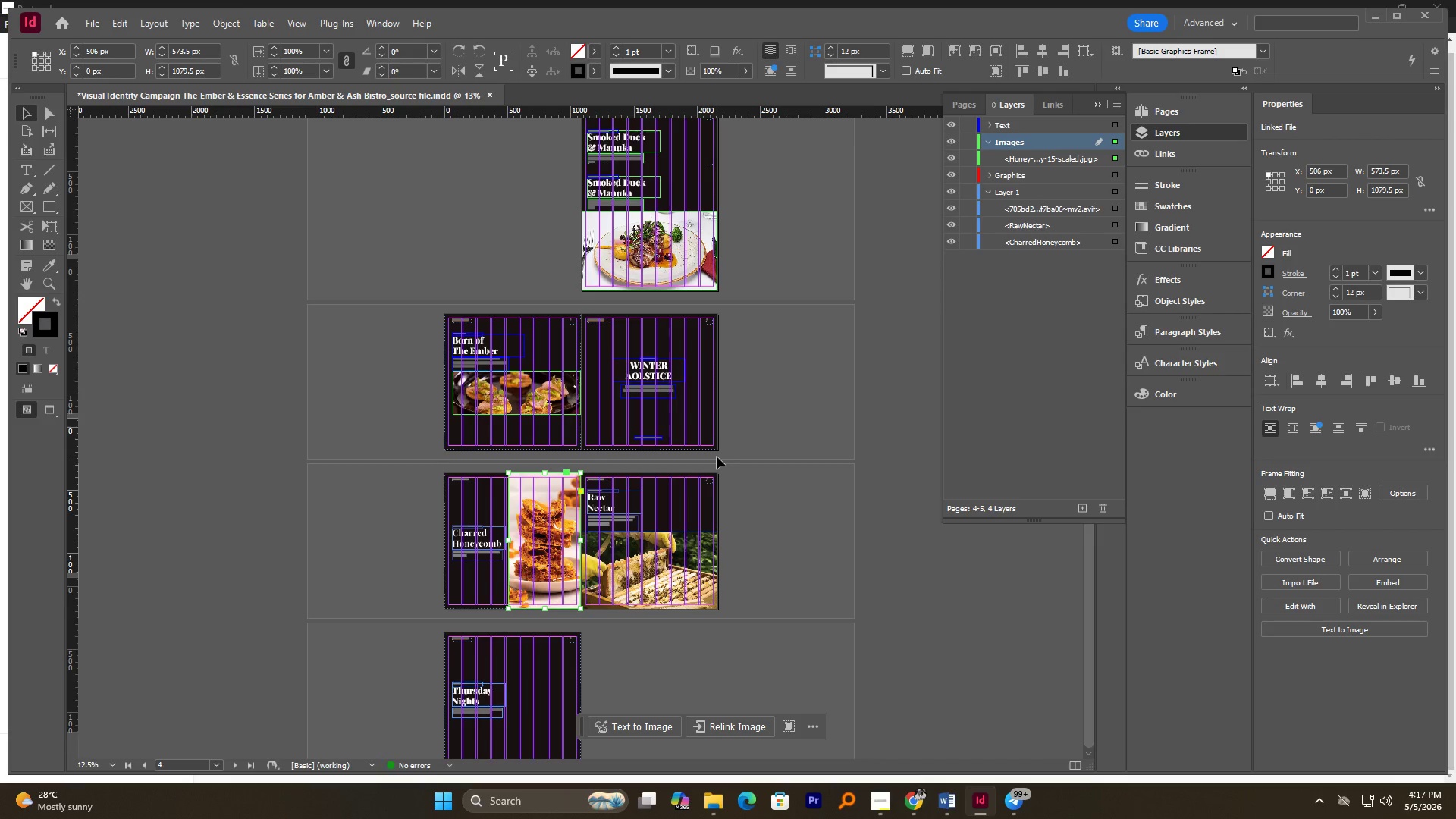 
scroll: coordinate [636, 500], scroll_direction: down, amount: 3.0
 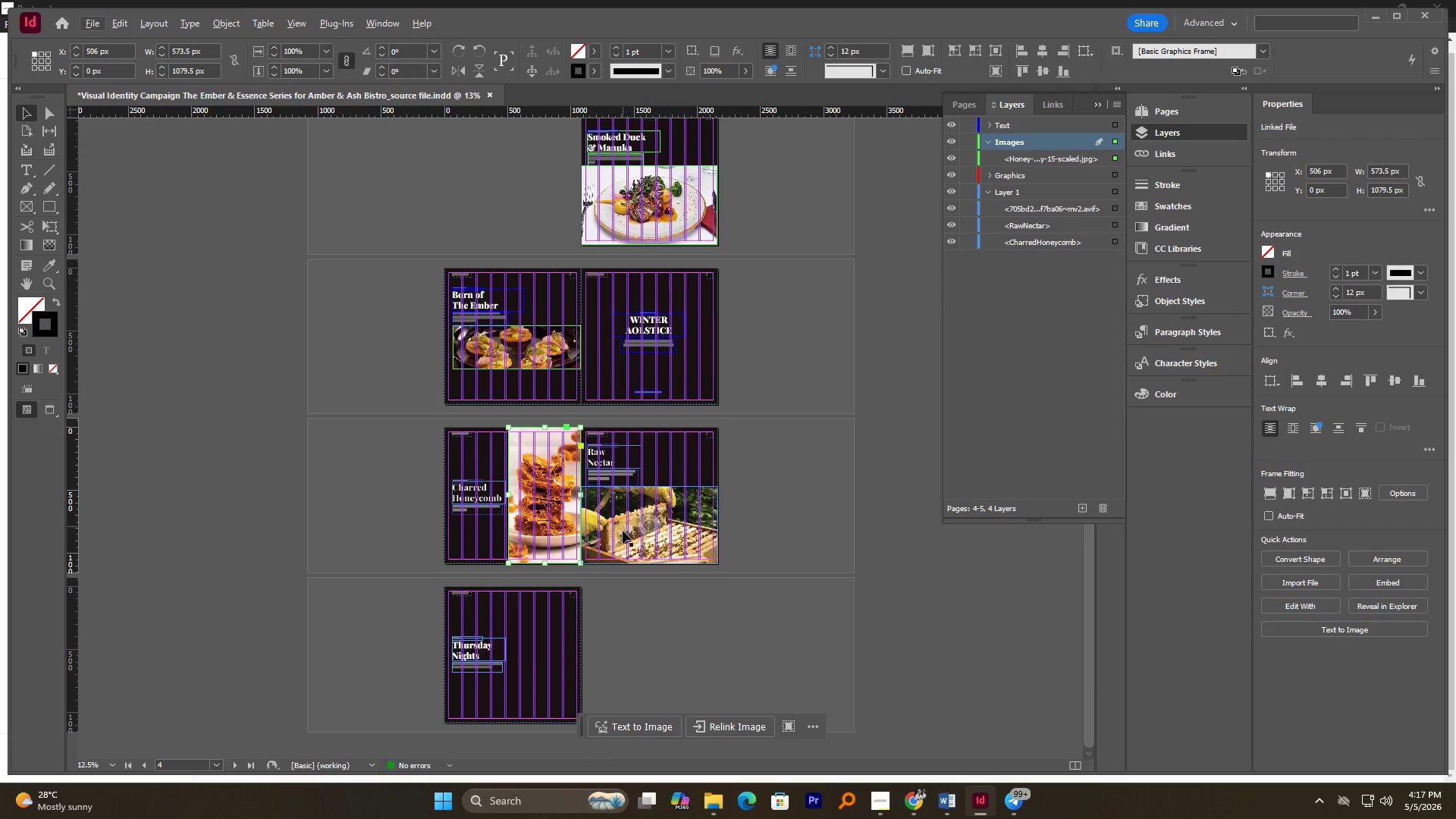 
scroll: coordinate [717, 457], scroll_direction: up, amount: 2.0
 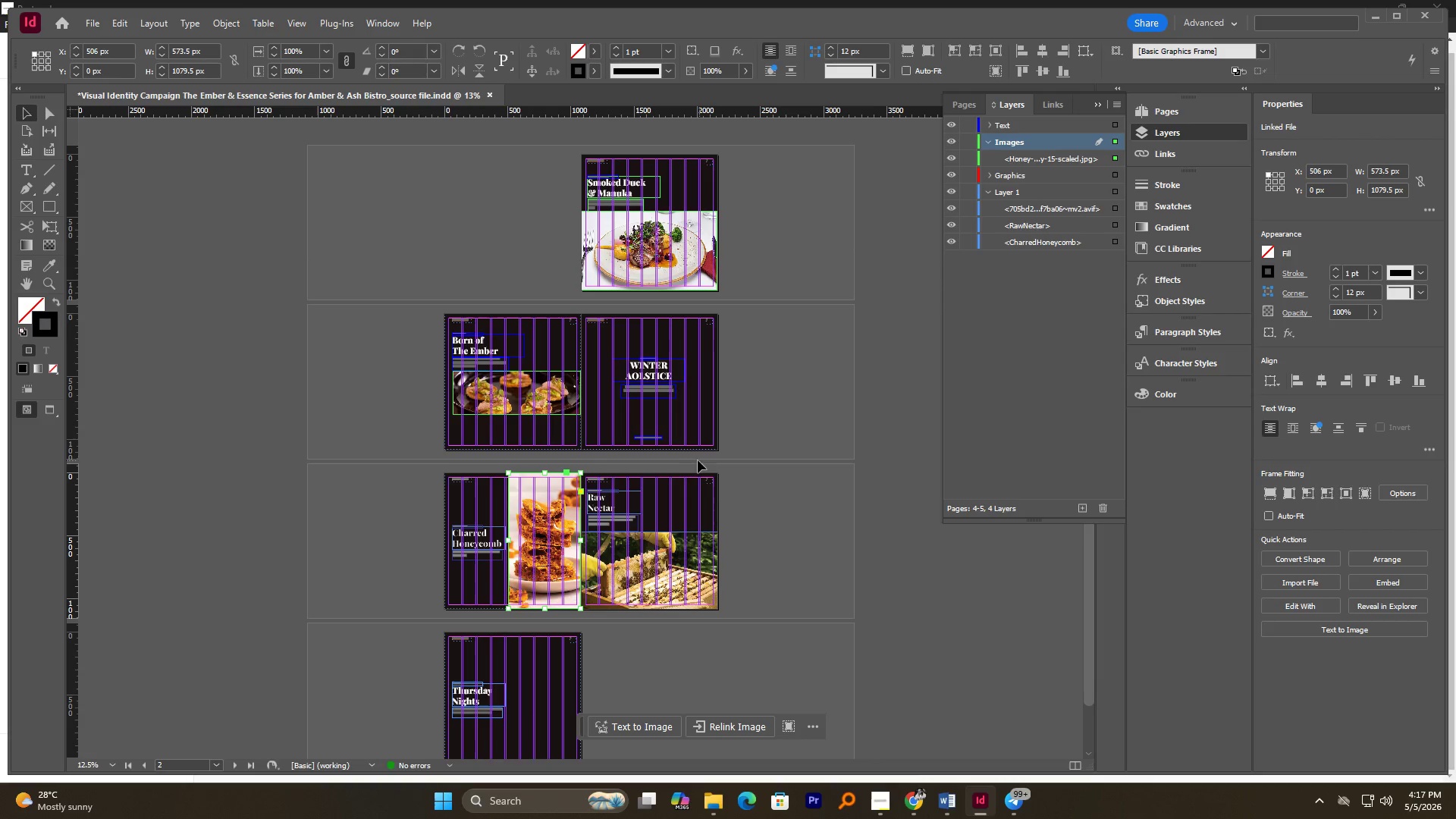 
hold_key(key=AltLeft, duration=3.42)
scroll: coordinate [610, 494], scroll_direction: up, amount: 1.0
 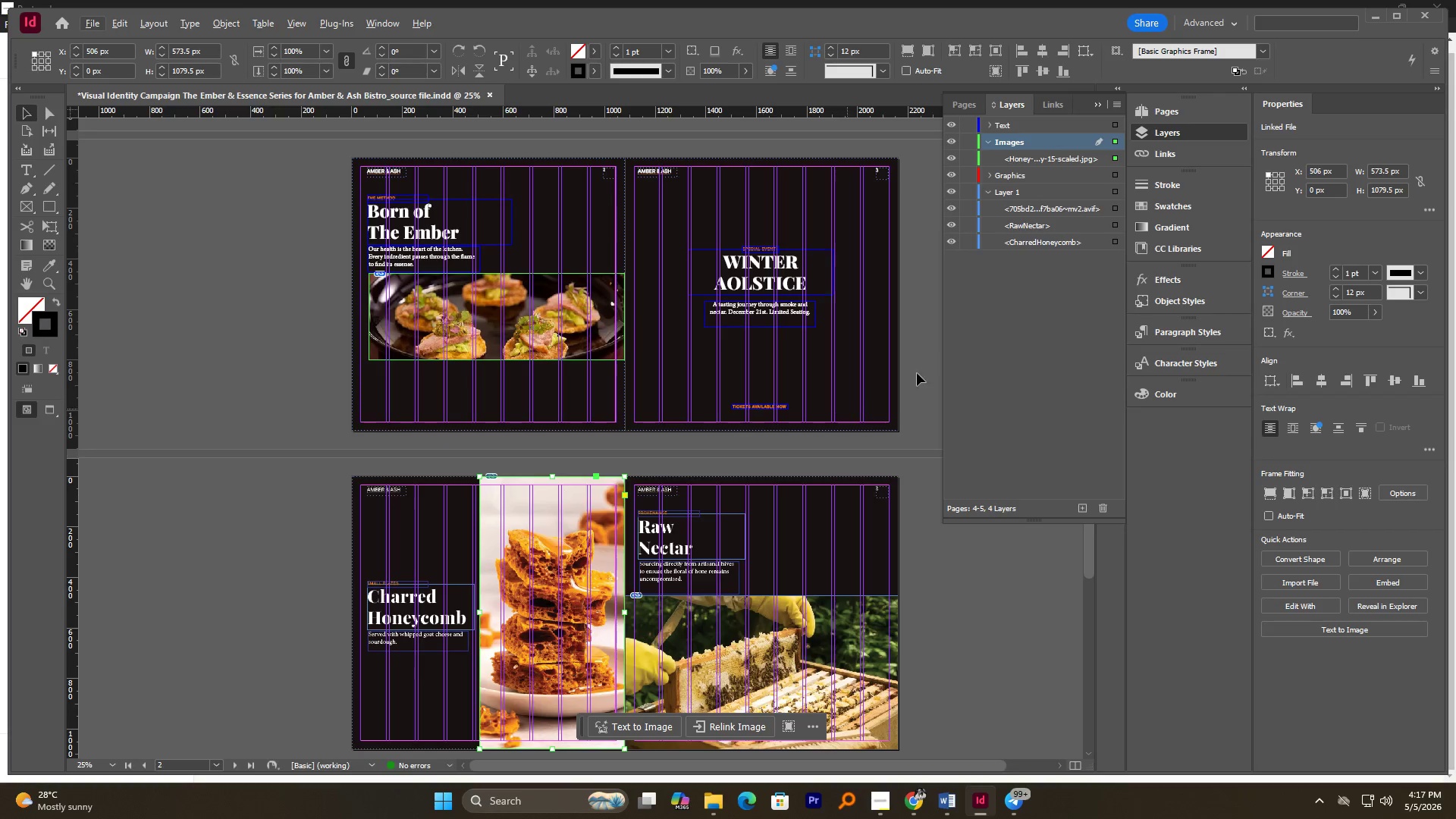 
key(Alt+AltLeft)
 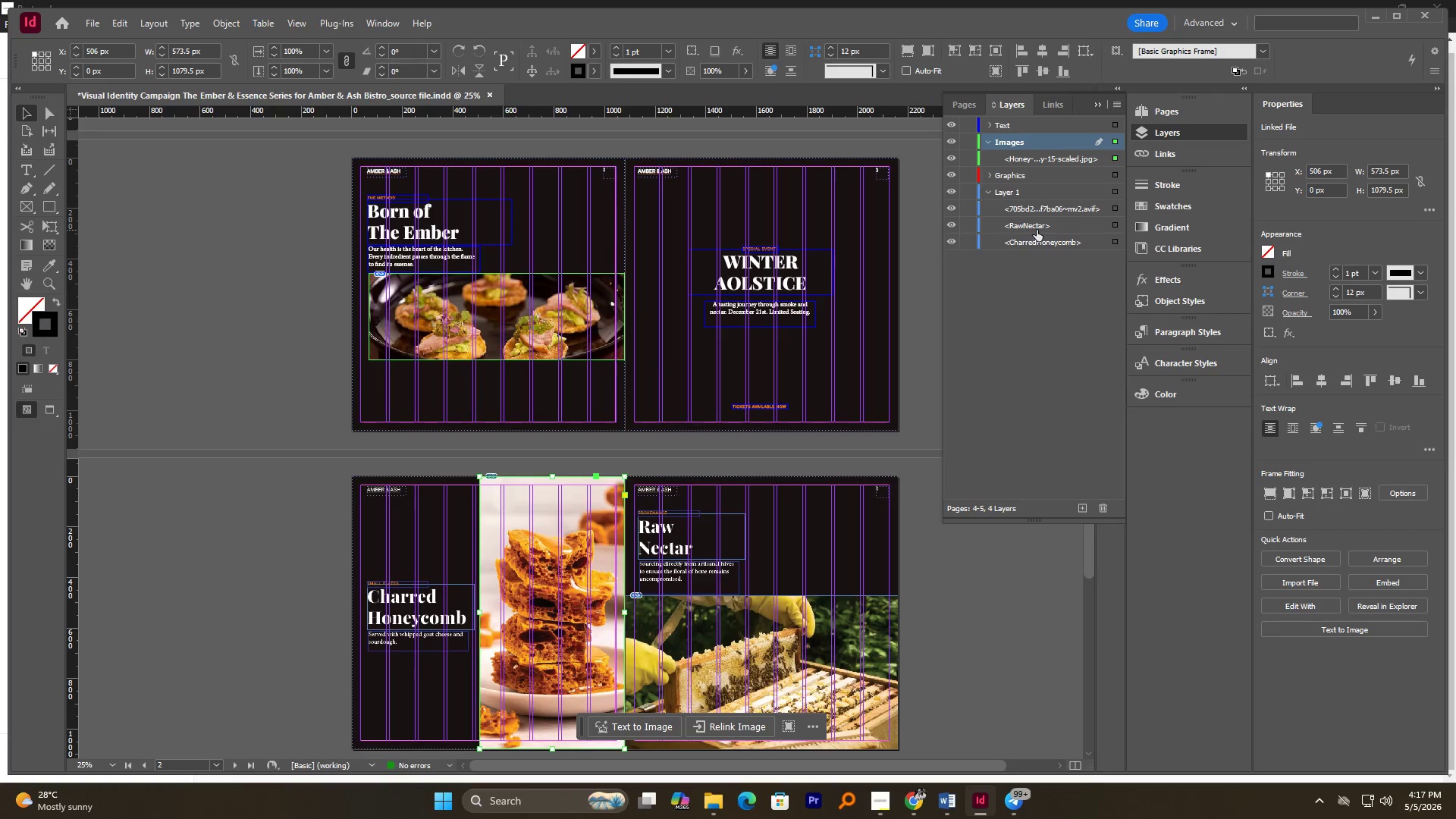 
left_click_drag(start_coordinate=[1034, 224], to_coordinate=[1015, 132])
 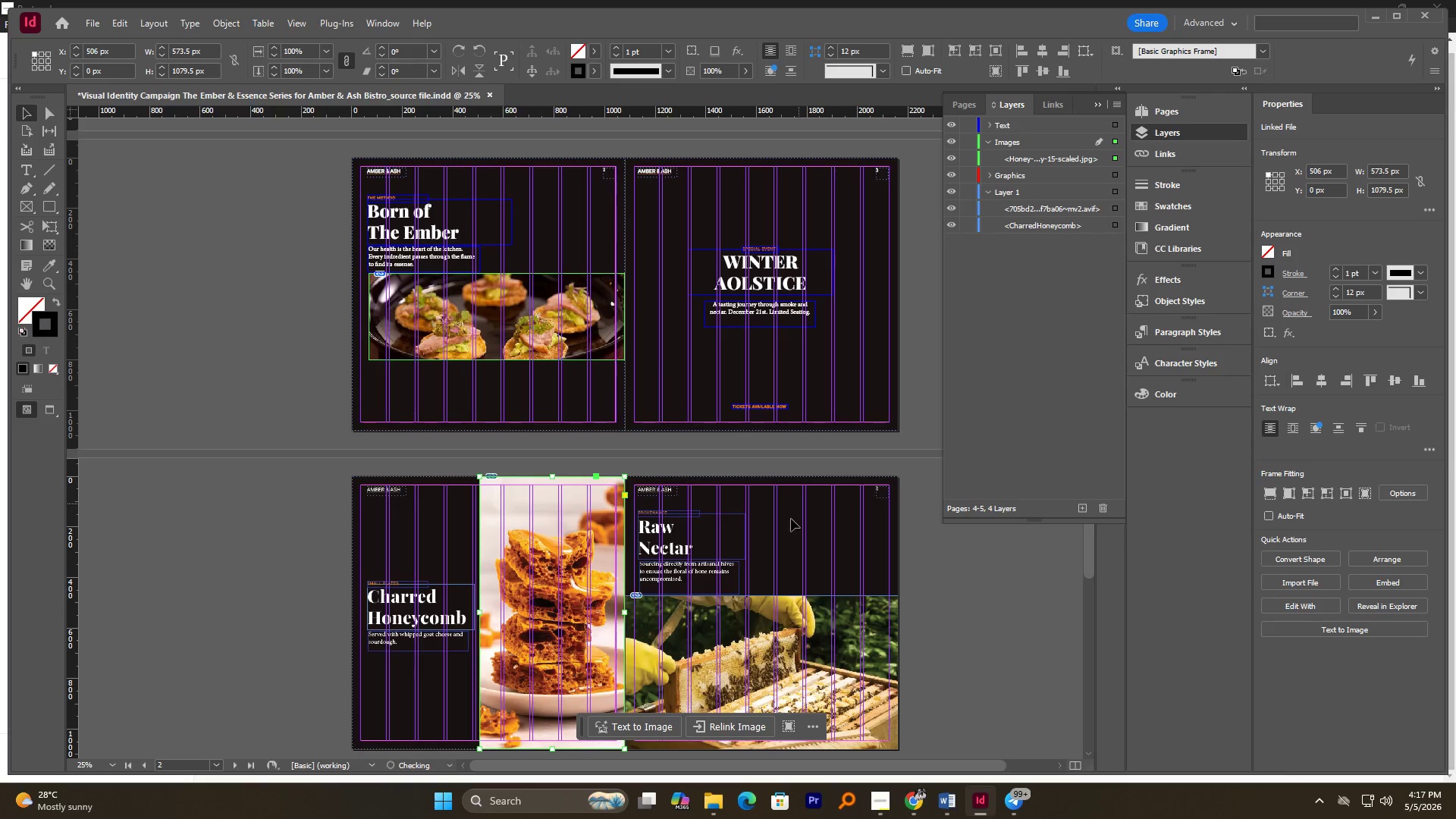 
hold_key(key=AltLeft, duration=0.62)
 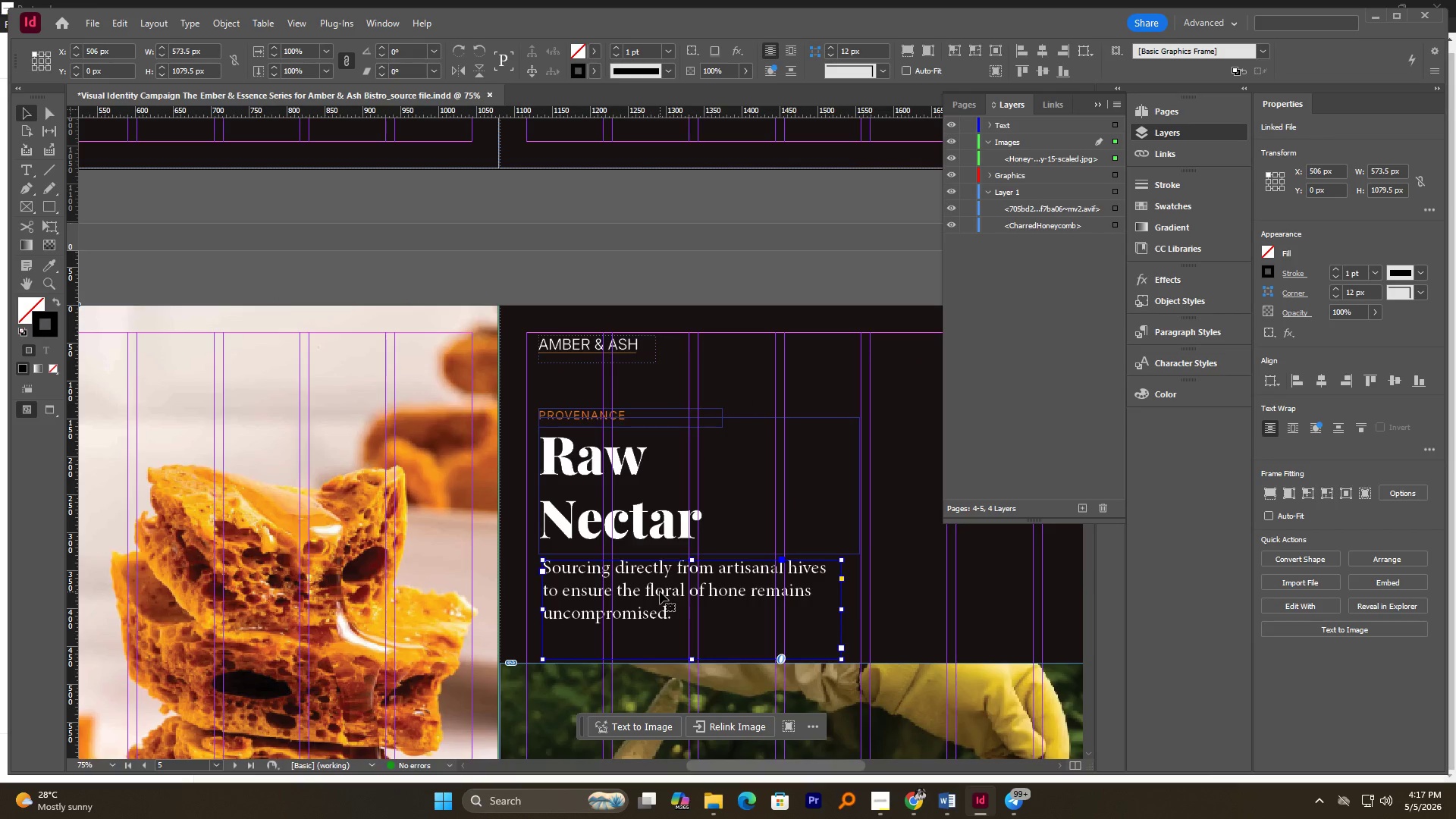 
scroll: coordinate [766, 519], scroll_direction: down, amount: 2.0
 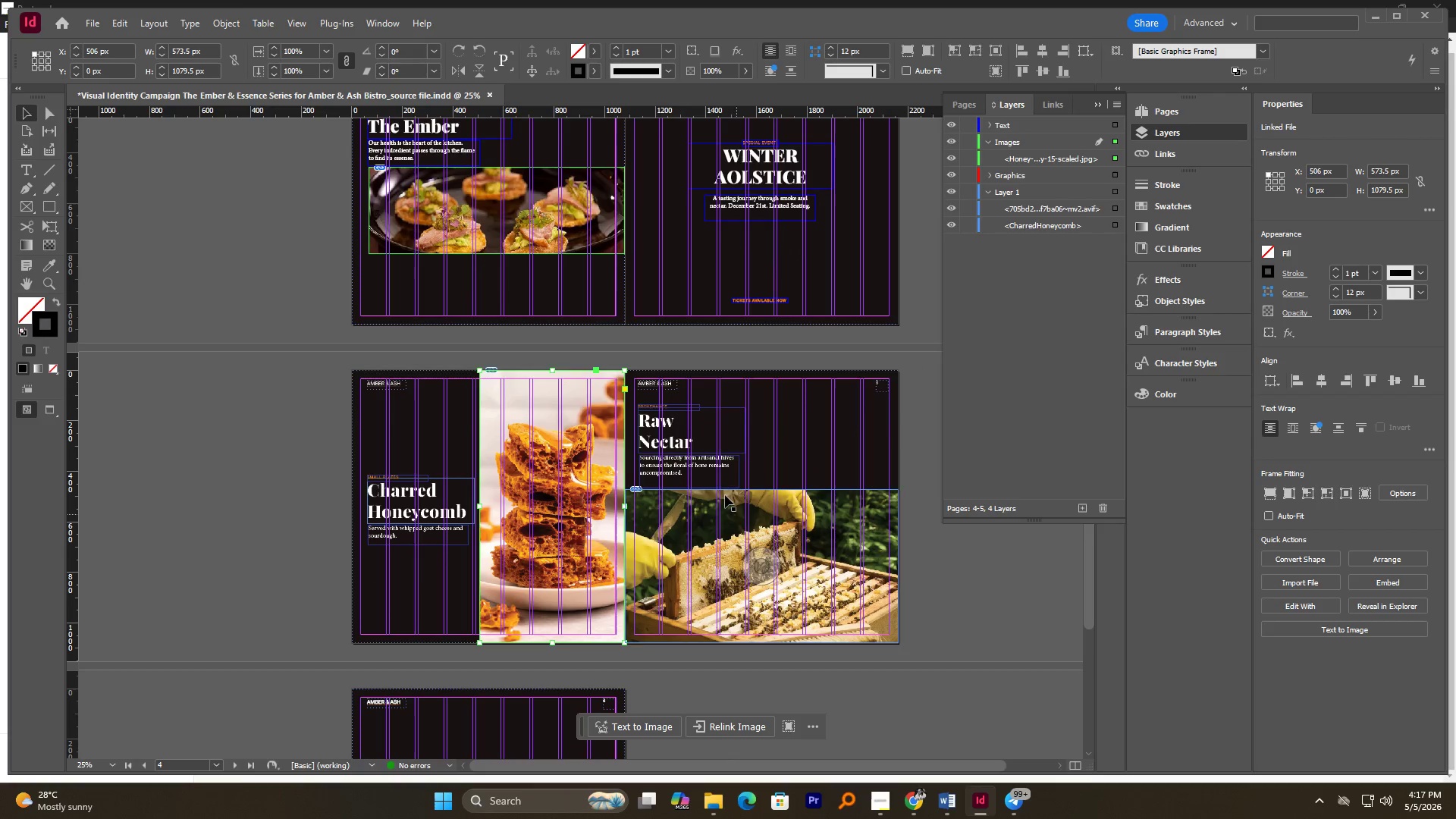 
scroll: coordinate [688, 403], scroll_direction: up, amount: 2.0
 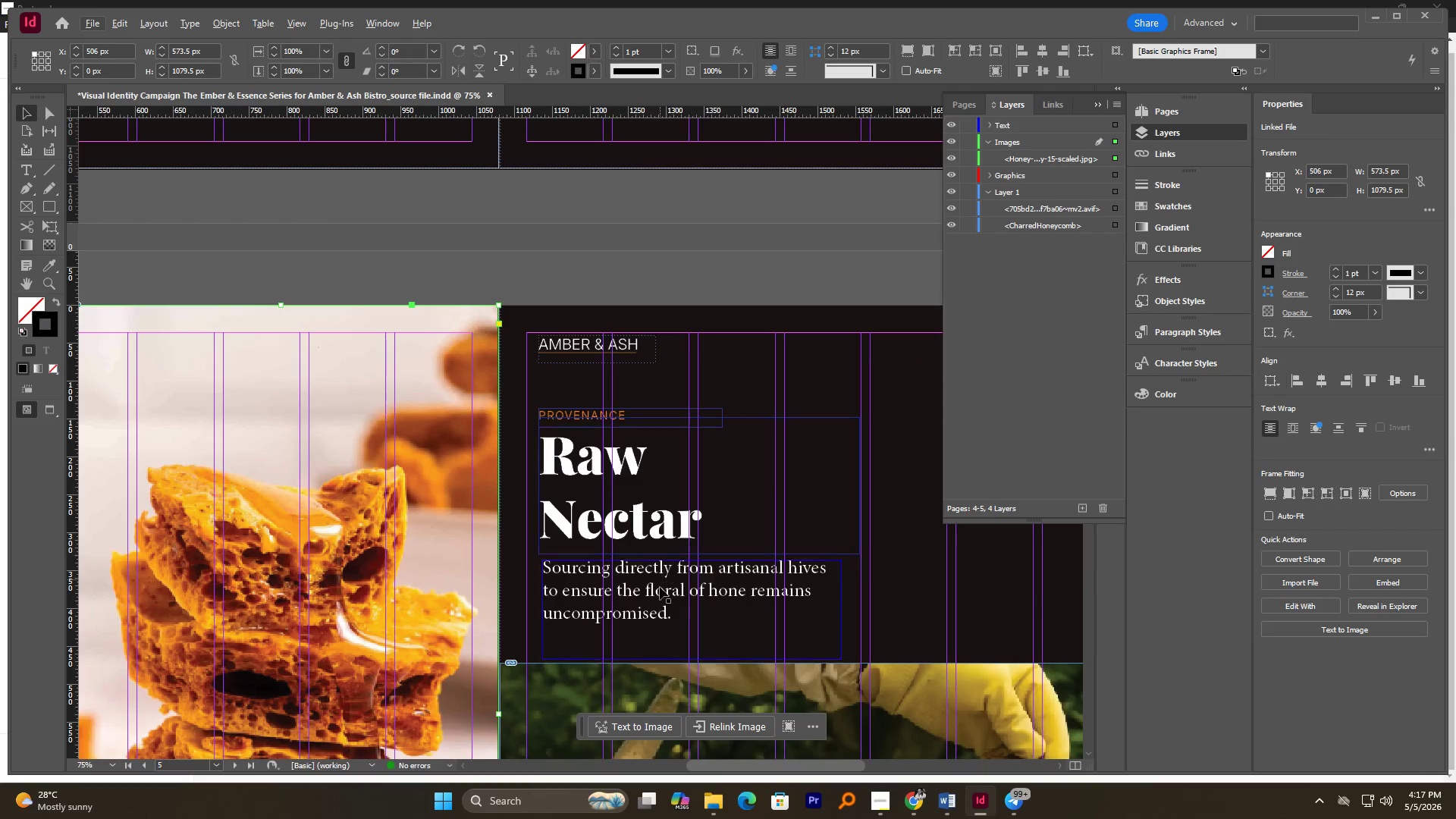 
left_click([660, 592])
 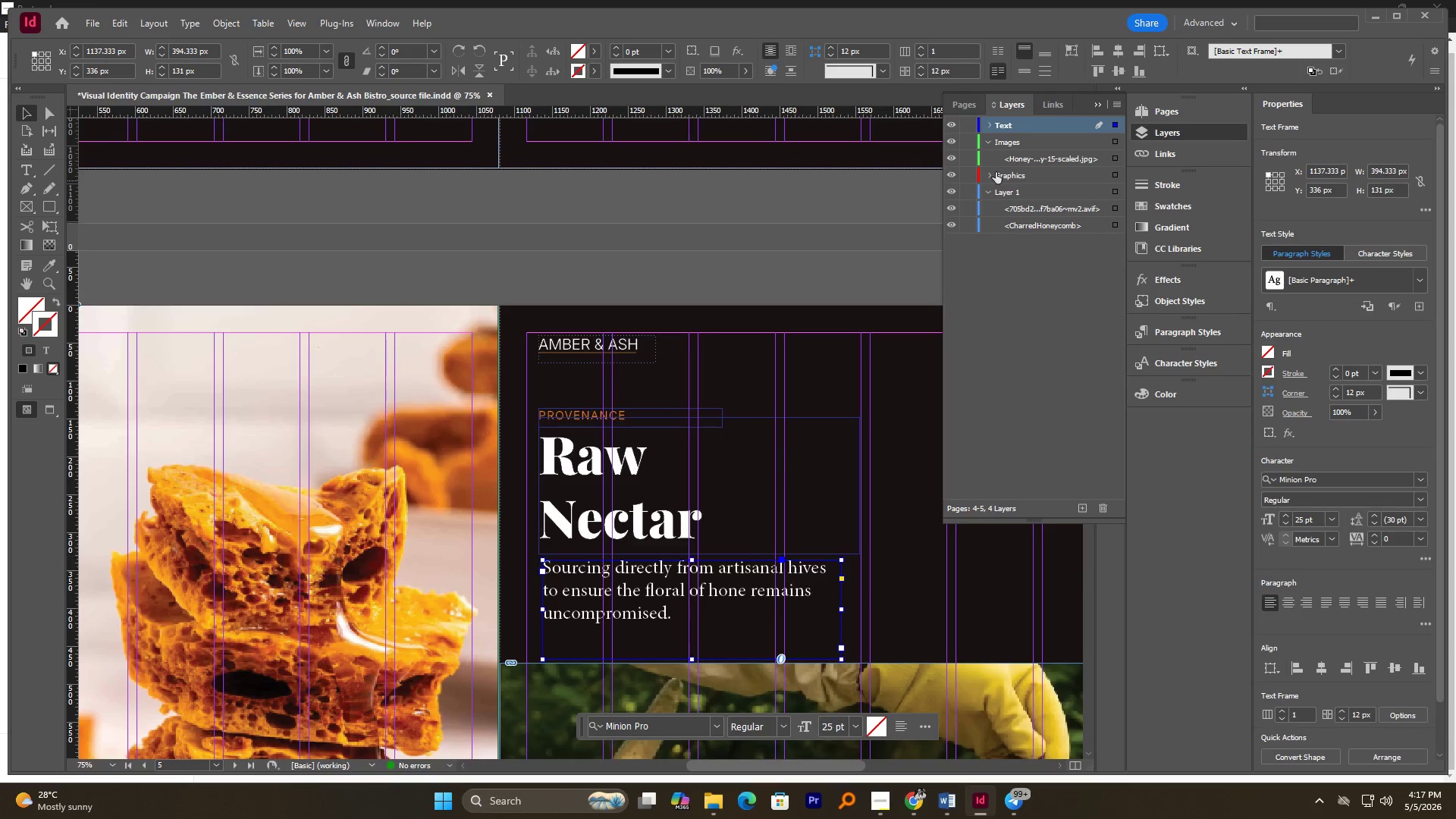 
left_click([1022, 201])
 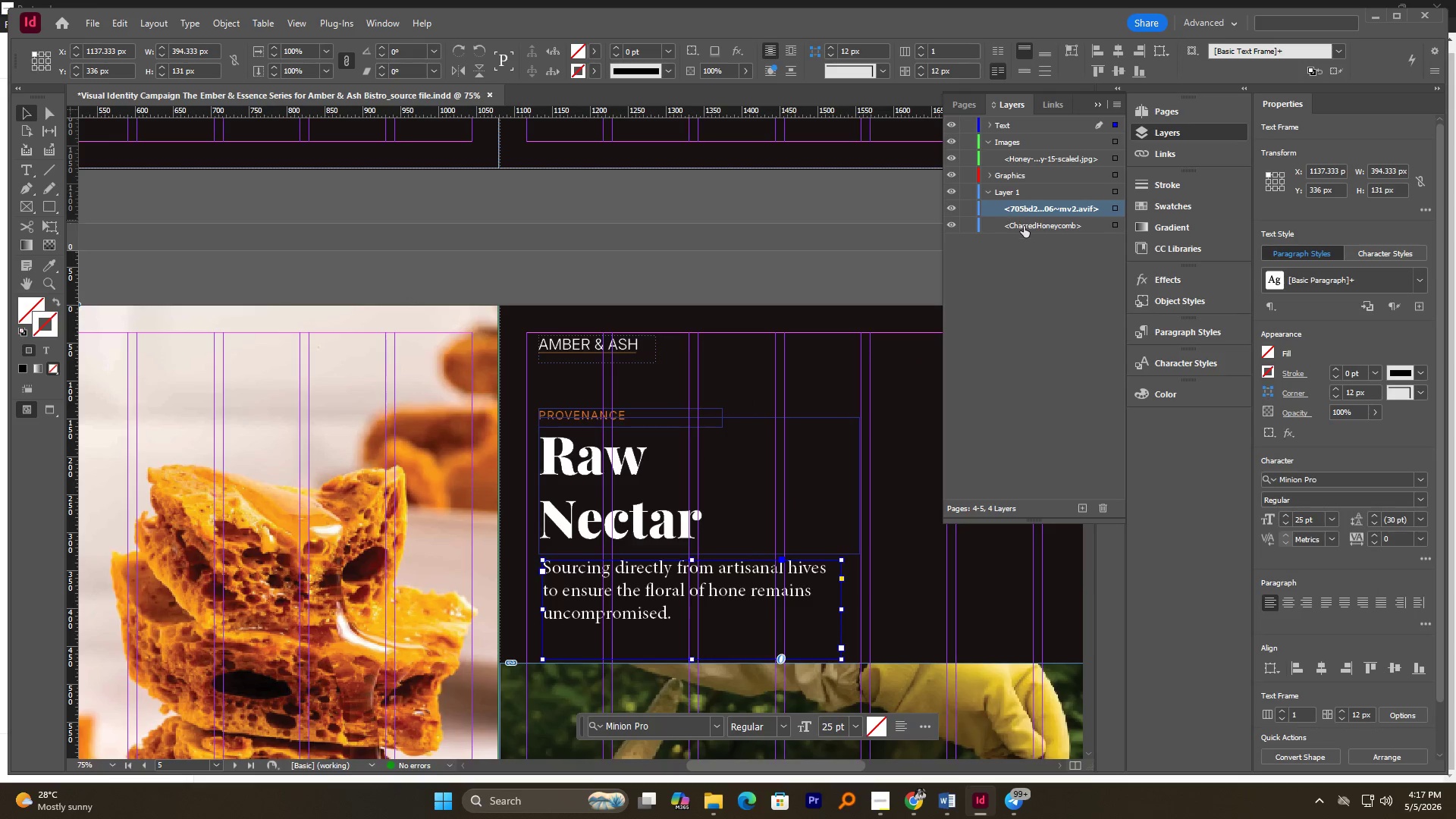 
hold_key(key=ShiftLeft, duration=0.39)
left_click([1025, 228])
 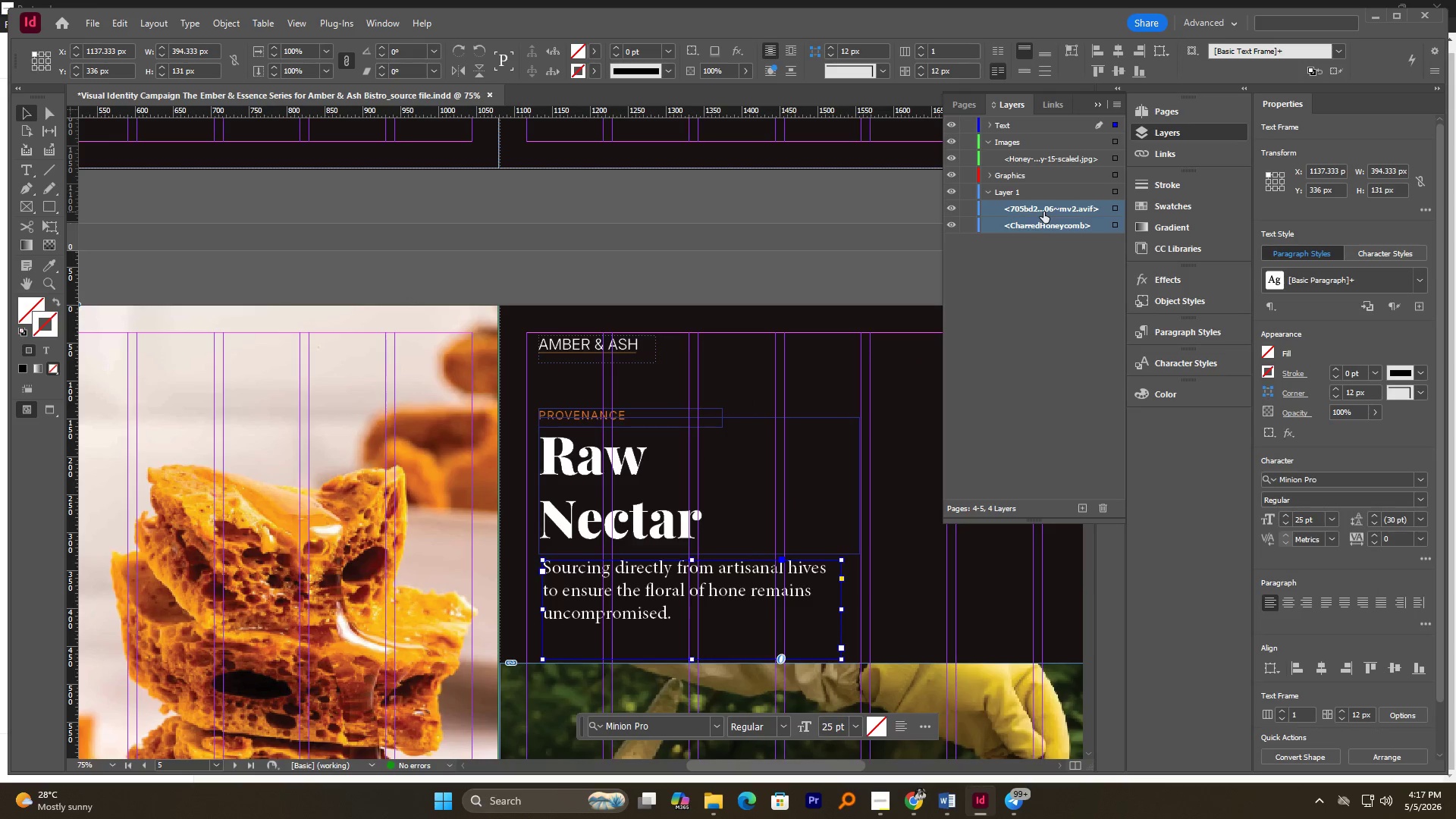 
left_click_drag(start_coordinate=[1046, 209], to_coordinate=[1066, 165])
 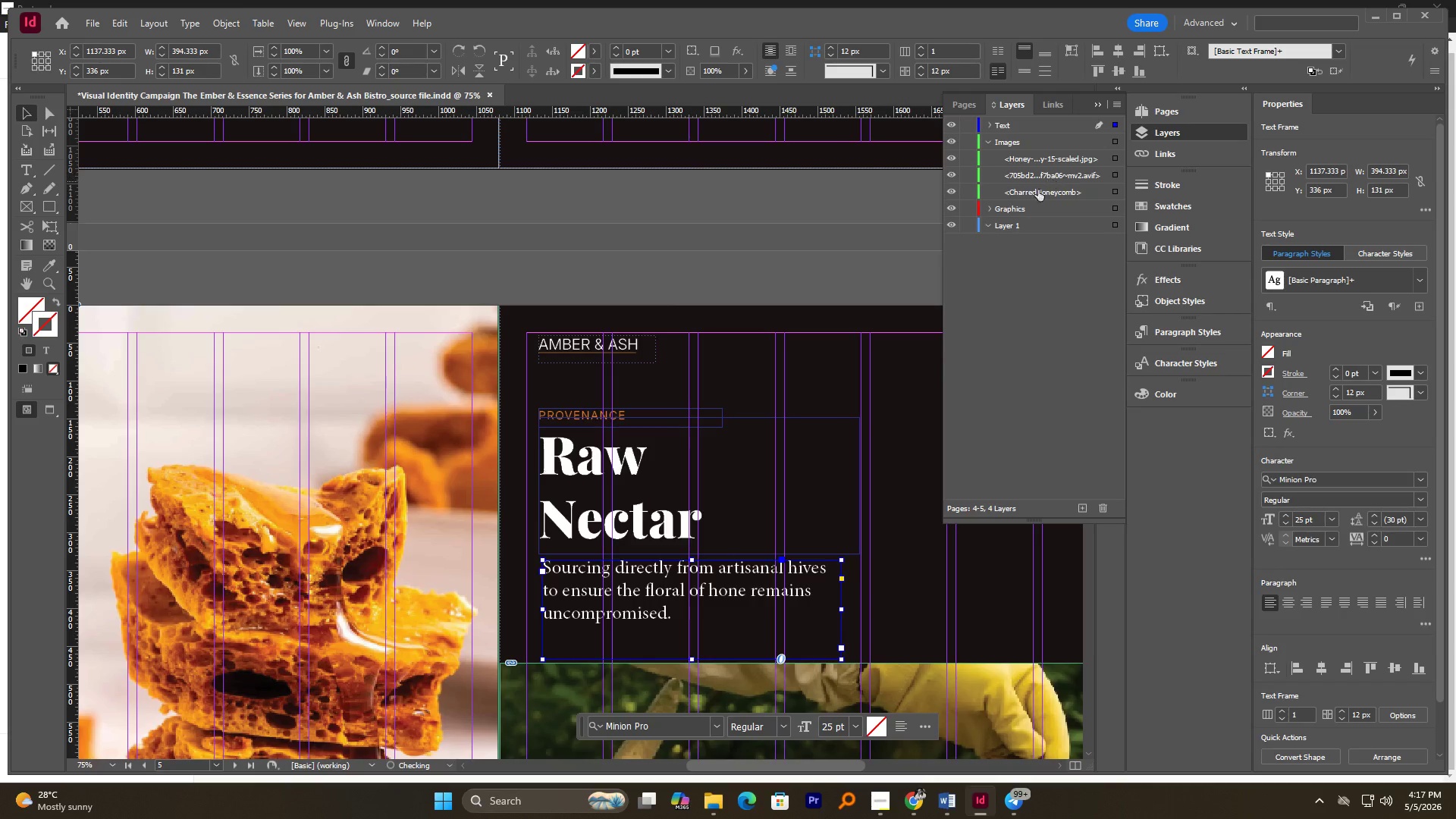 
hold_key(key=AltLeft, duration=1.23)
scroll: coordinate [775, 421], scroll_direction: down, amount: 2.0
 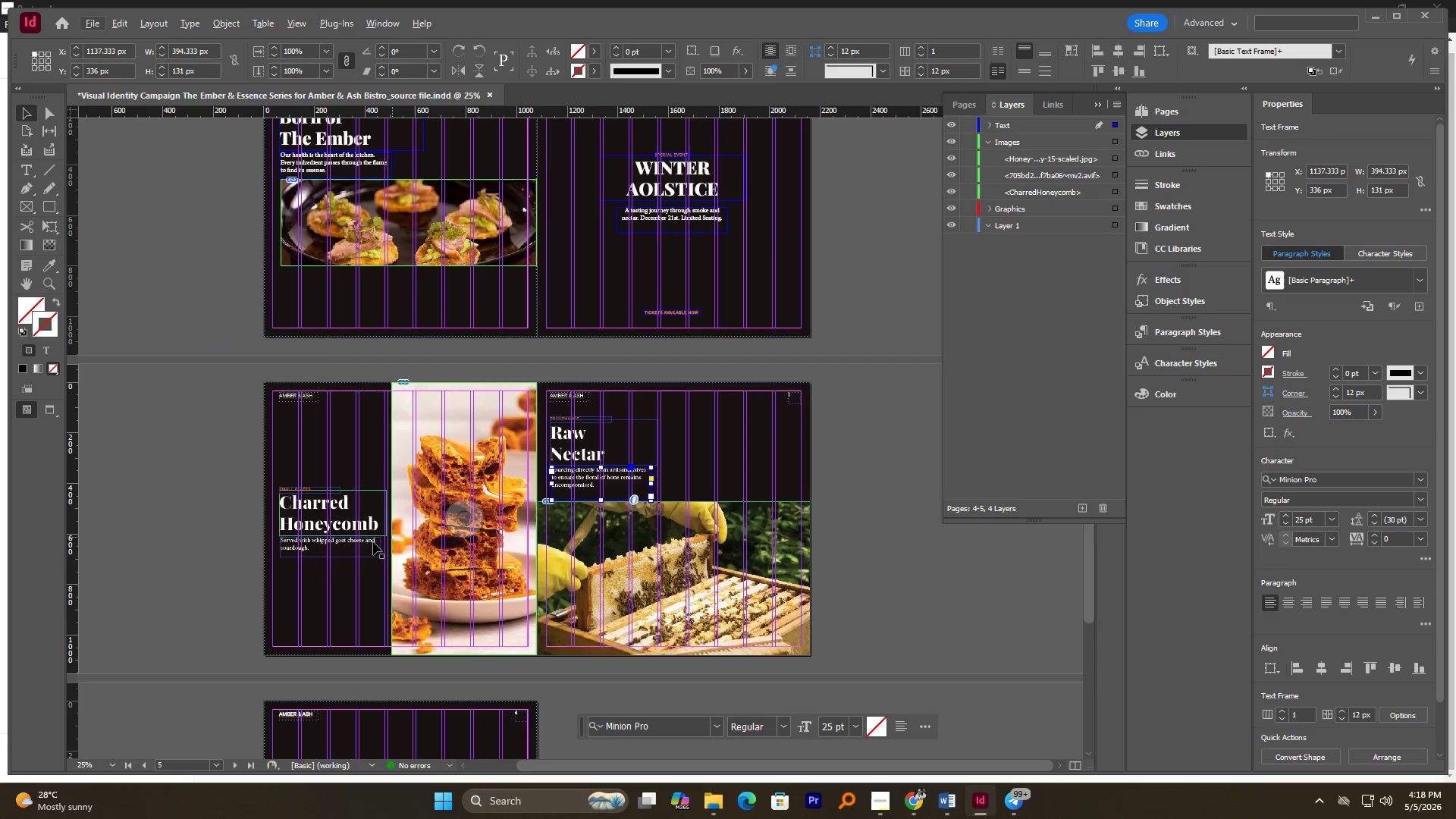 
left_click([345, 544])
 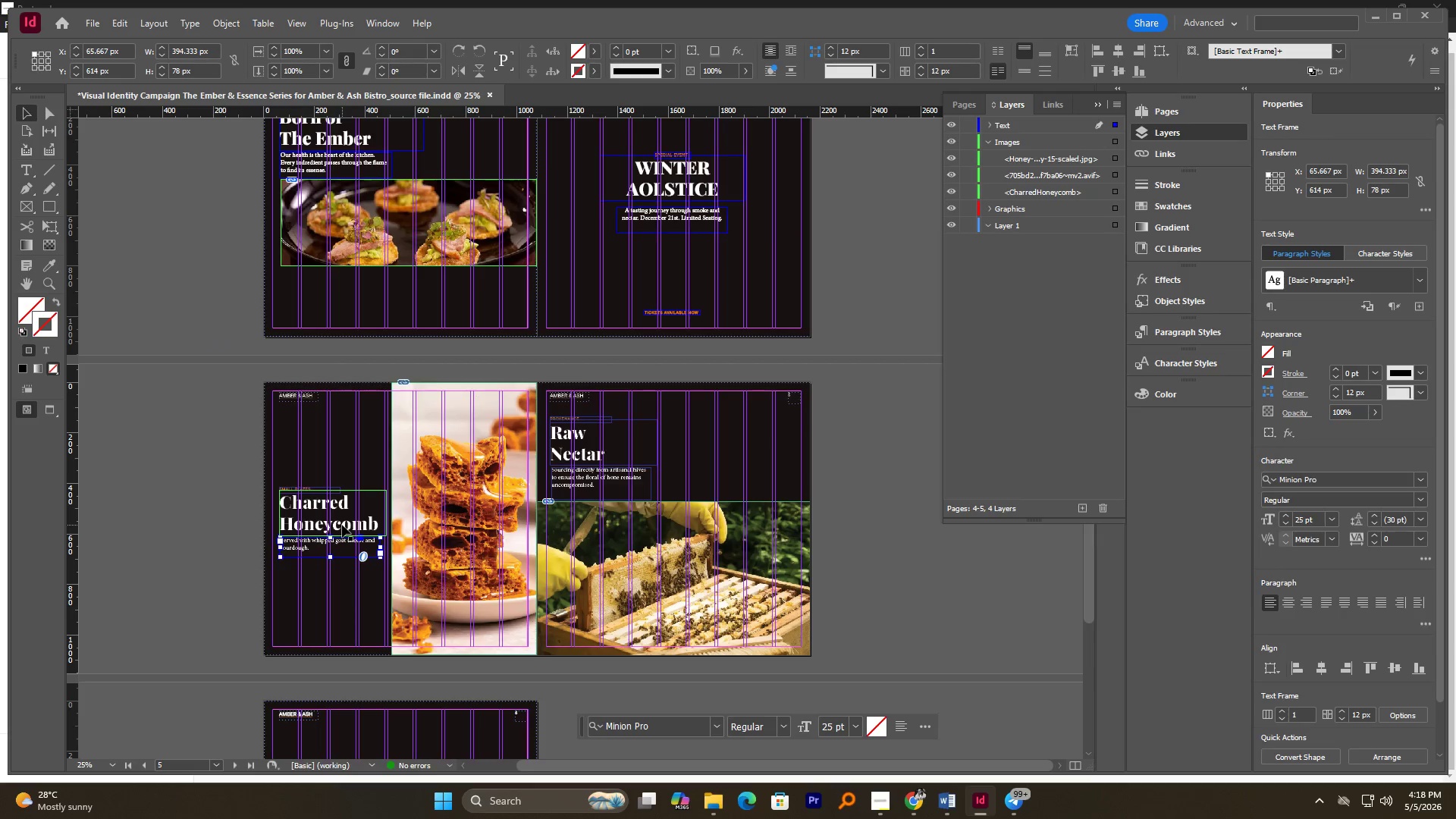 
left_click([342, 525])
 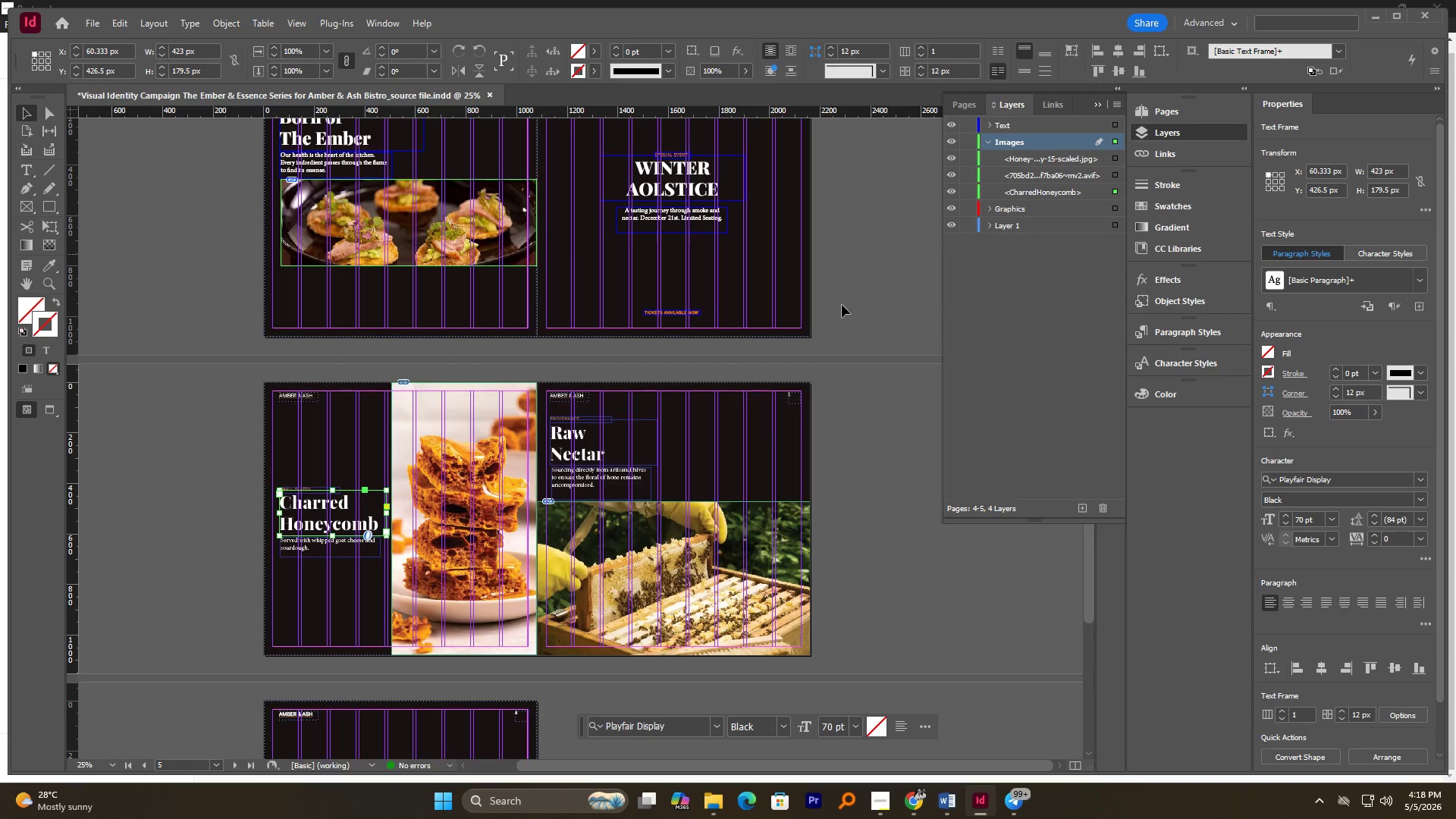 
left_click([364, 433])
 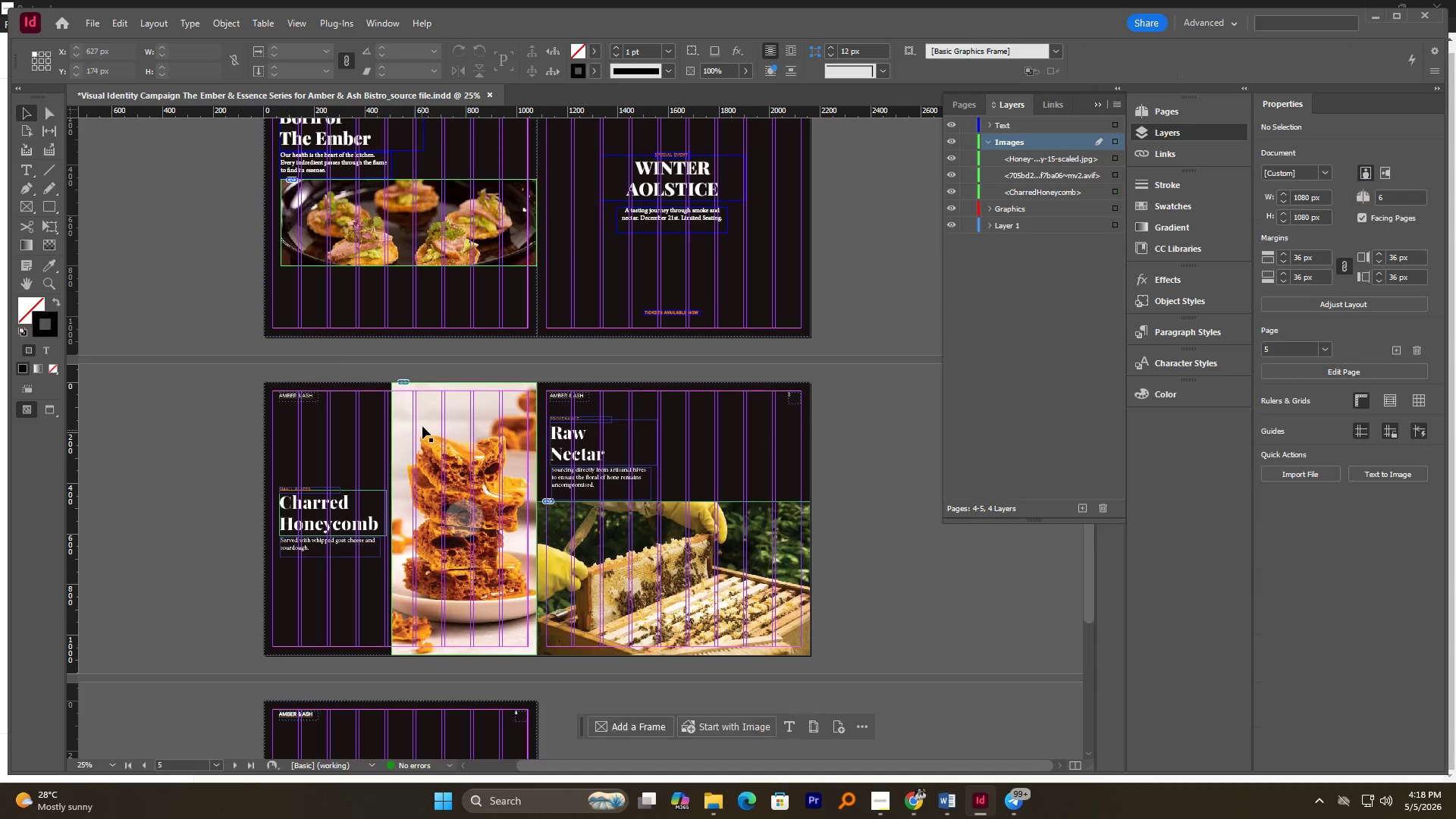 
left_click([423, 426])
 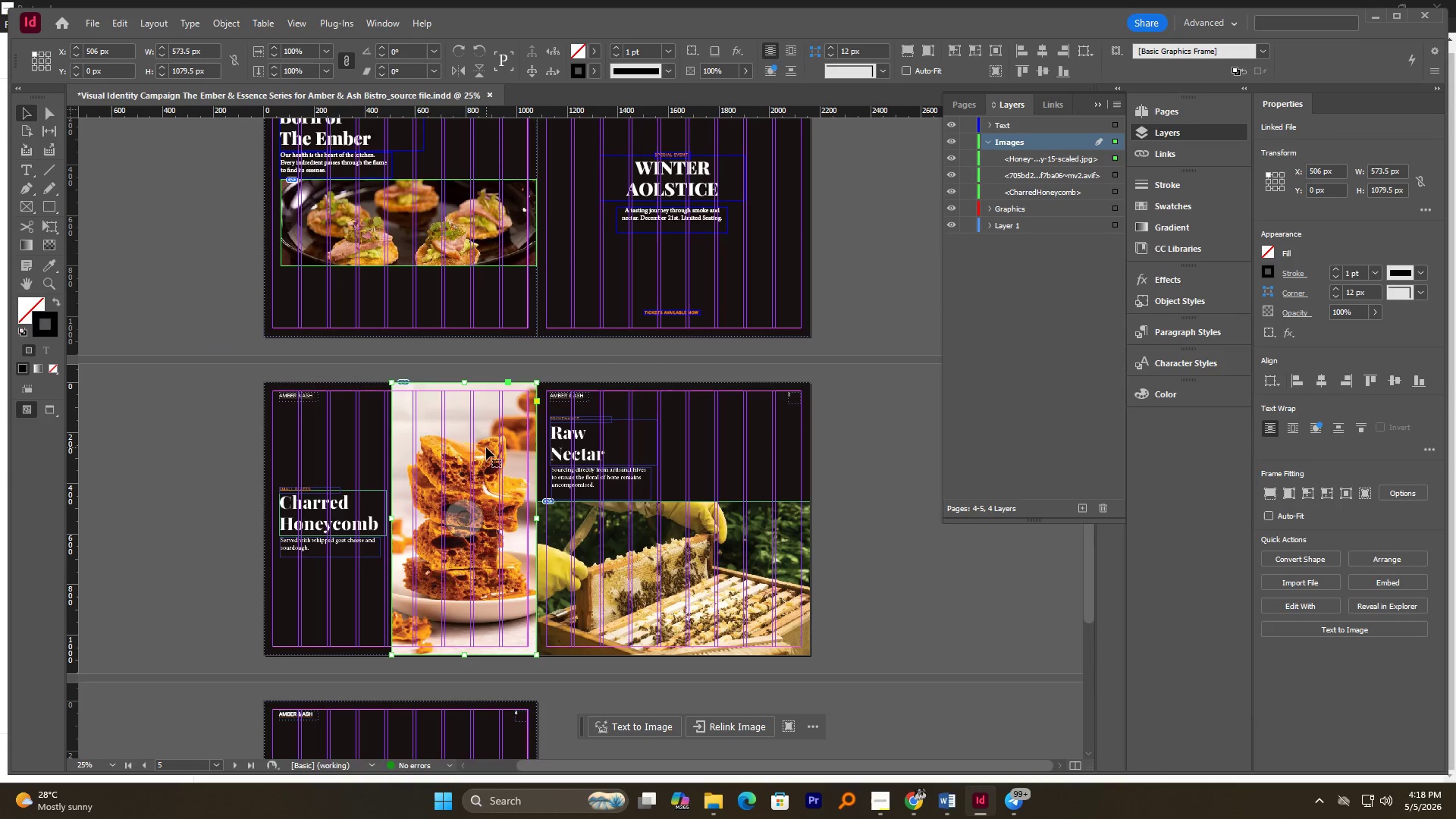 
left_click([604, 441])
 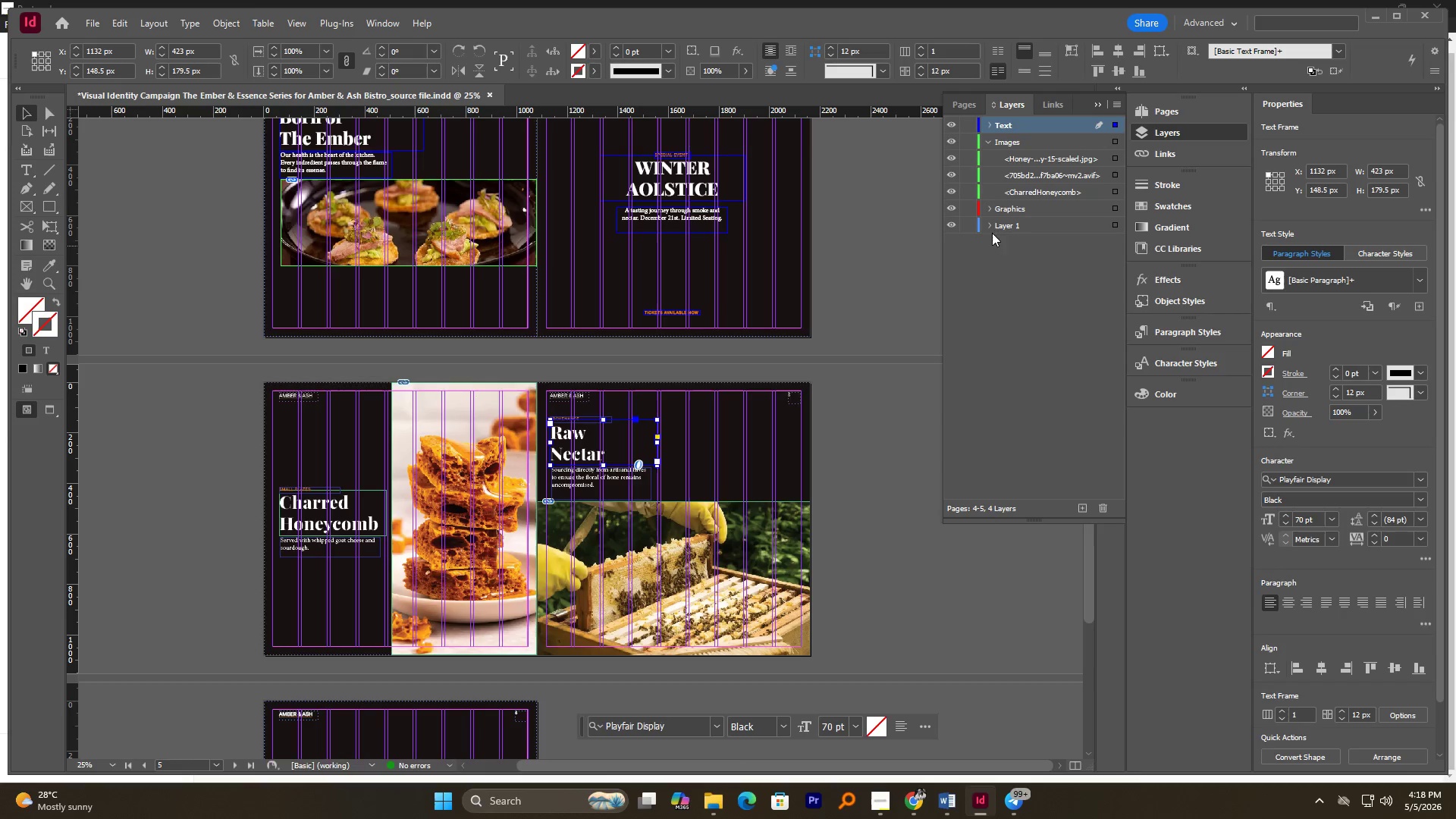 
left_click([998, 222])
 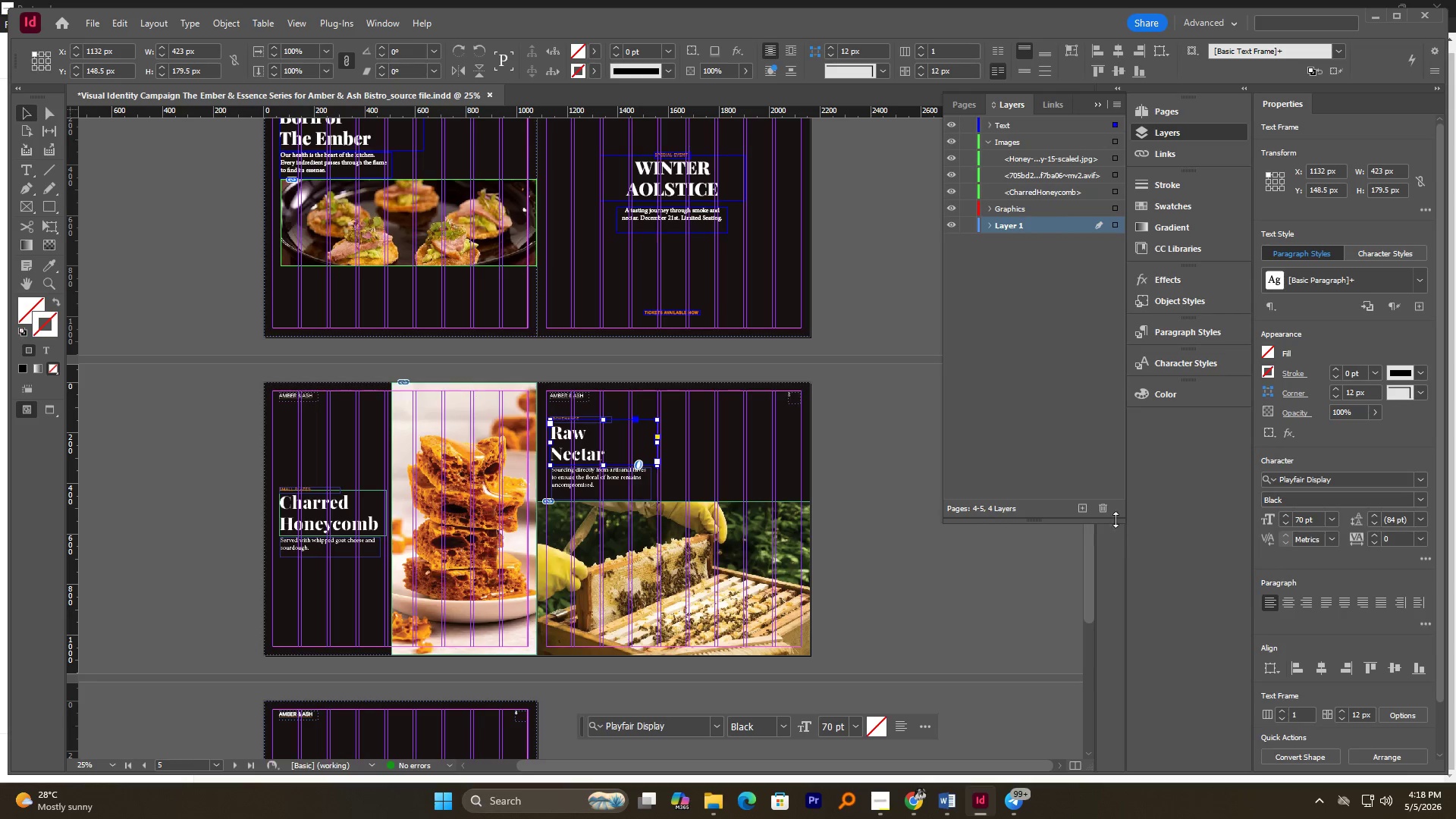 
left_click([1094, 508])
 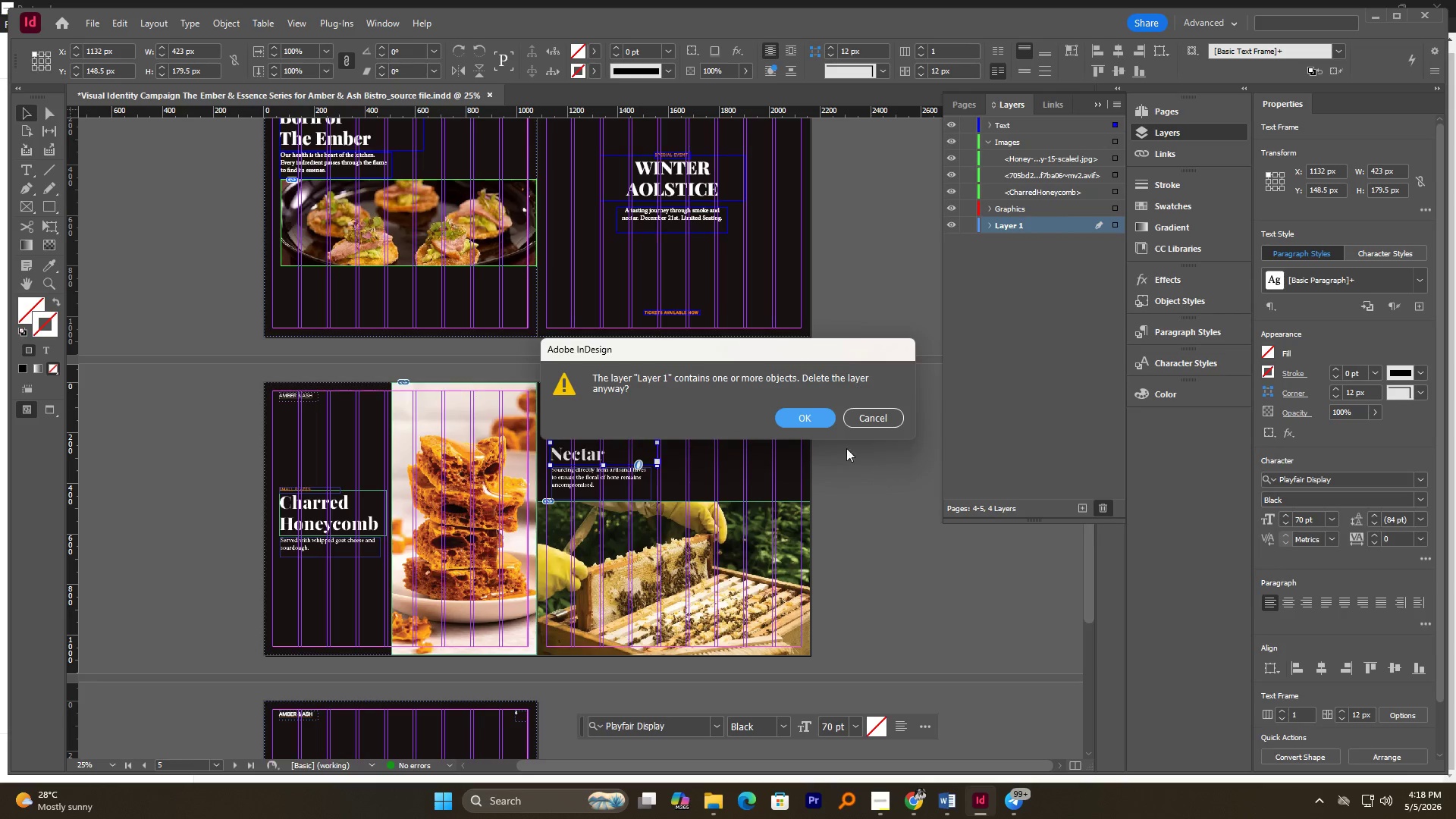 
left_click([813, 421])
 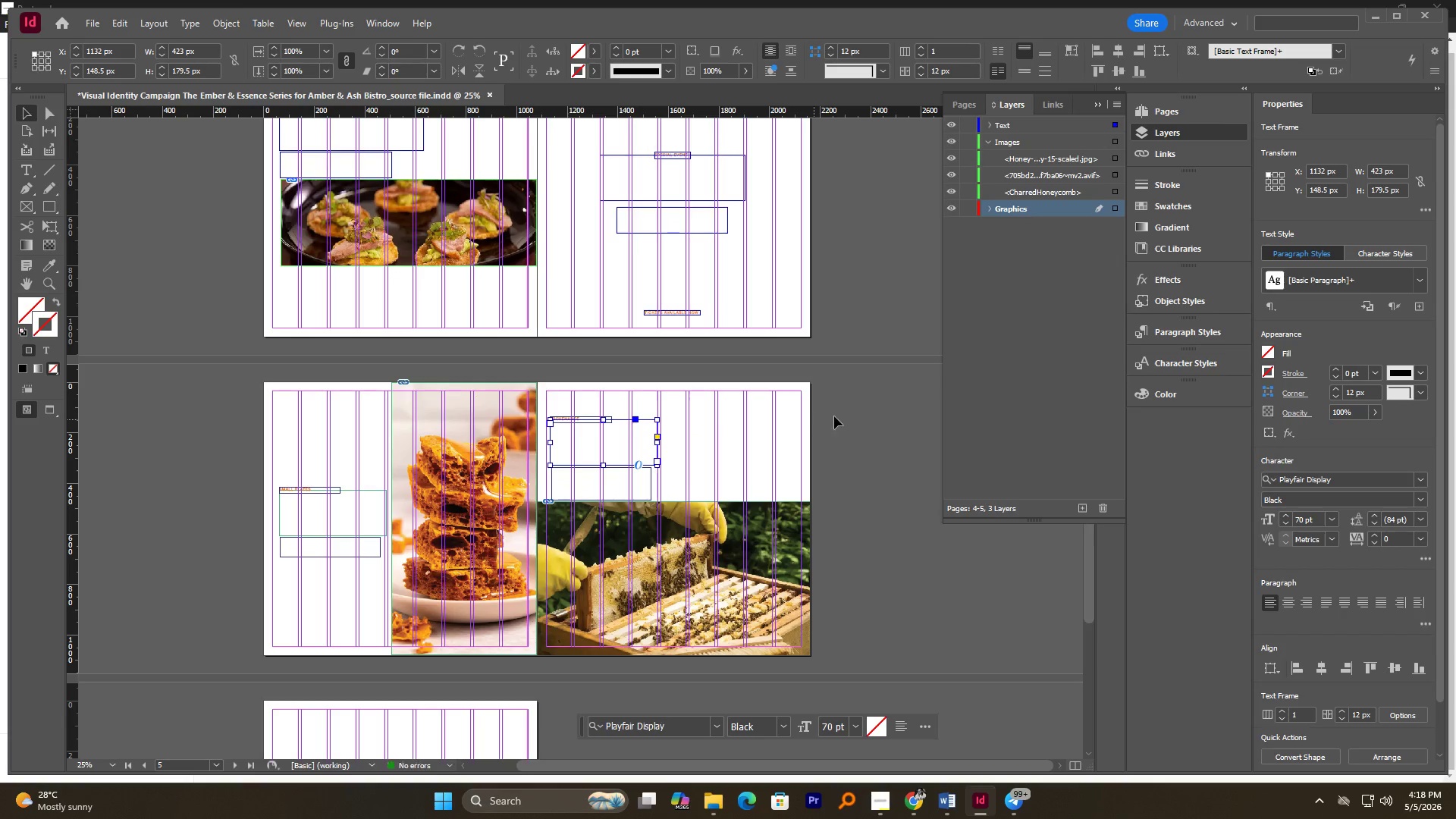 
key(Control+Z)
 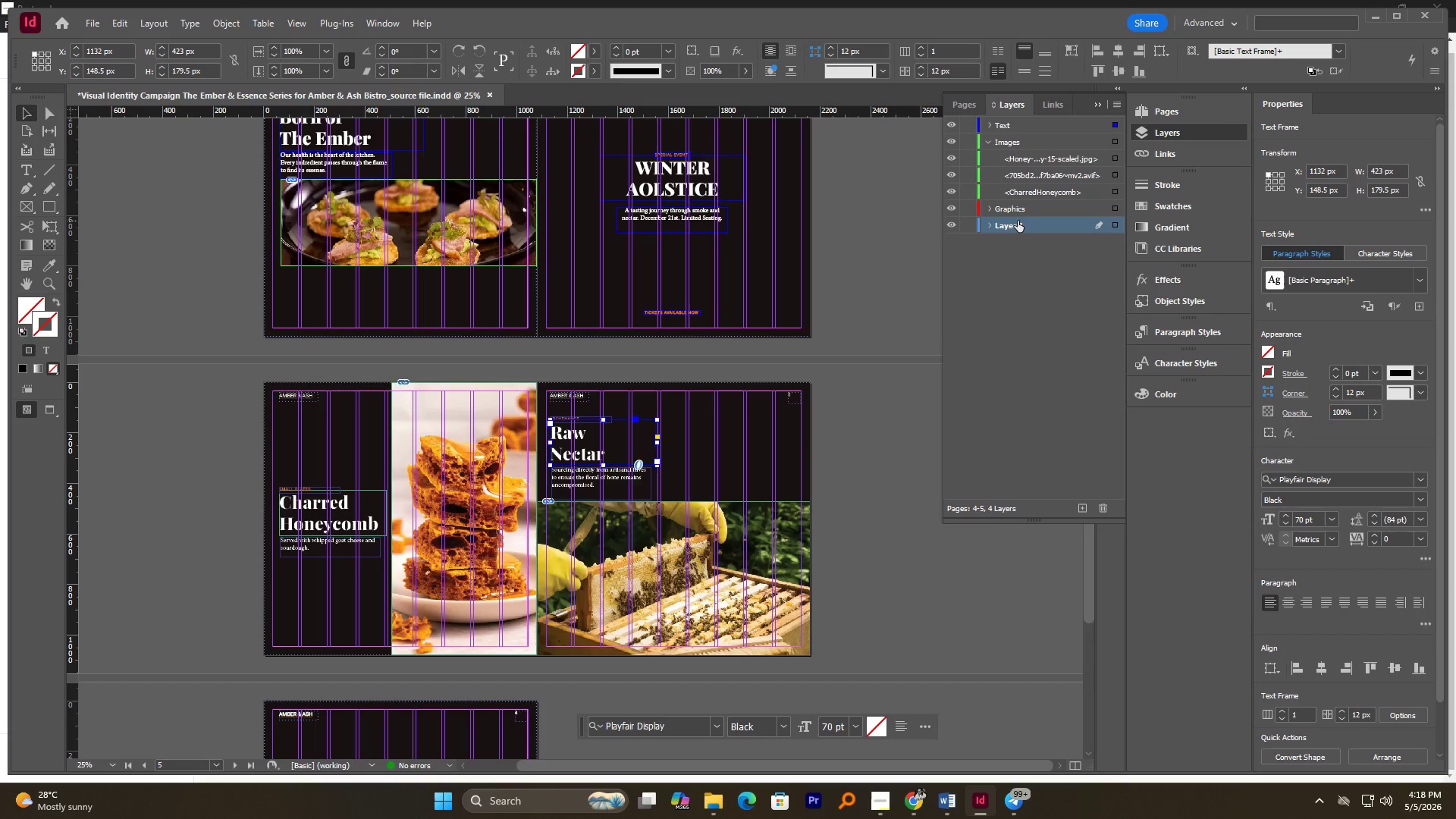 
double_click([1011, 221])
 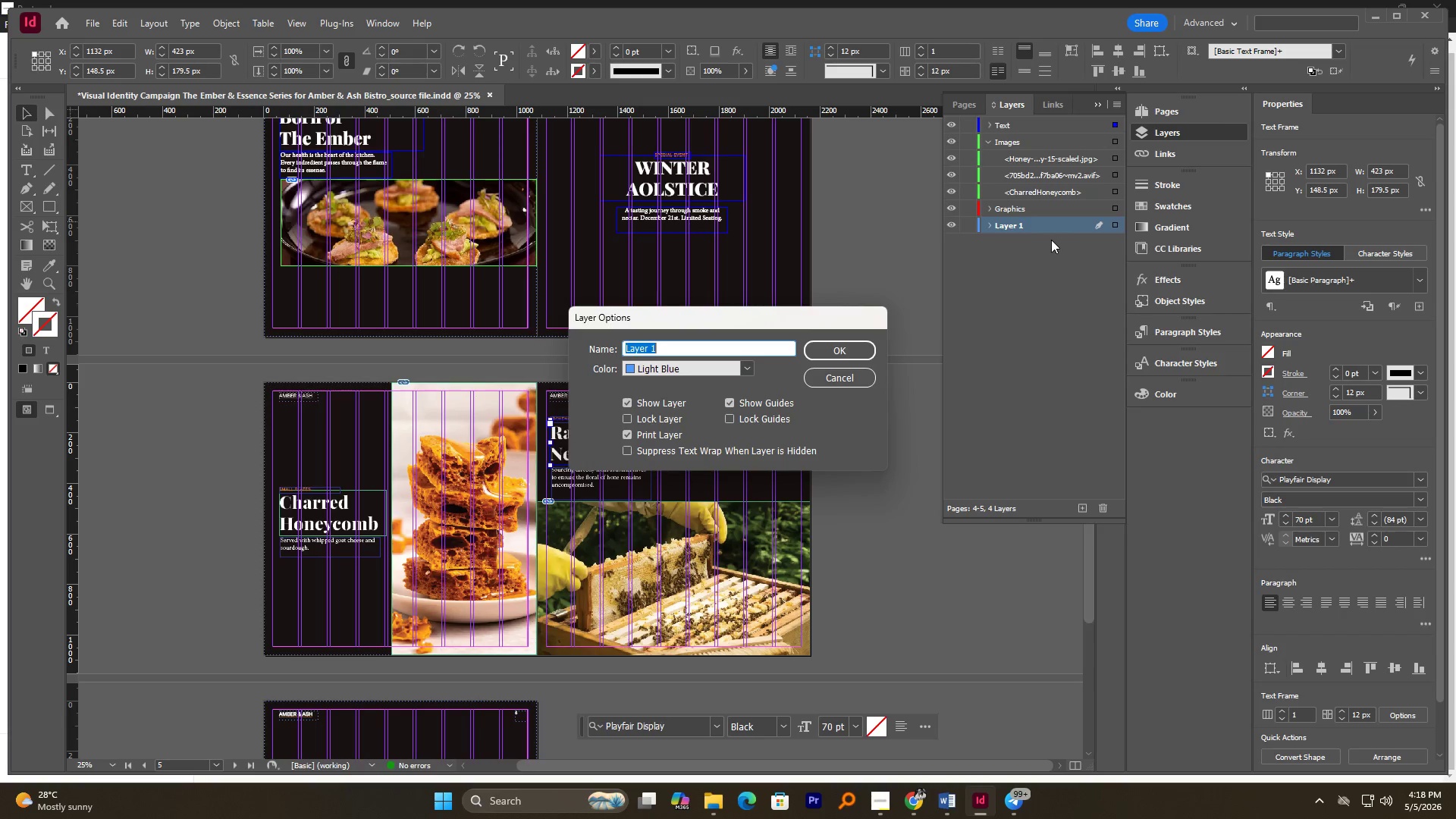 
type(Background)
 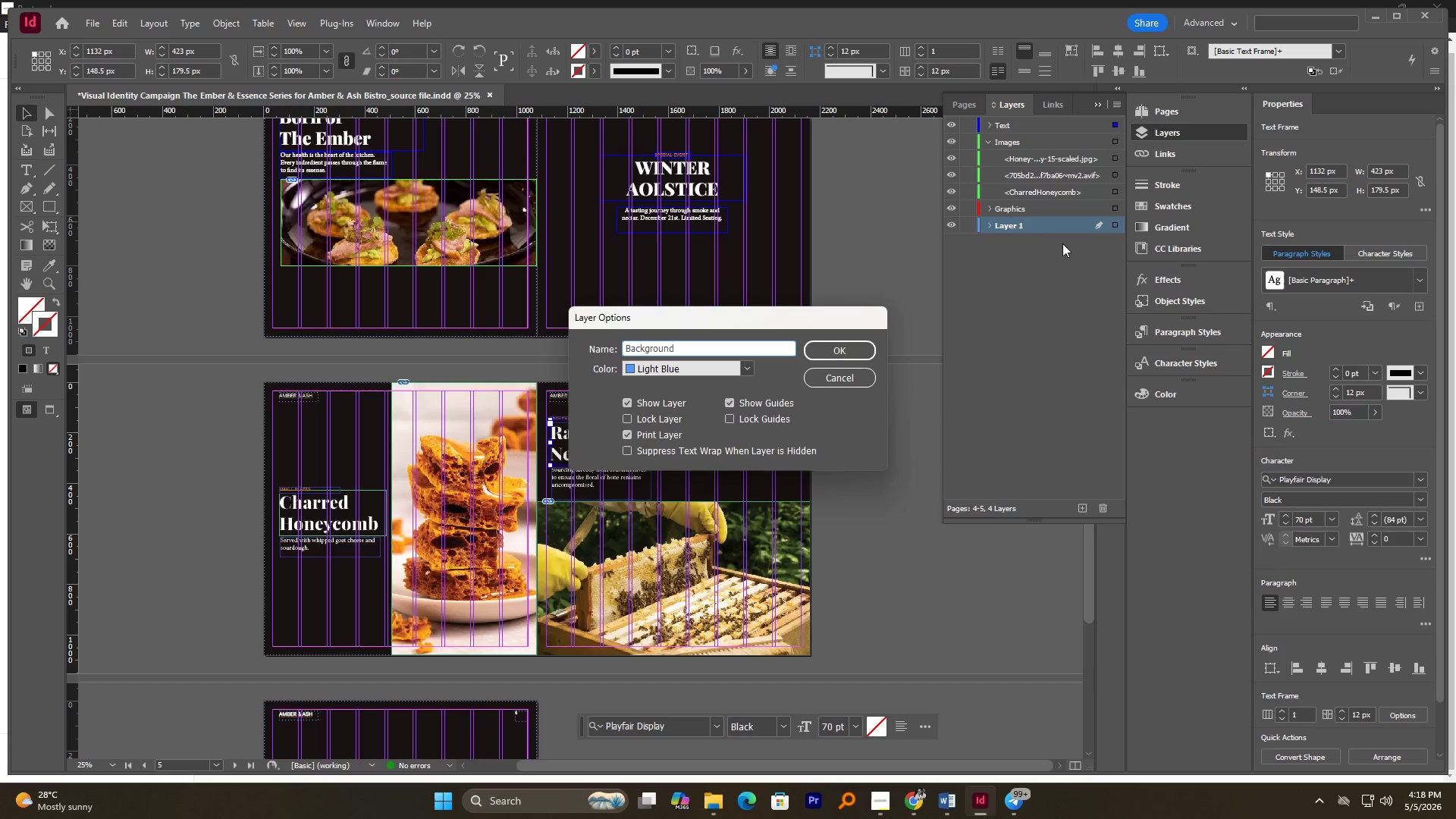 
key(Enter)
 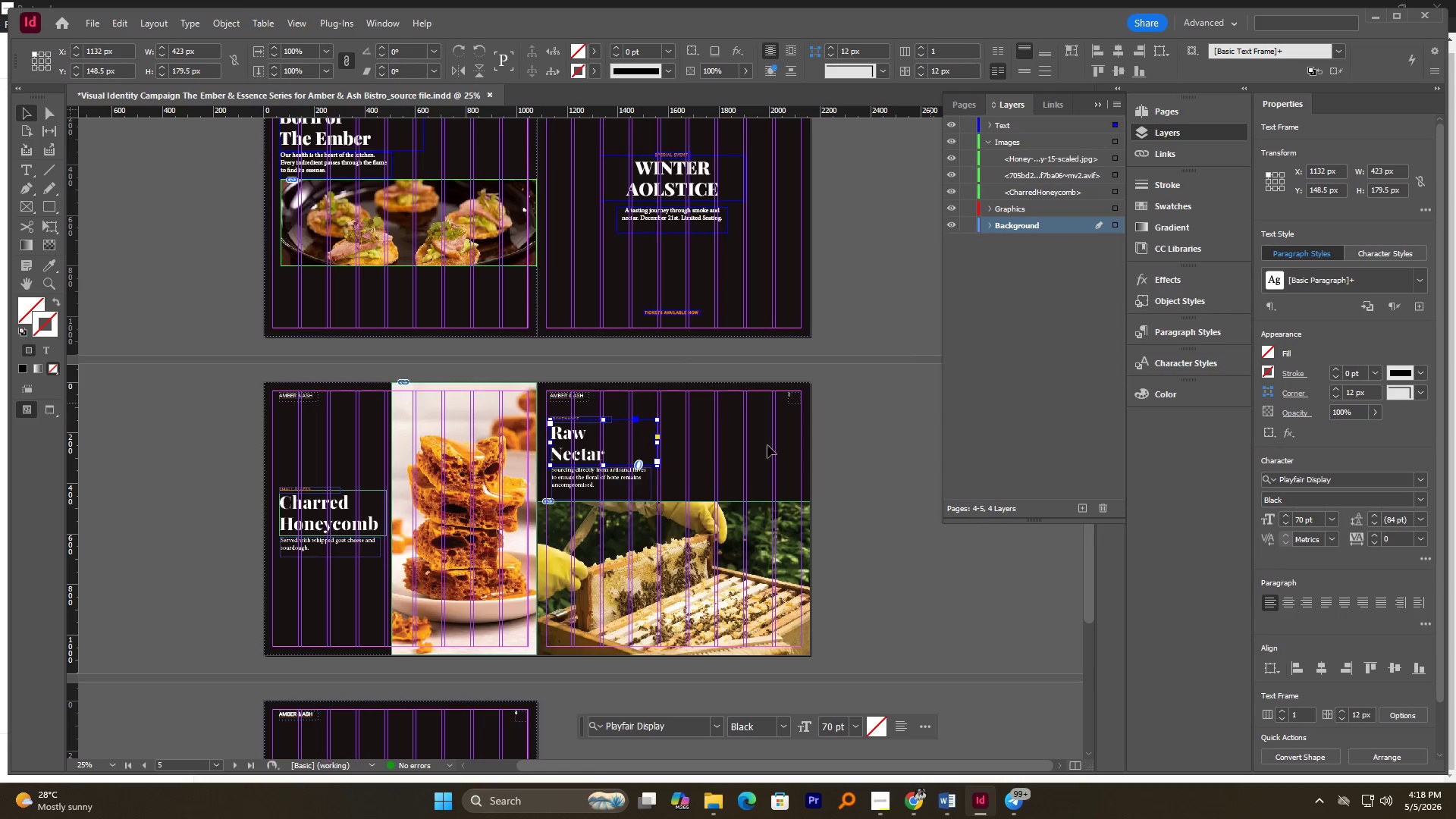 
scroll: coordinate [597, 463], scroll_direction: down, amount: 3.0
 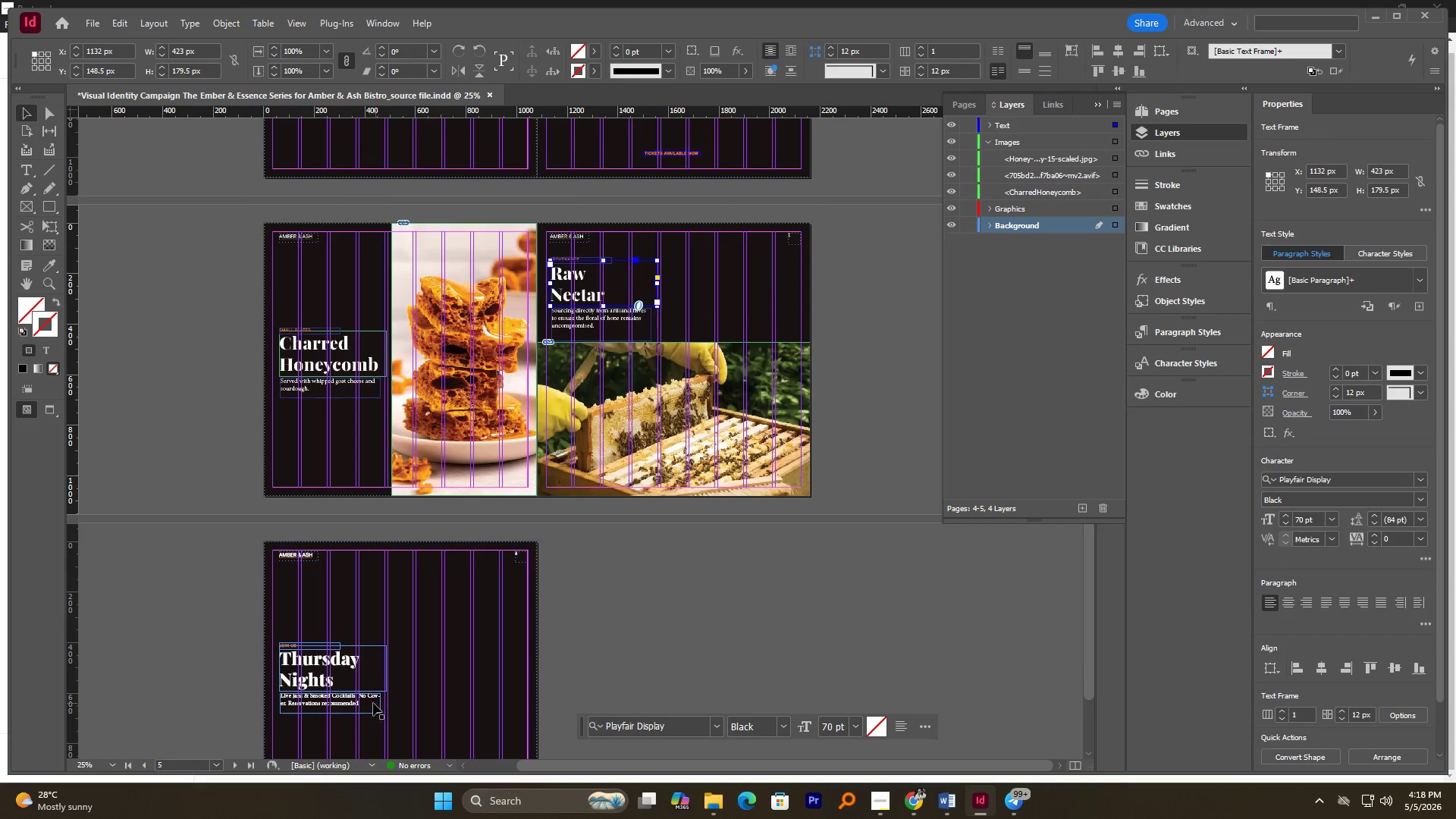 
left_click([347, 668])
 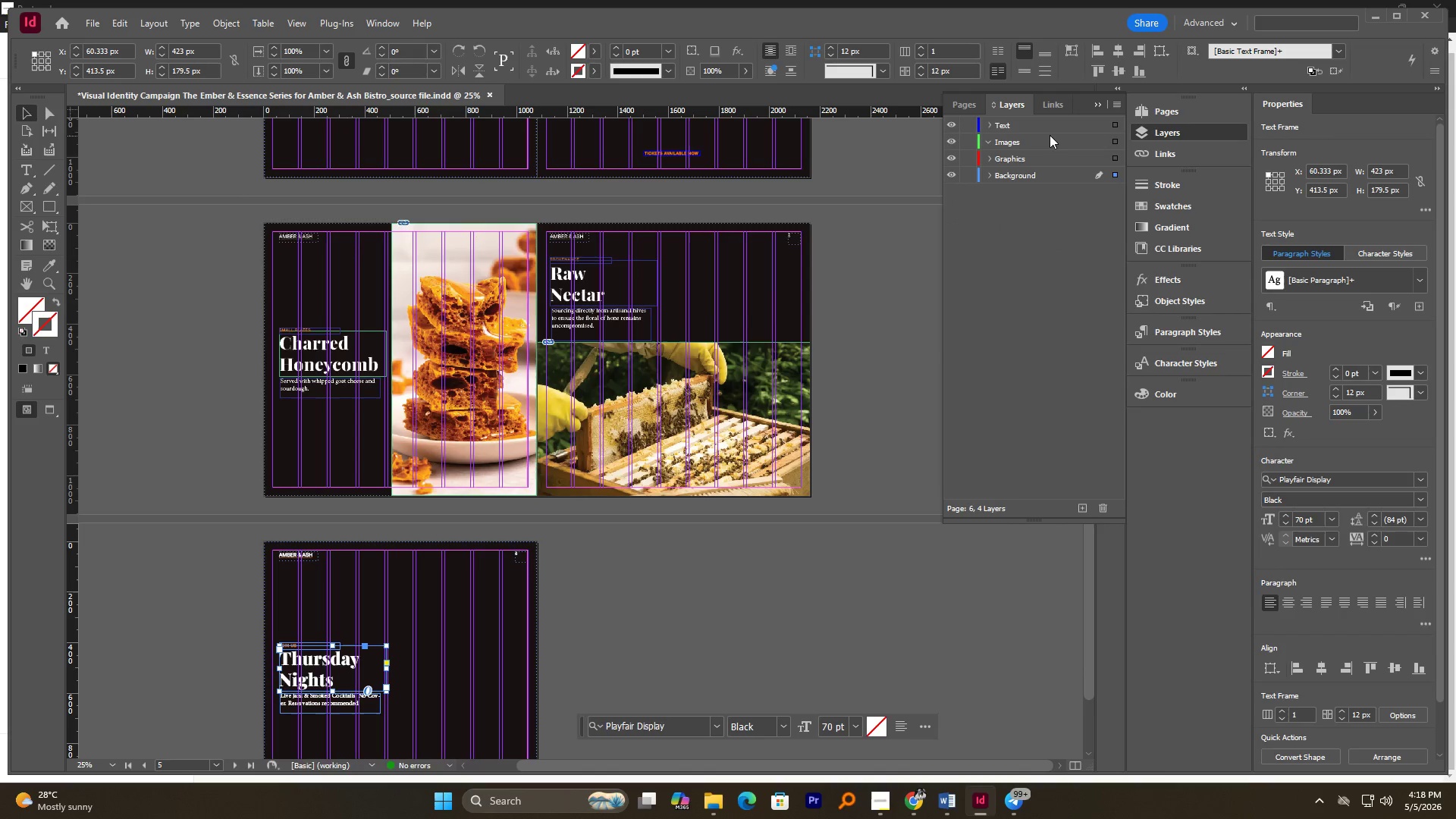 
left_click([986, 172])
 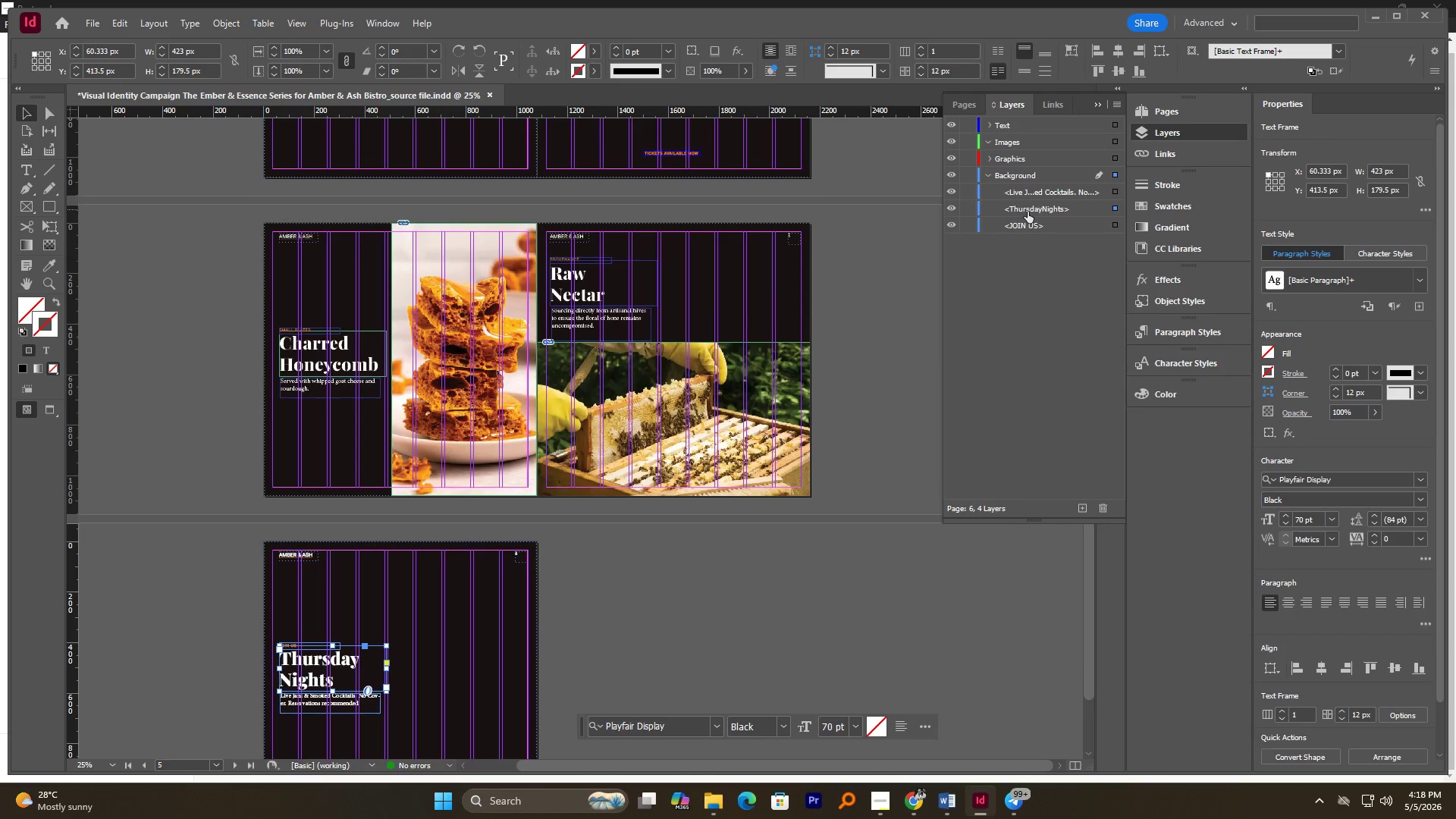 
left_click([1029, 211])
 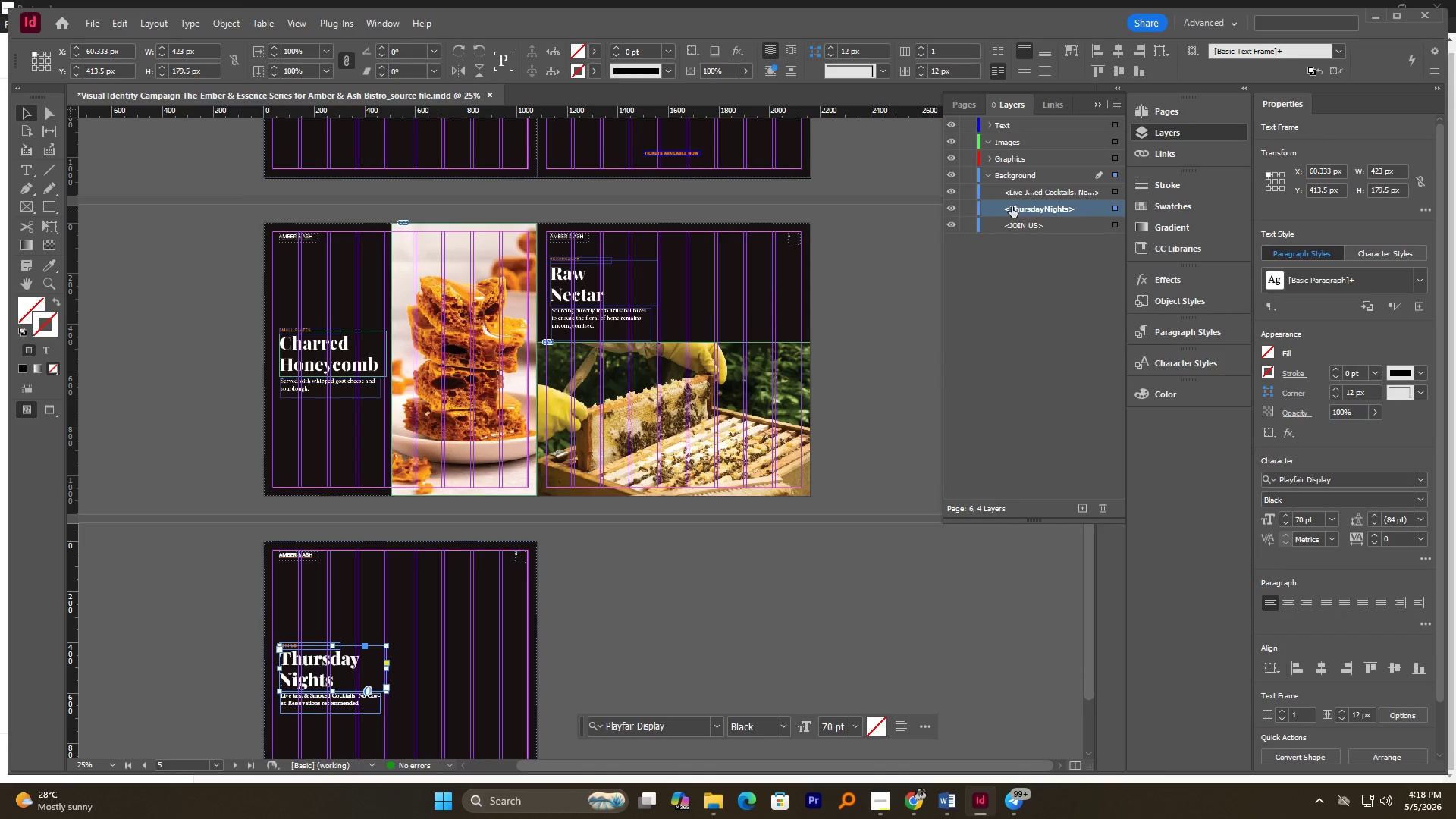 
left_click_drag(start_coordinate=[1014, 206], to_coordinate=[1038, 130])
 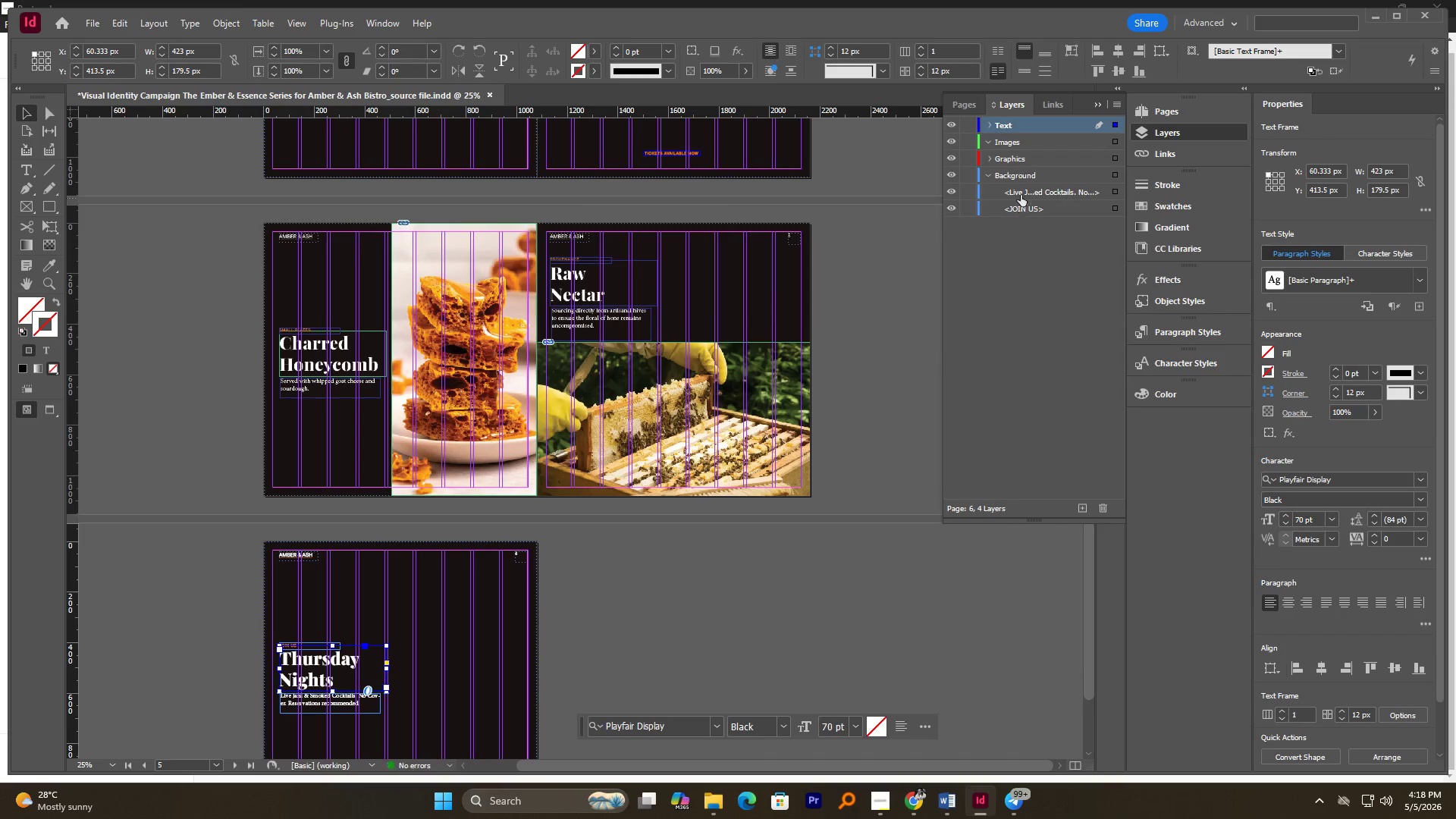 
left_click([1025, 188])
 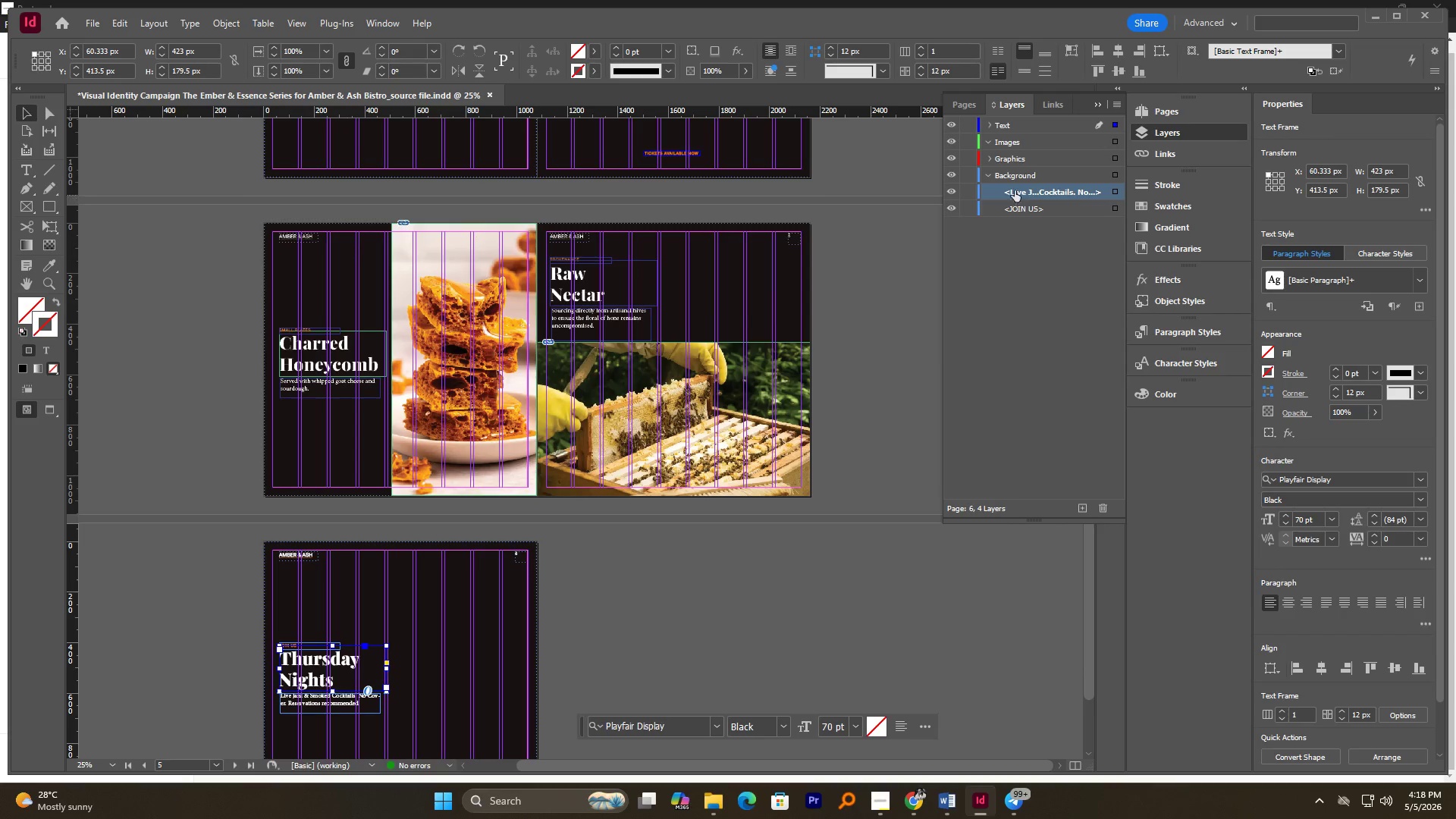 
left_click_drag(start_coordinate=[1014, 189], to_coordinate=[1054, 132])
 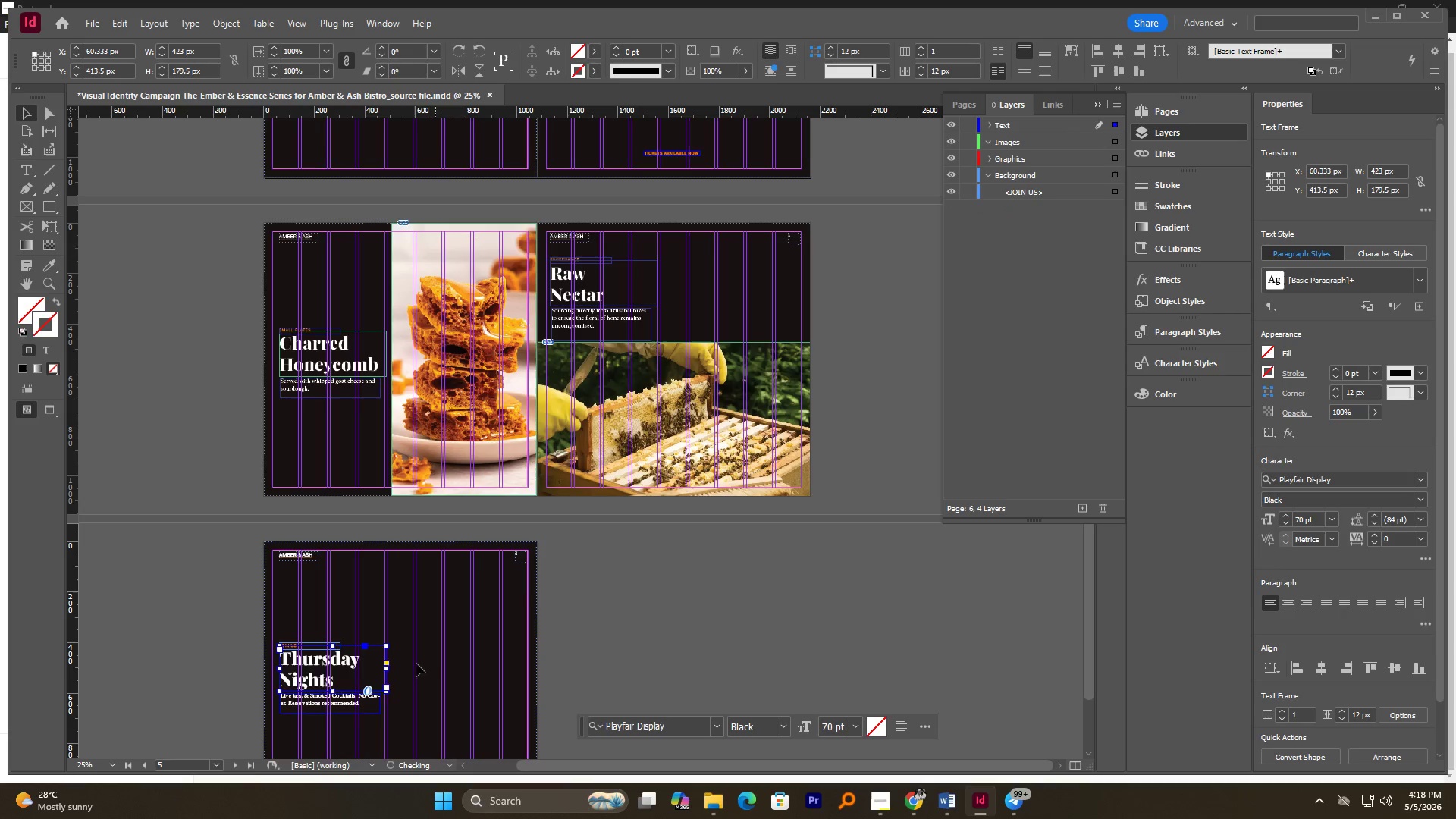 
scroll: coordinate [389, 676], scroll_direction: down, amount: 2.0
 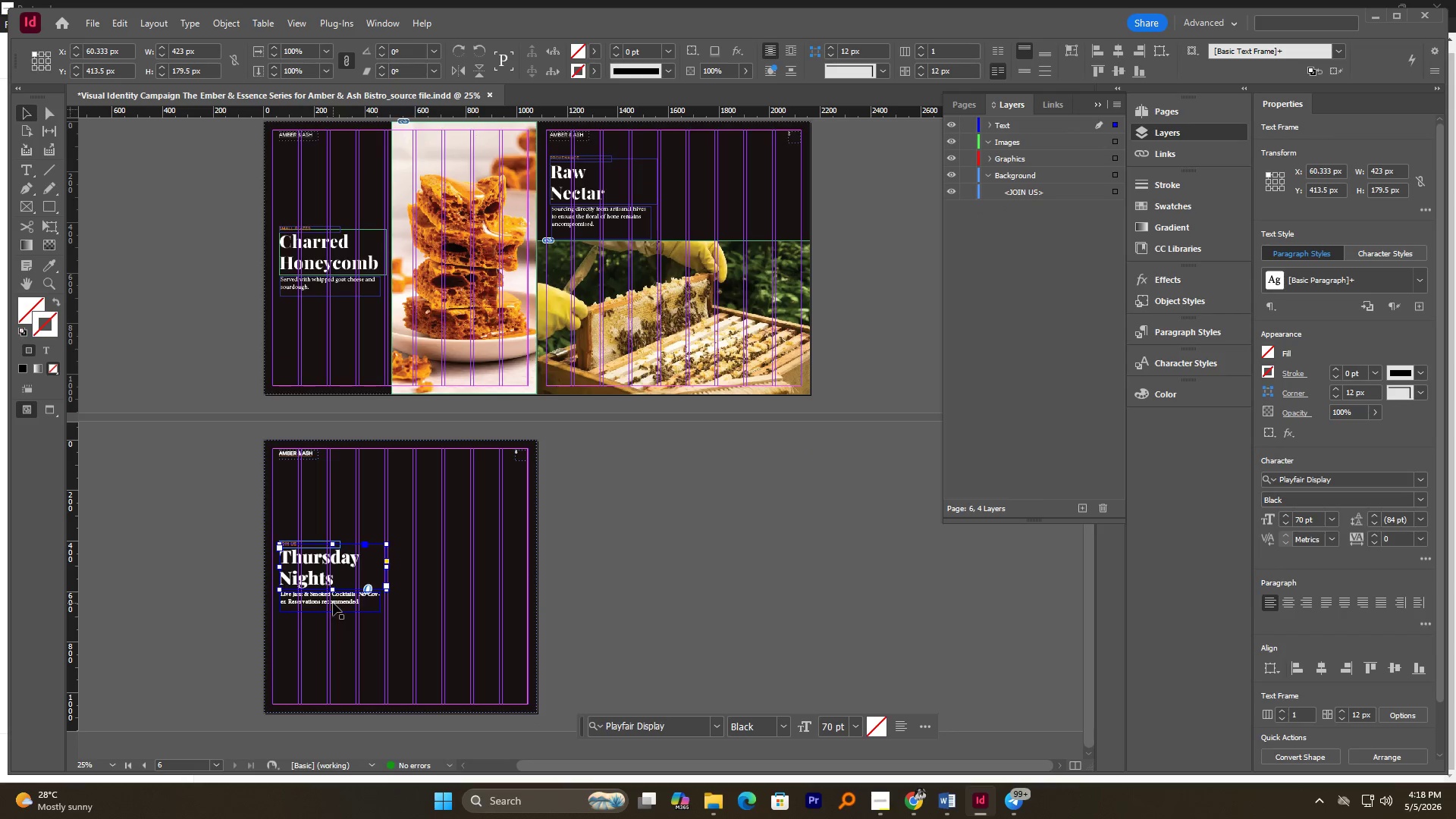 
left_click([246, 585])
 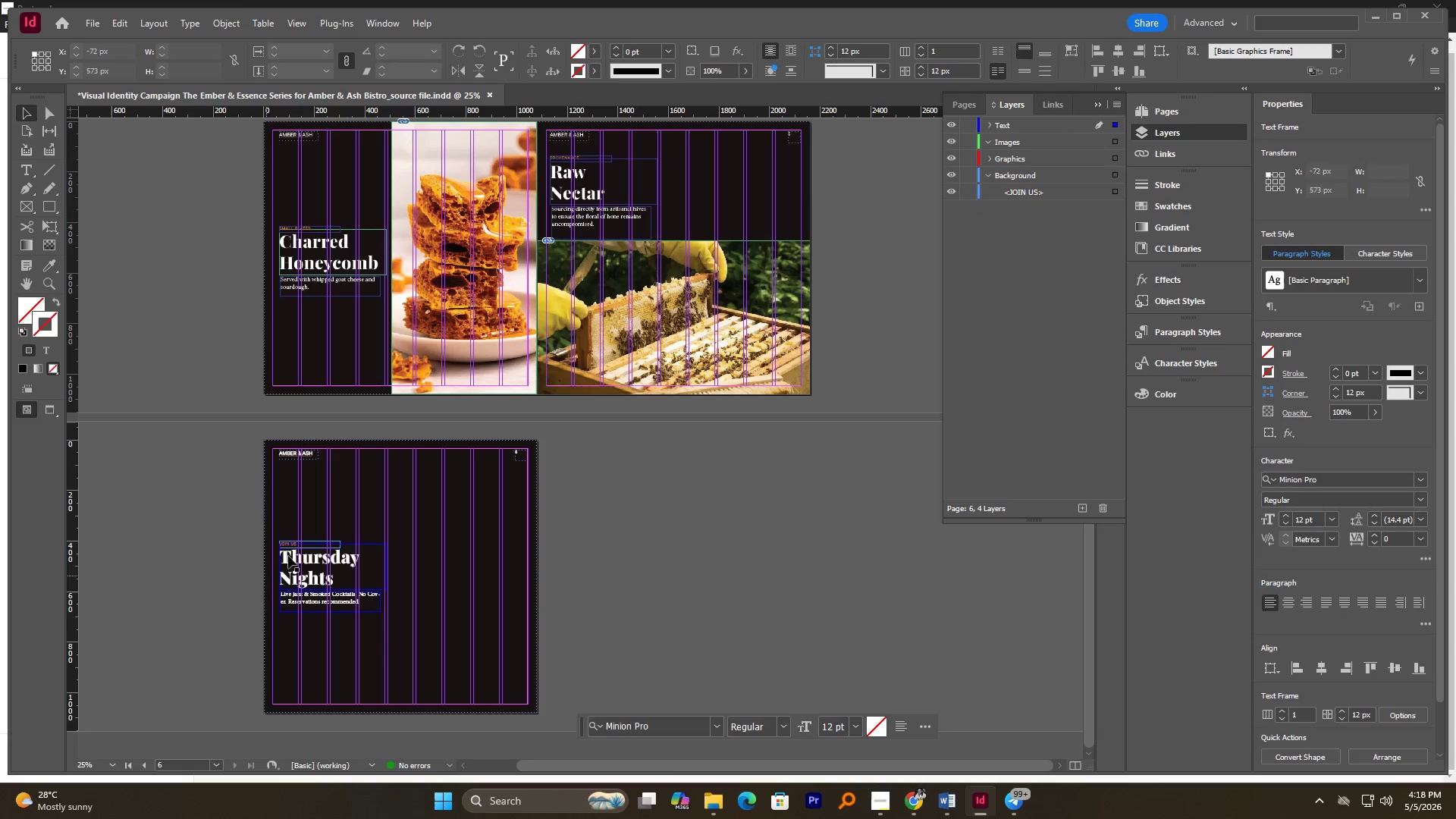 
hold_key(key=AltLeft, duration=0.86)
scroll: coordinate [275, 548], scroll_direction: up, amount: 1.0
 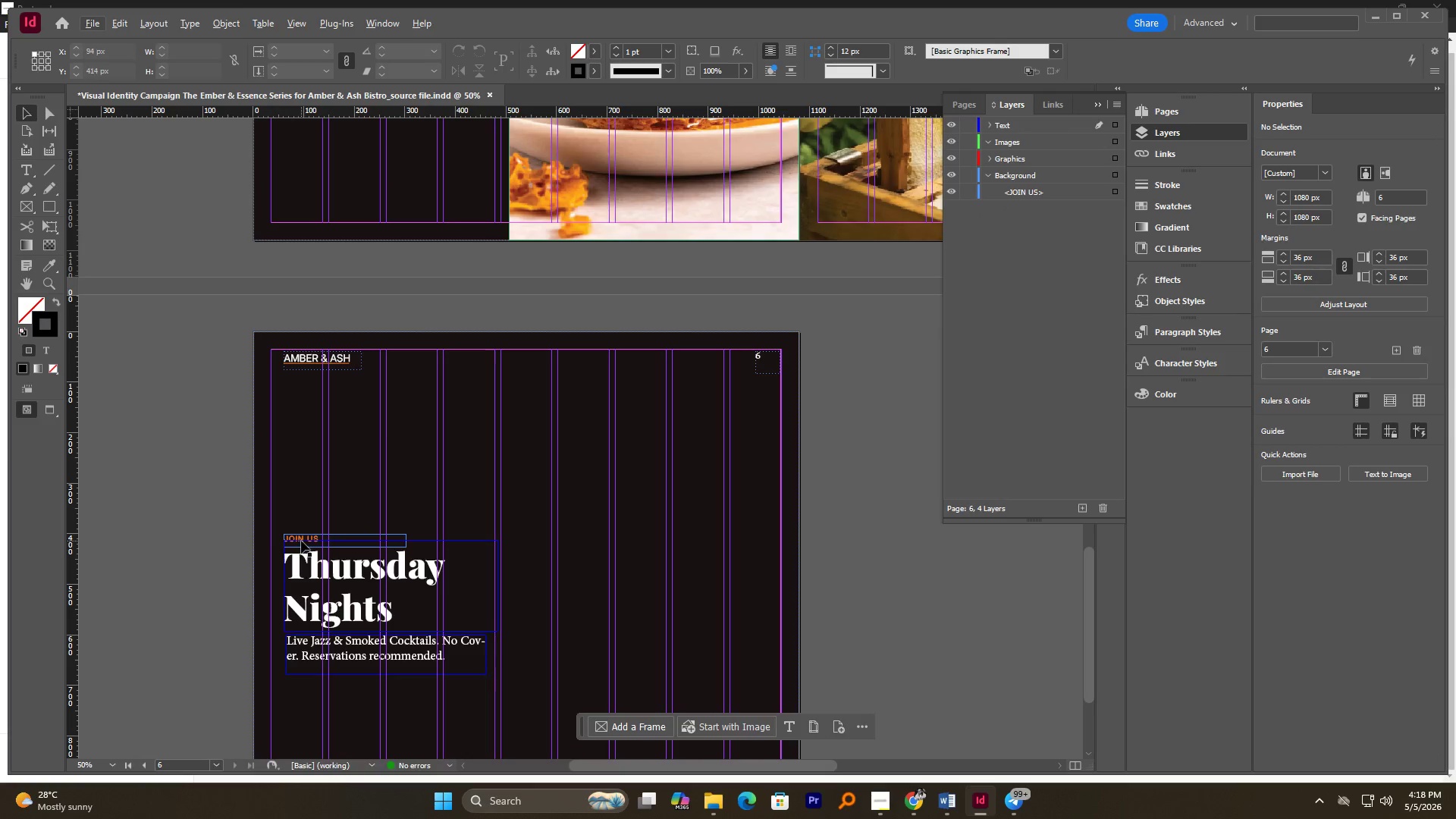 
left_click([301, 540])
 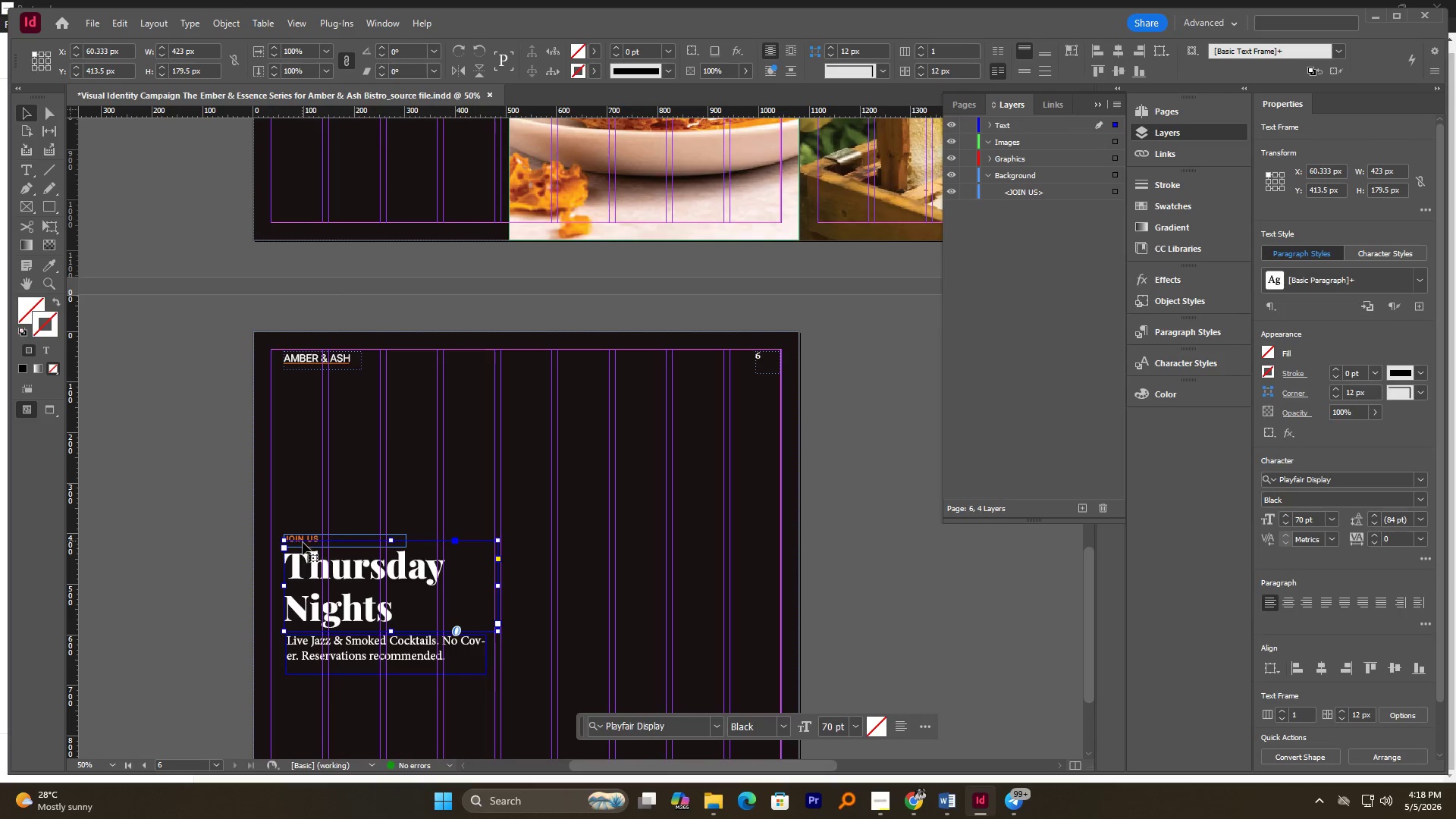 
left_click([209, 566])
 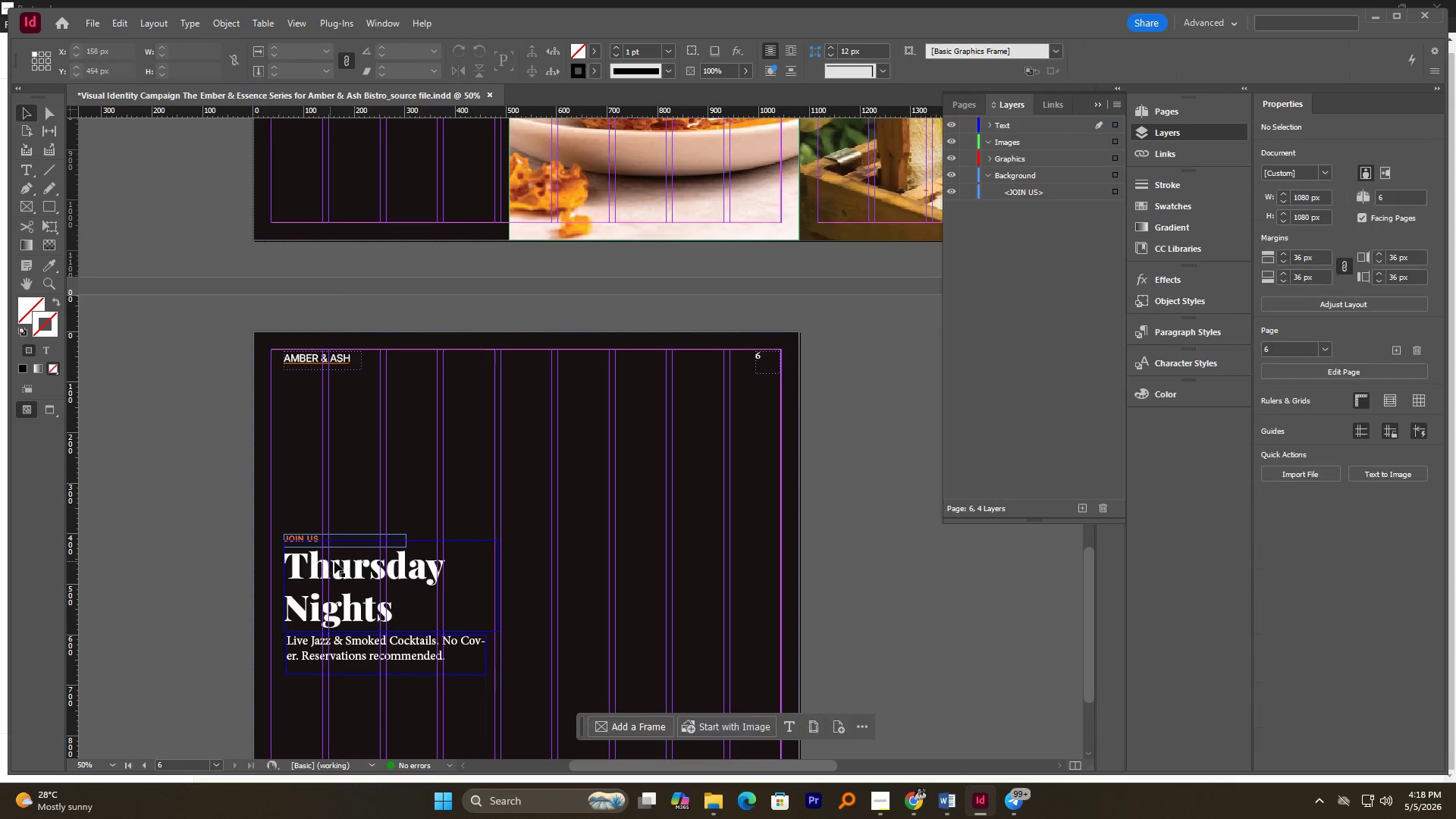 
left_click([335, 559])
 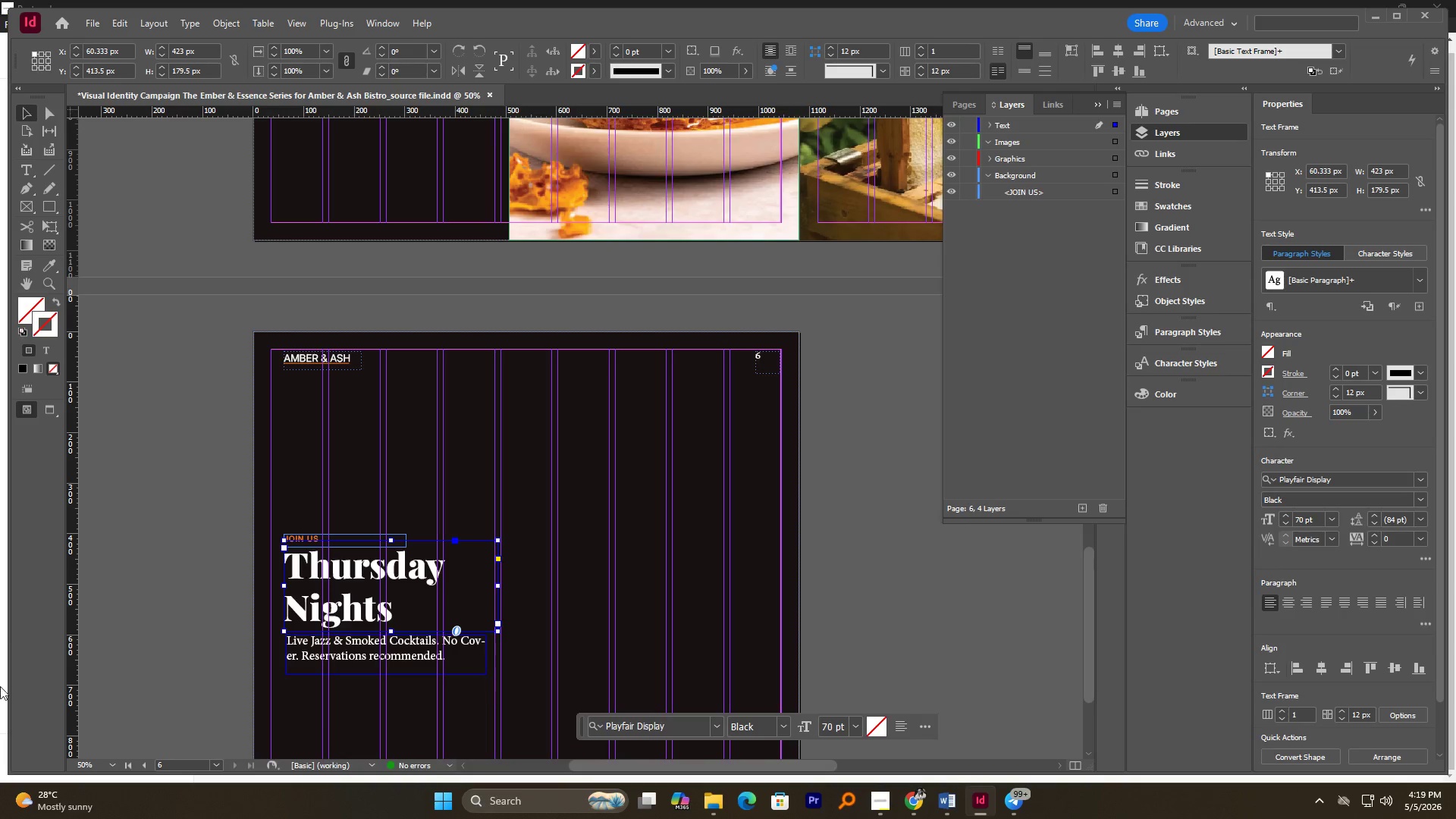 
wait(29.44)
 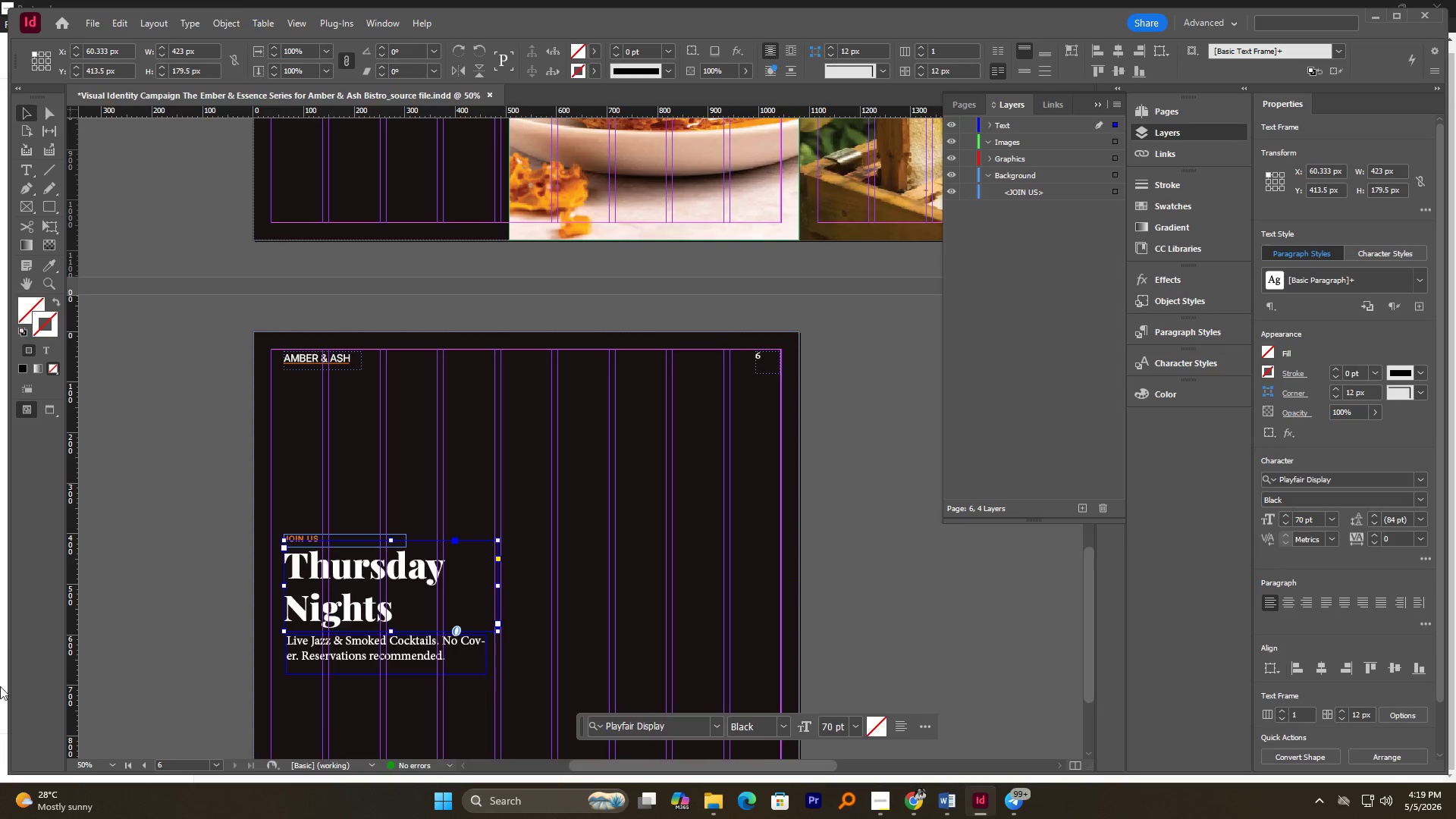 
hold_key(key=AltLeft, duration=0.77)
scroll: coordinate [528, 466], scroll_direction: down, amount: 9.0
 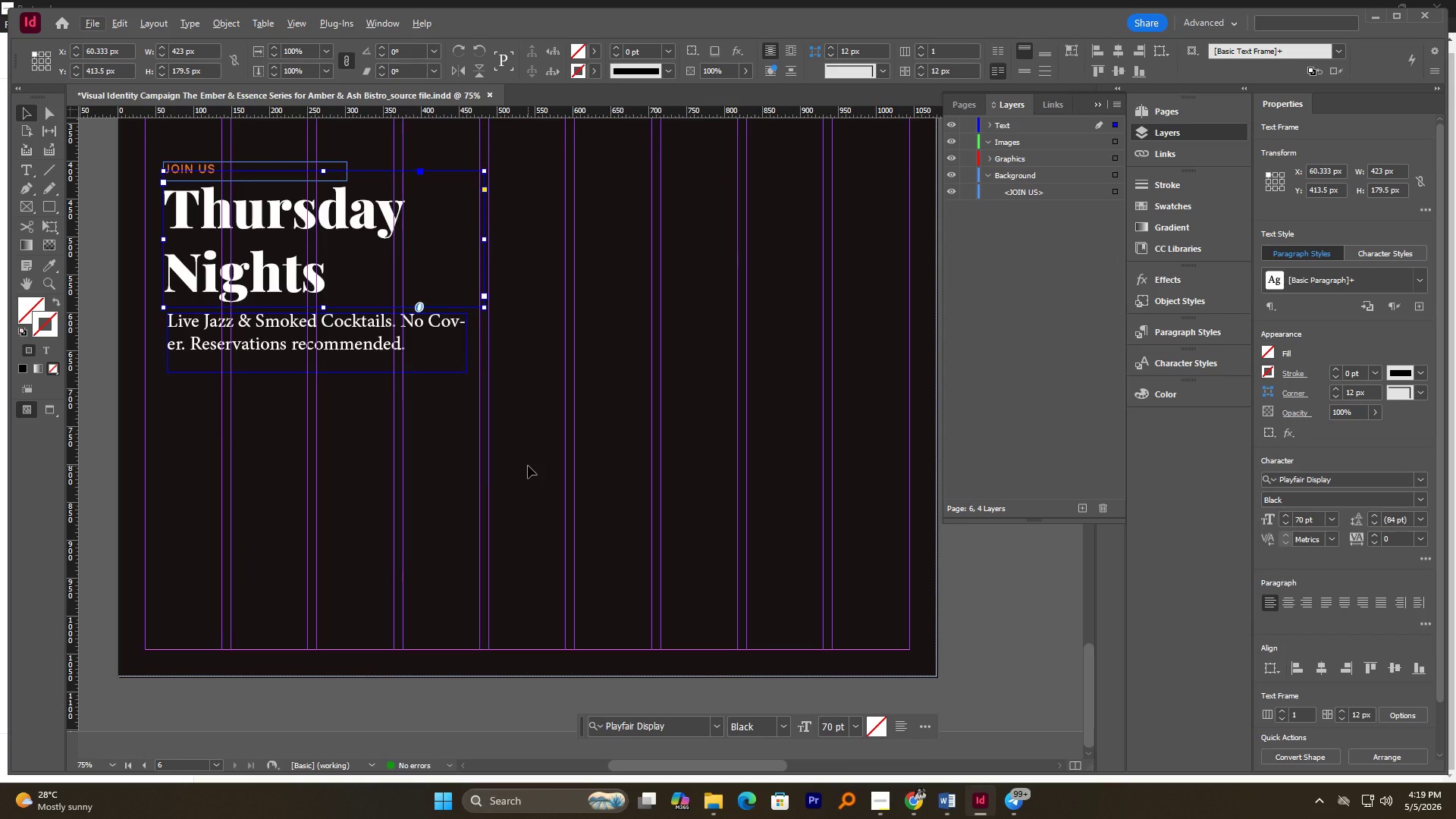 
key(Control+S)
 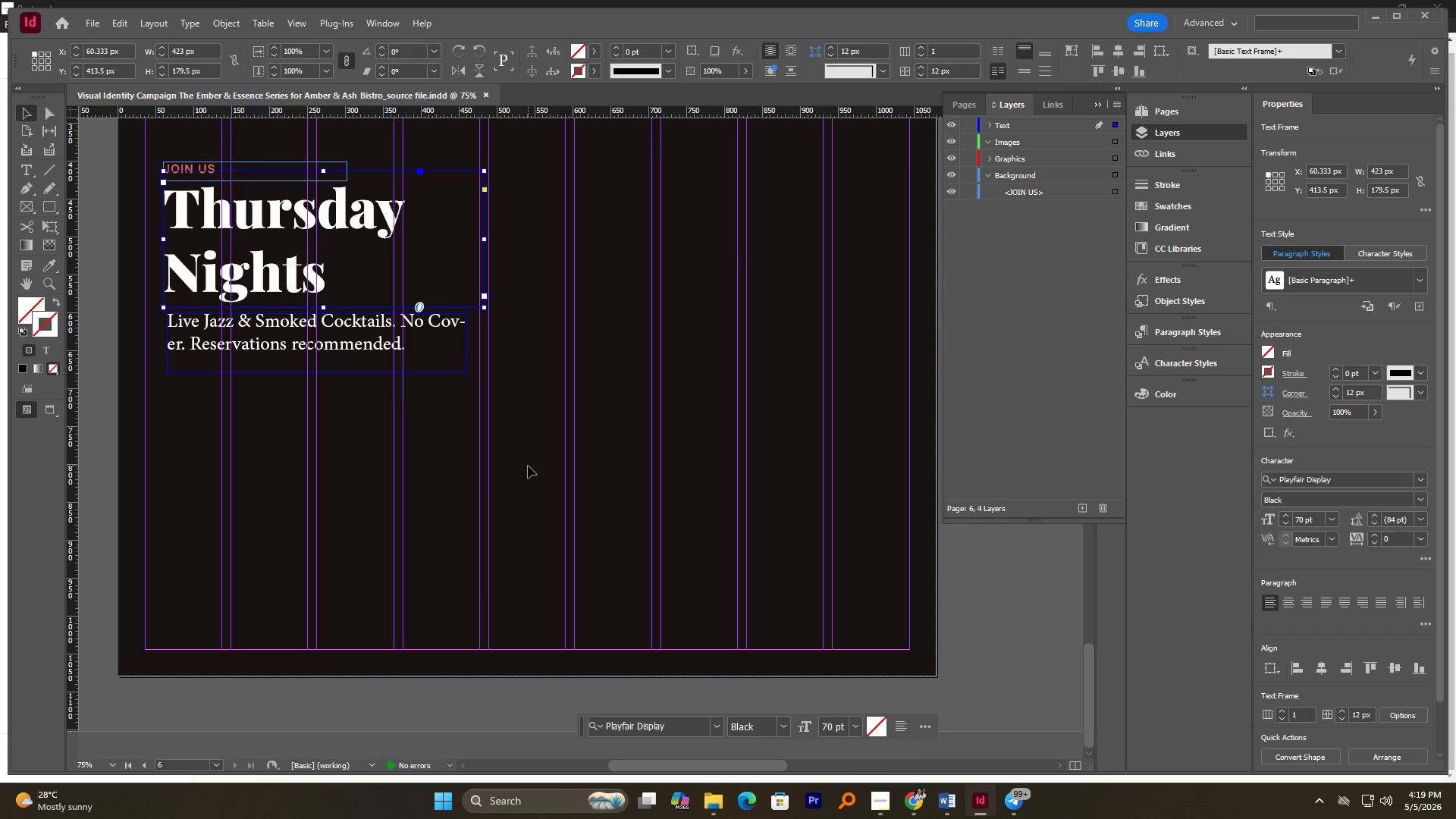 
scroll: coordinate [528, 466], scroll_direction: up, amount: 4.0
 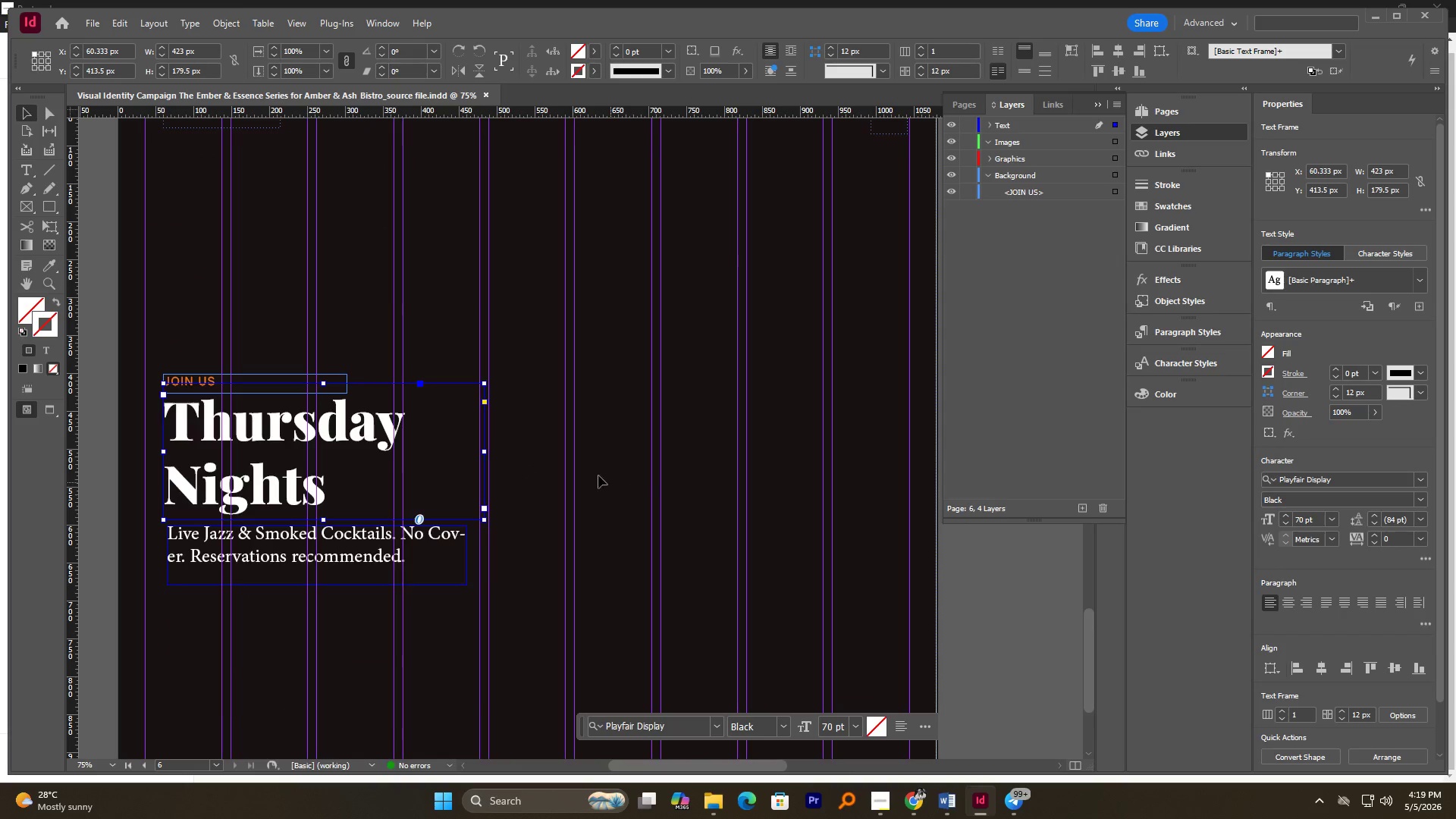 
hold_key(key=AltLeft, duration=0.73)
scroll: coordinate [517, 446], scroll_direction: down, amount: 1.0
 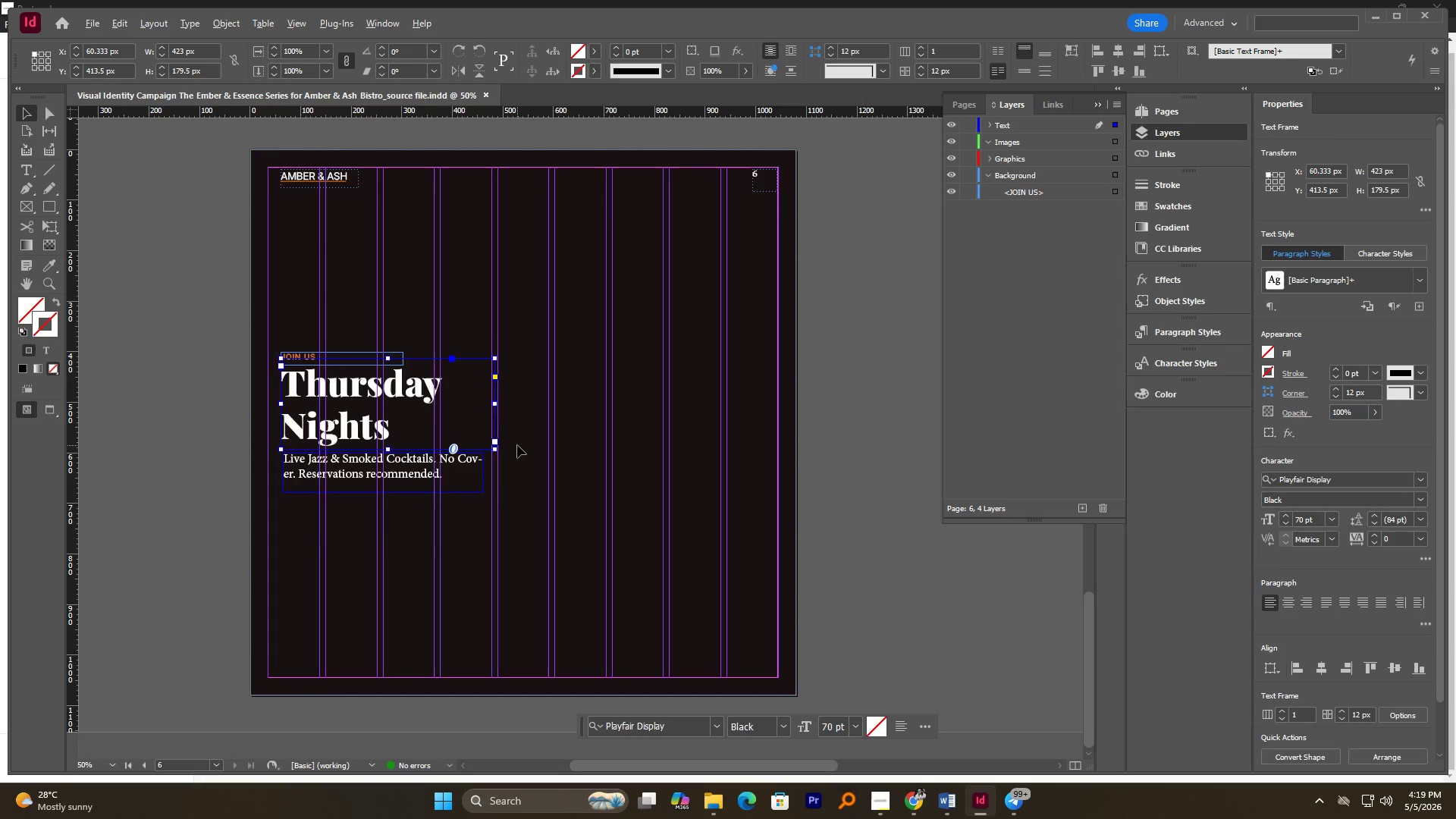 
scroll: coordinate [517, 444], scroll_direction: up, amount: 4.0
 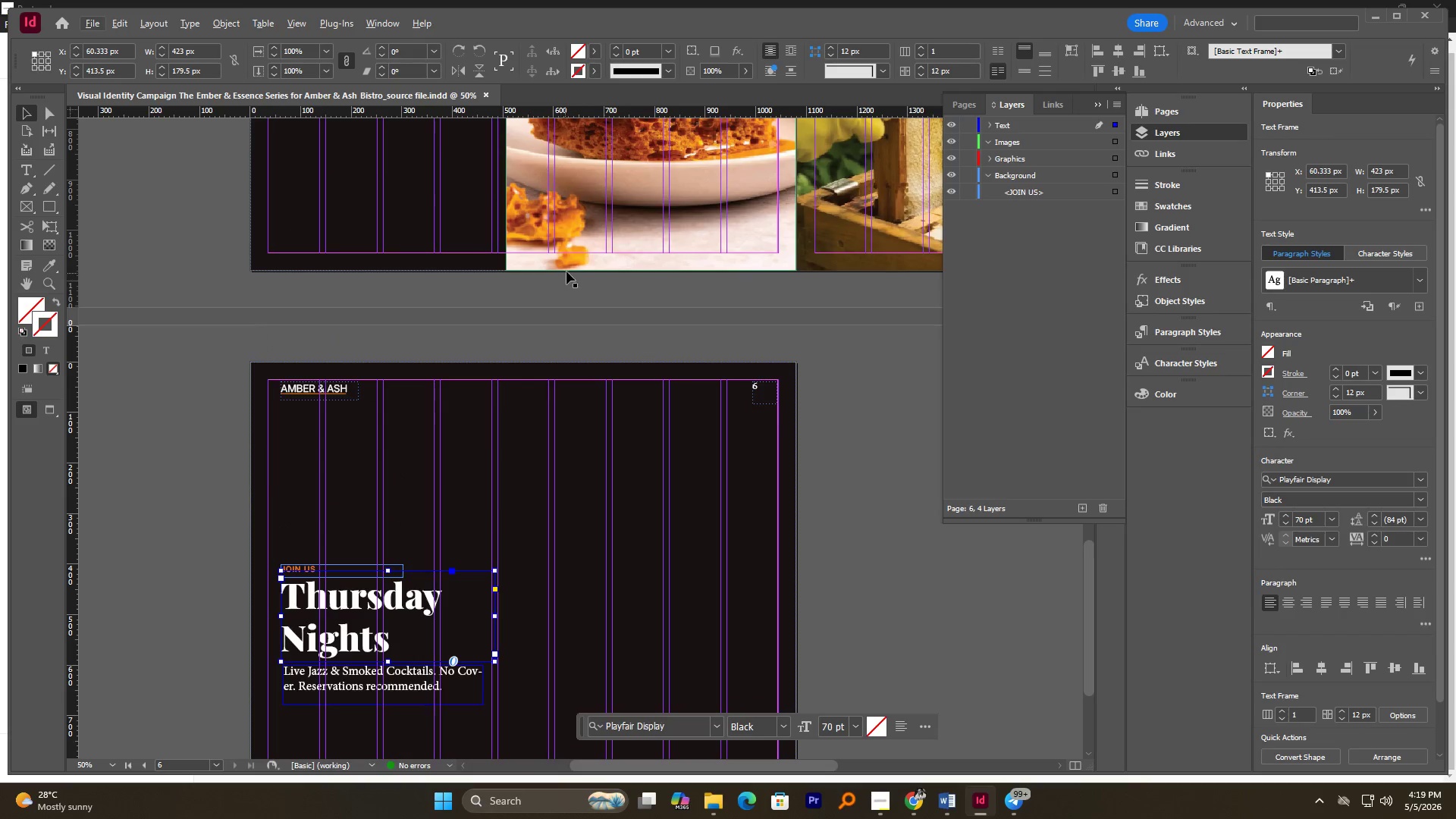 
left_click([576, 263])
 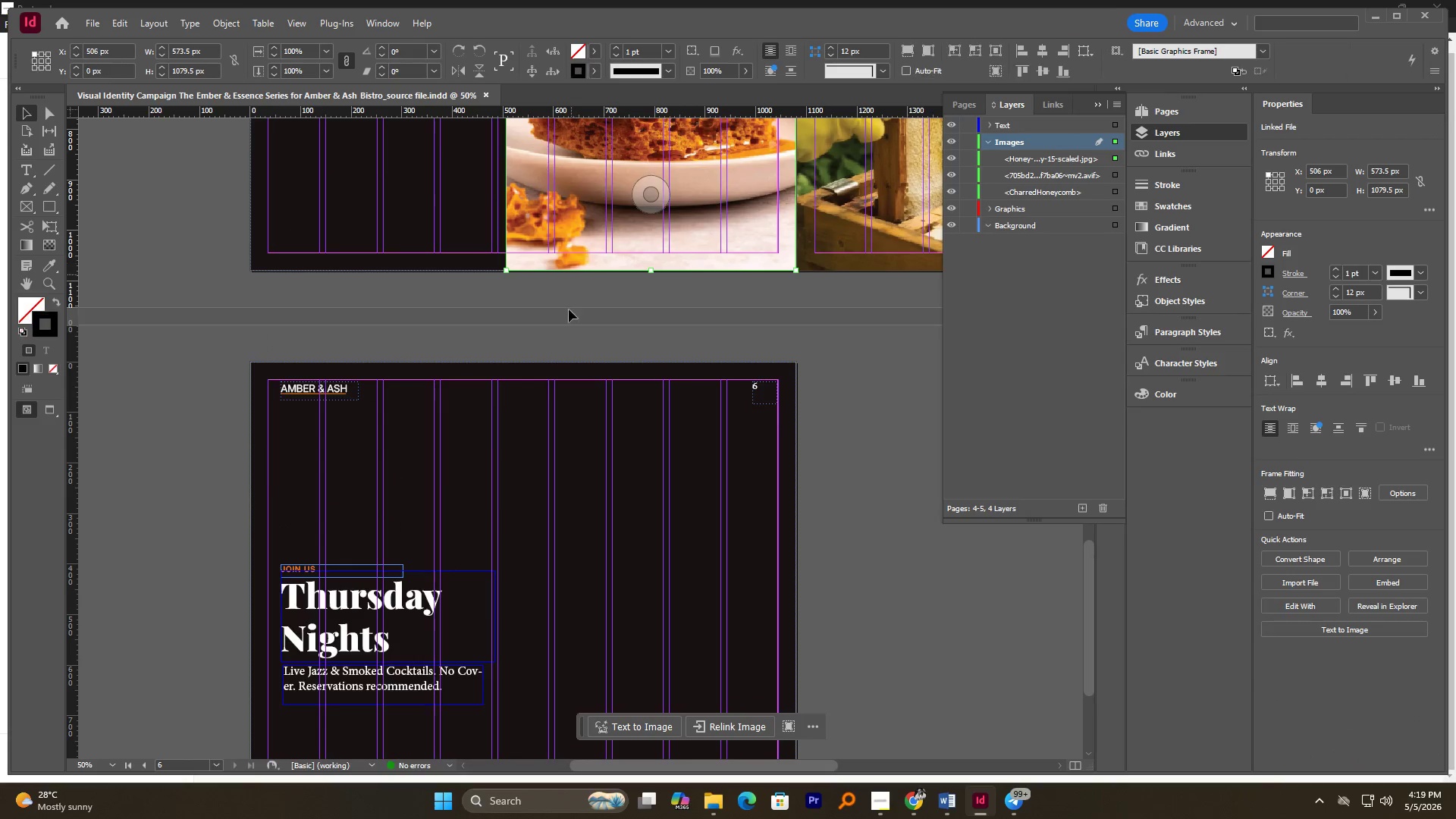 
scroll: coordinate [573, 346], scroll_direction: up, amount: 3.0
 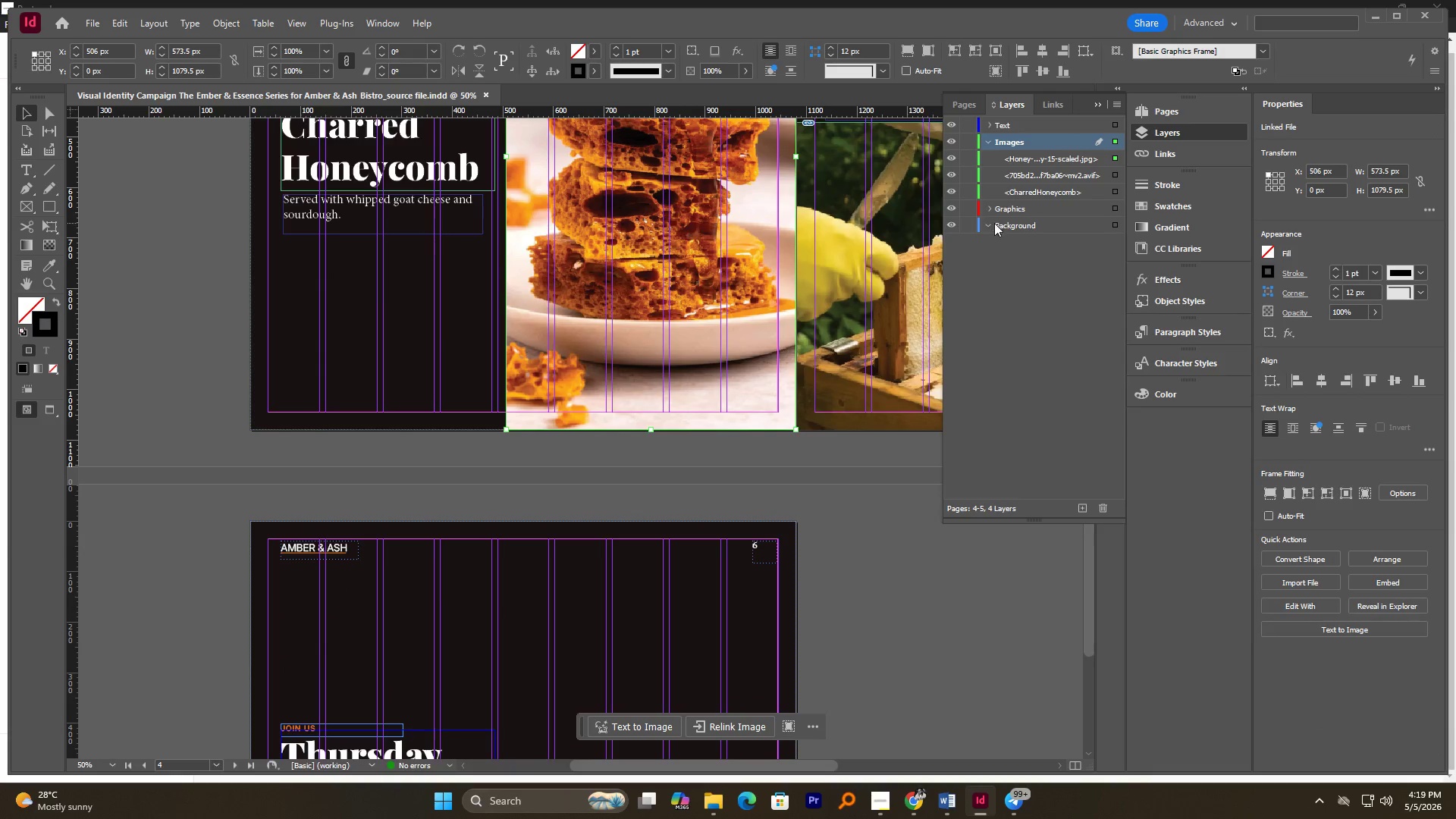 
scroll: coordinate [628, 306], scroll_direction: none, amount: 0.0
 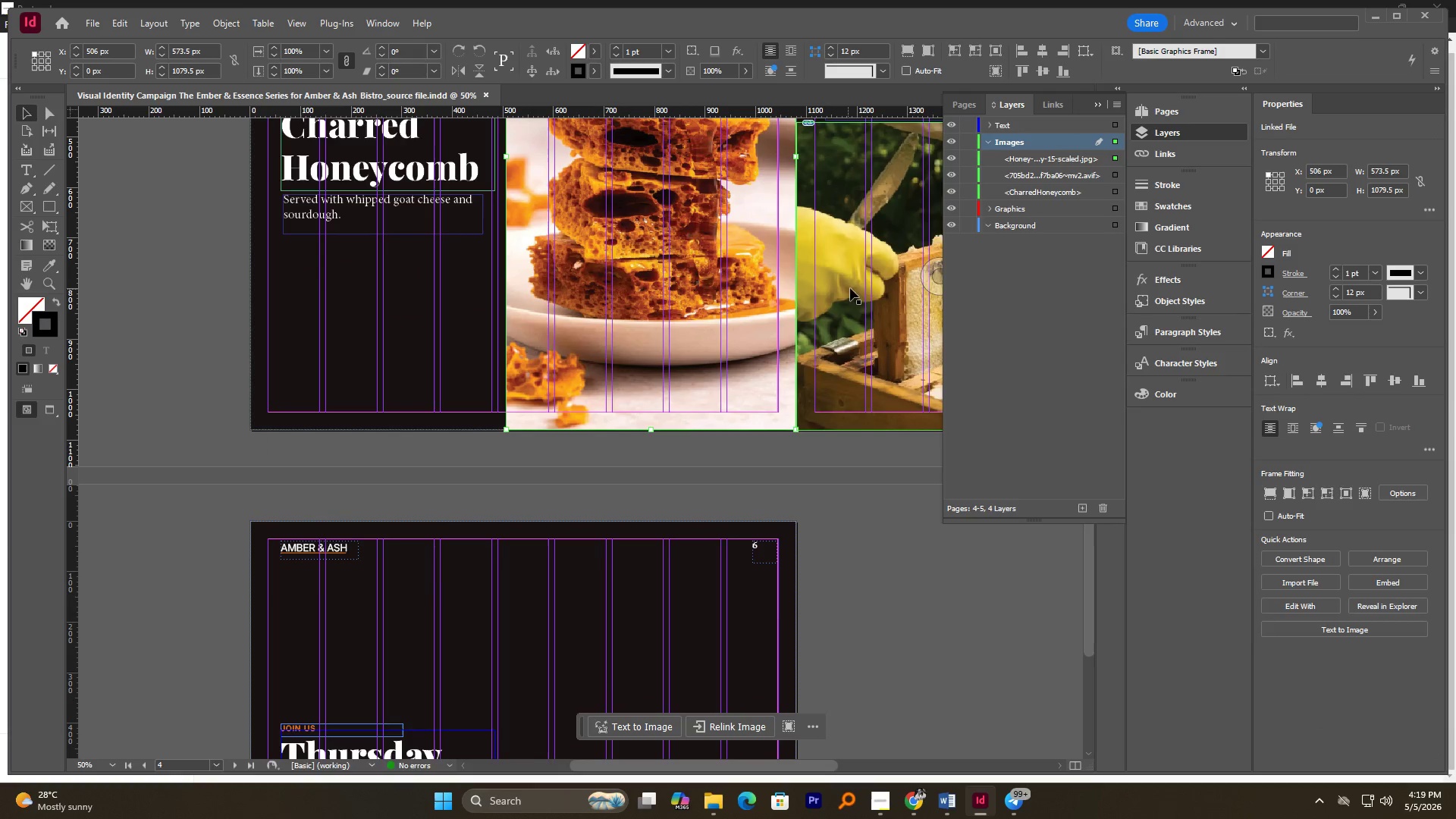 
left_click([854, 288])
 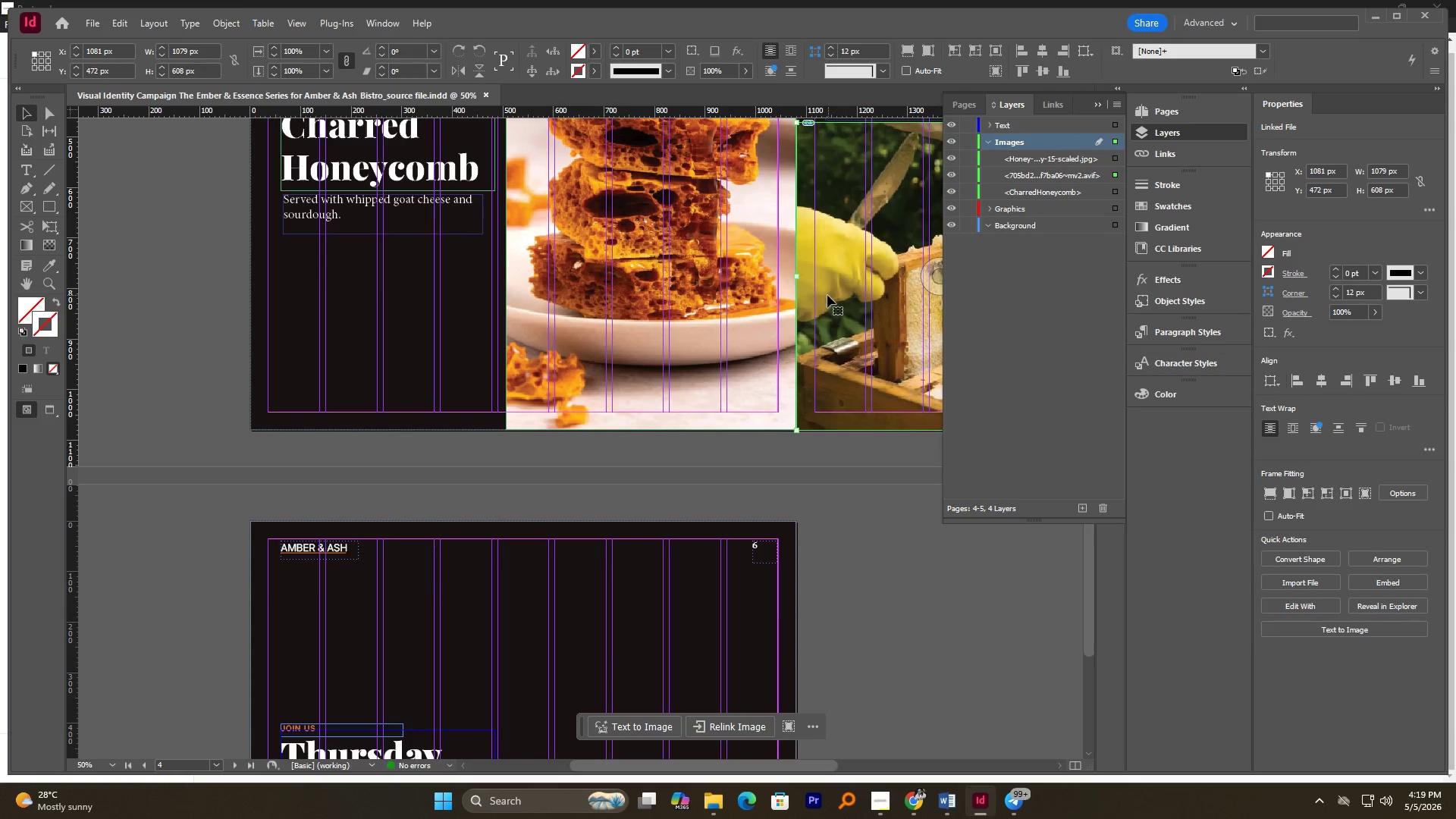 
scroll: coordinate [826, 297], scroll_direction: down, amount: 5.0
 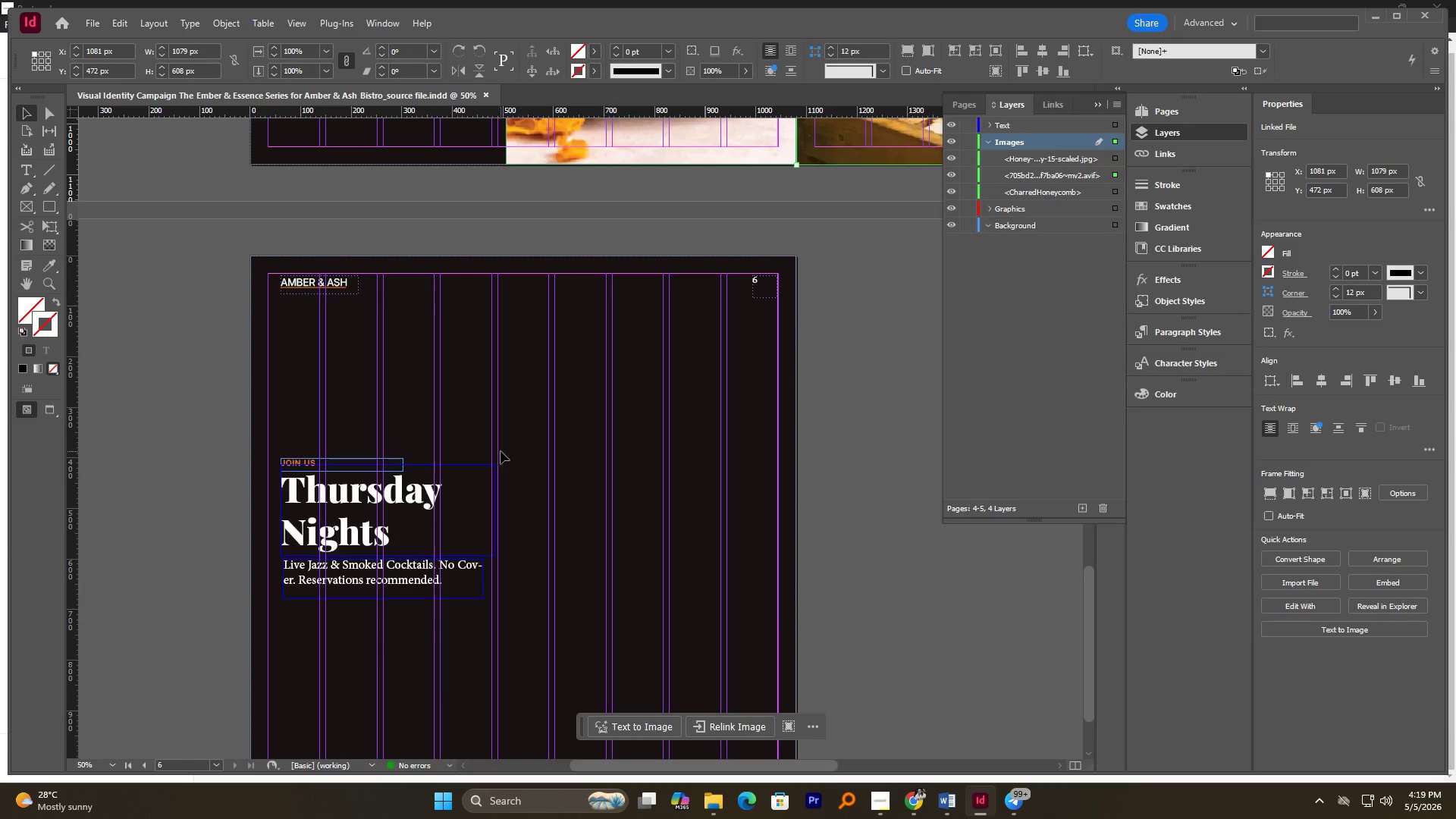 
left_click([410, 497])
 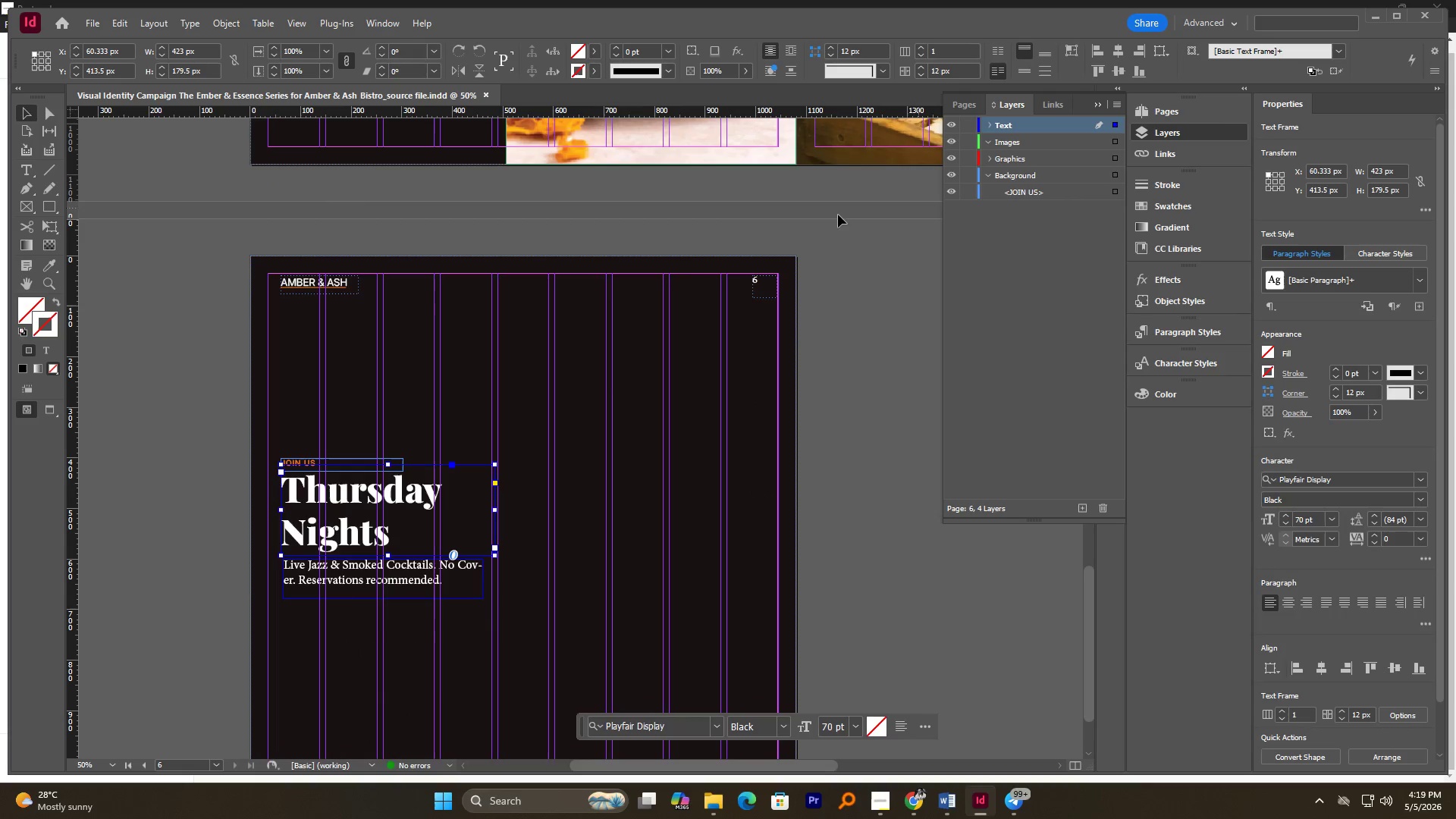 
scroll: coordinate [519, 410], scroll_direction: down, amount: 2.0
 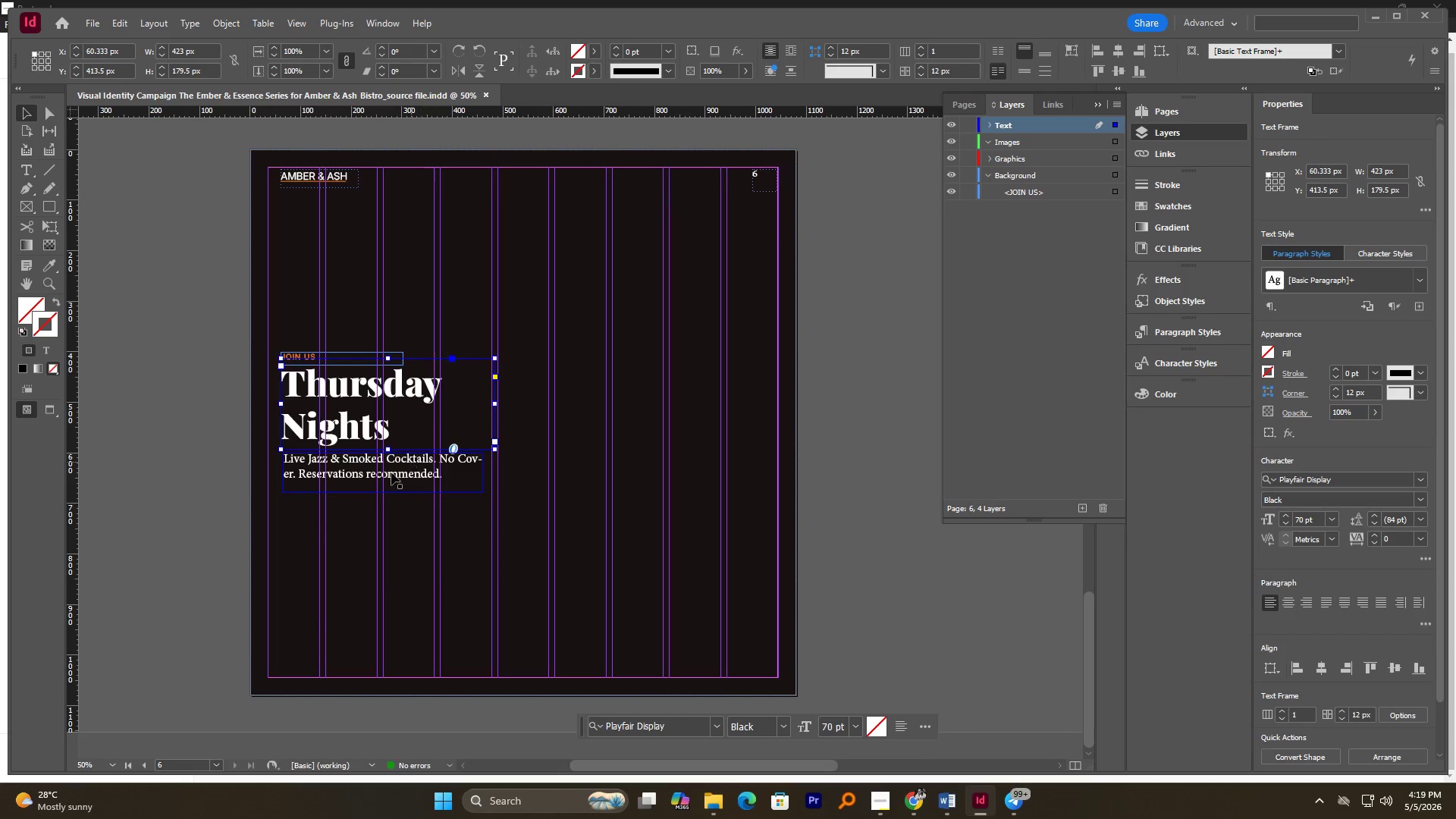 
left_click([391, 472])
 